 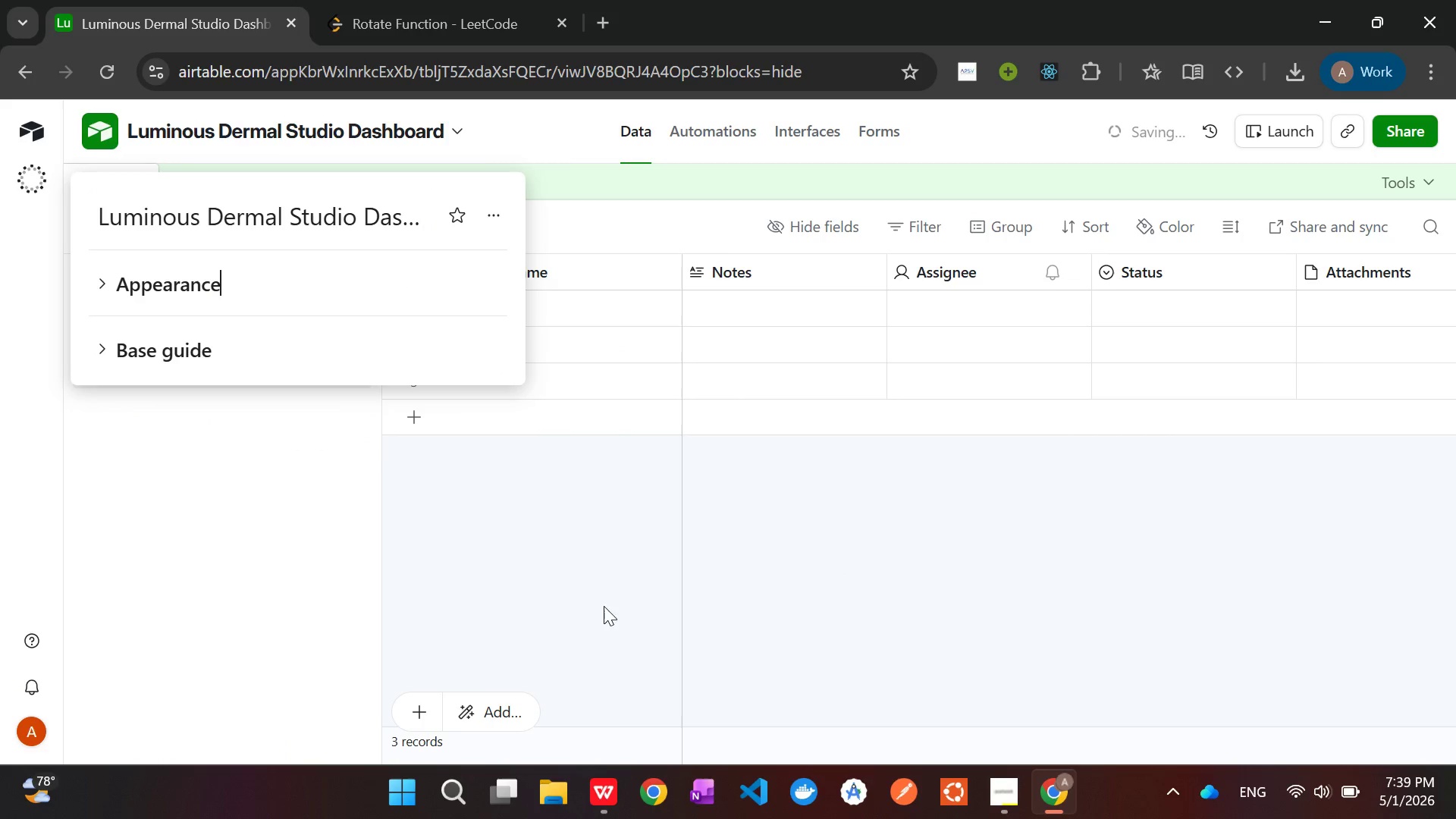 
left_click([767, 580])
 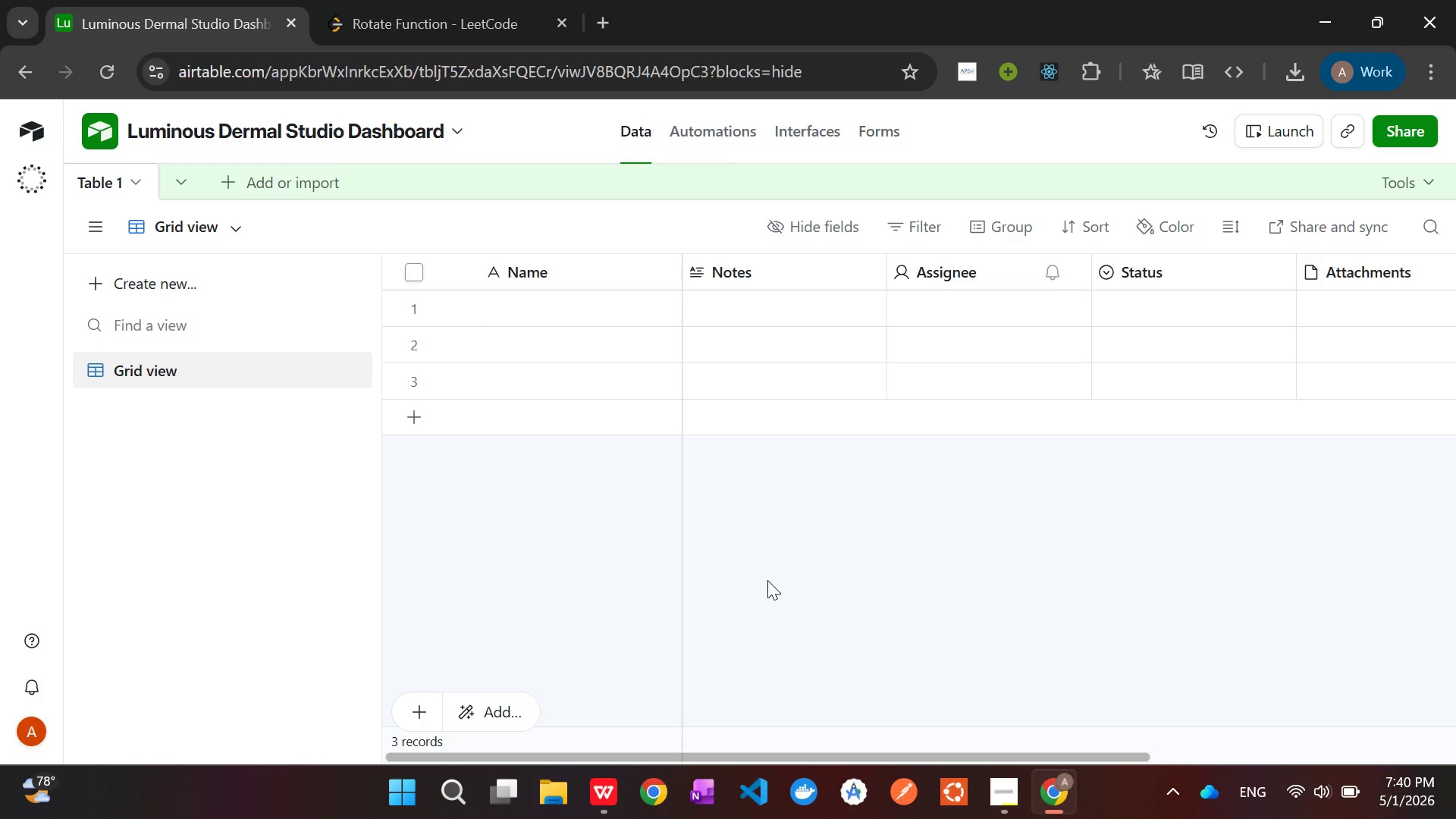 
wait(14.09)
 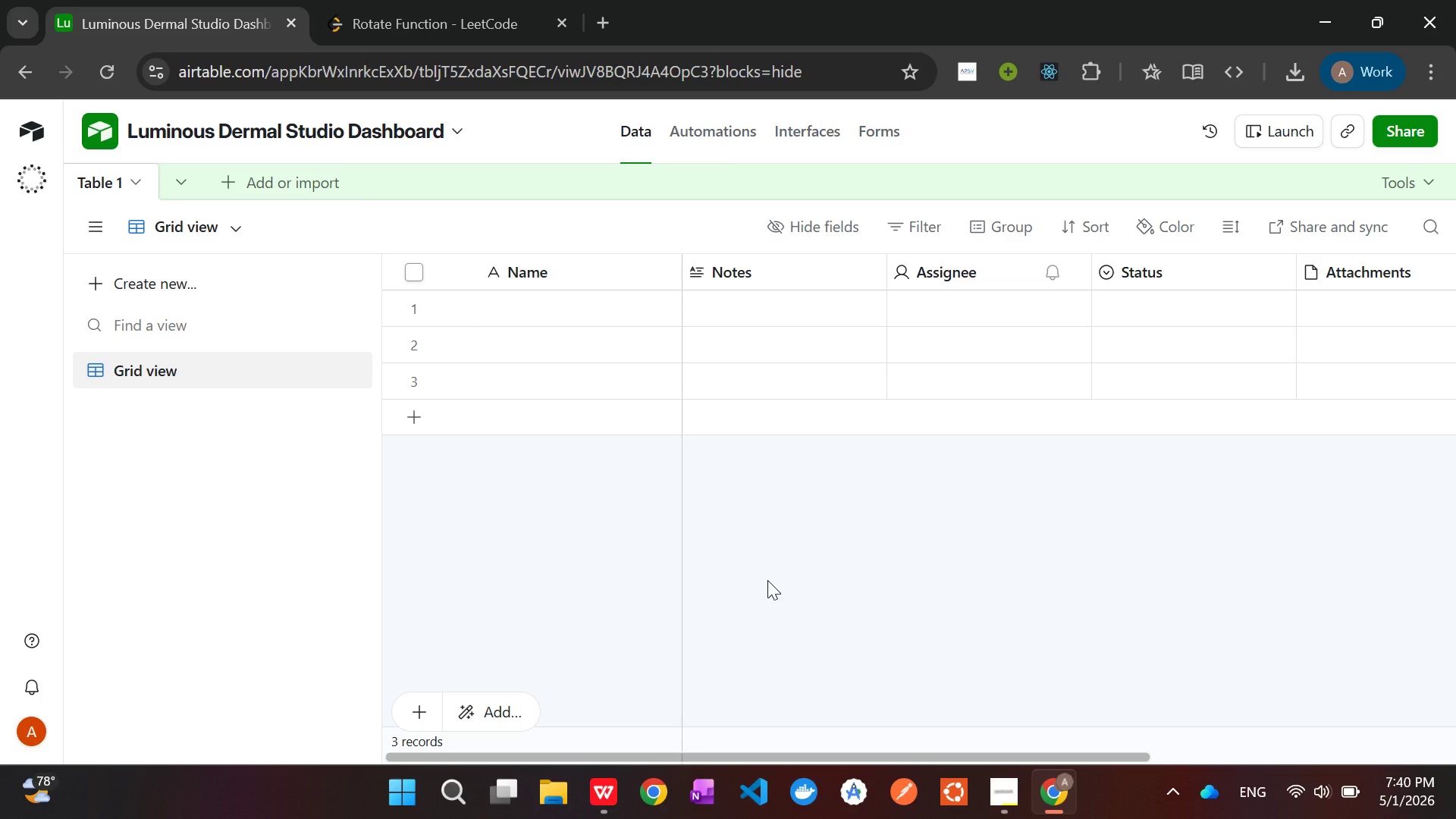 
left_click([557, 271])
 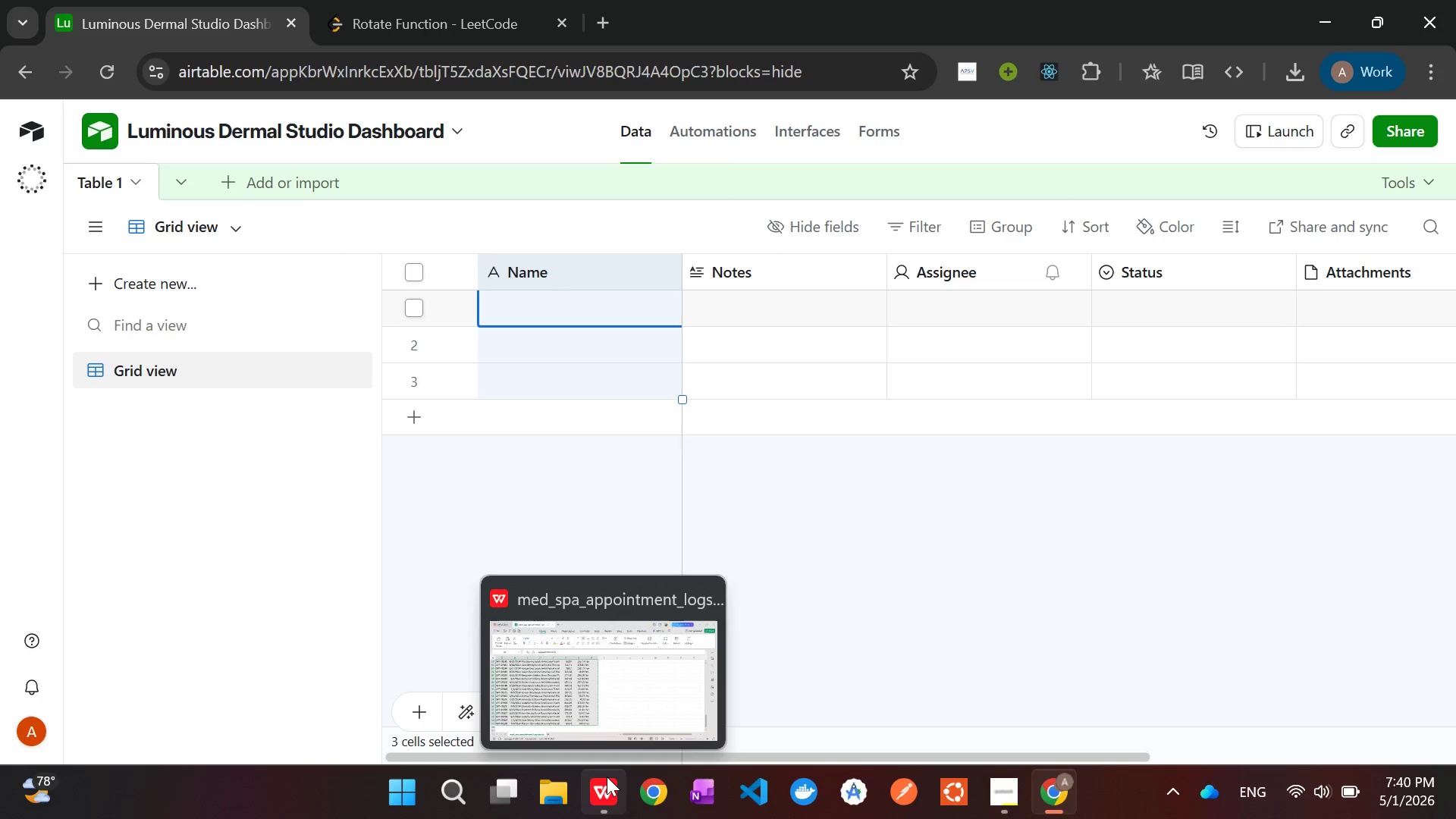 
wait(7.64)
 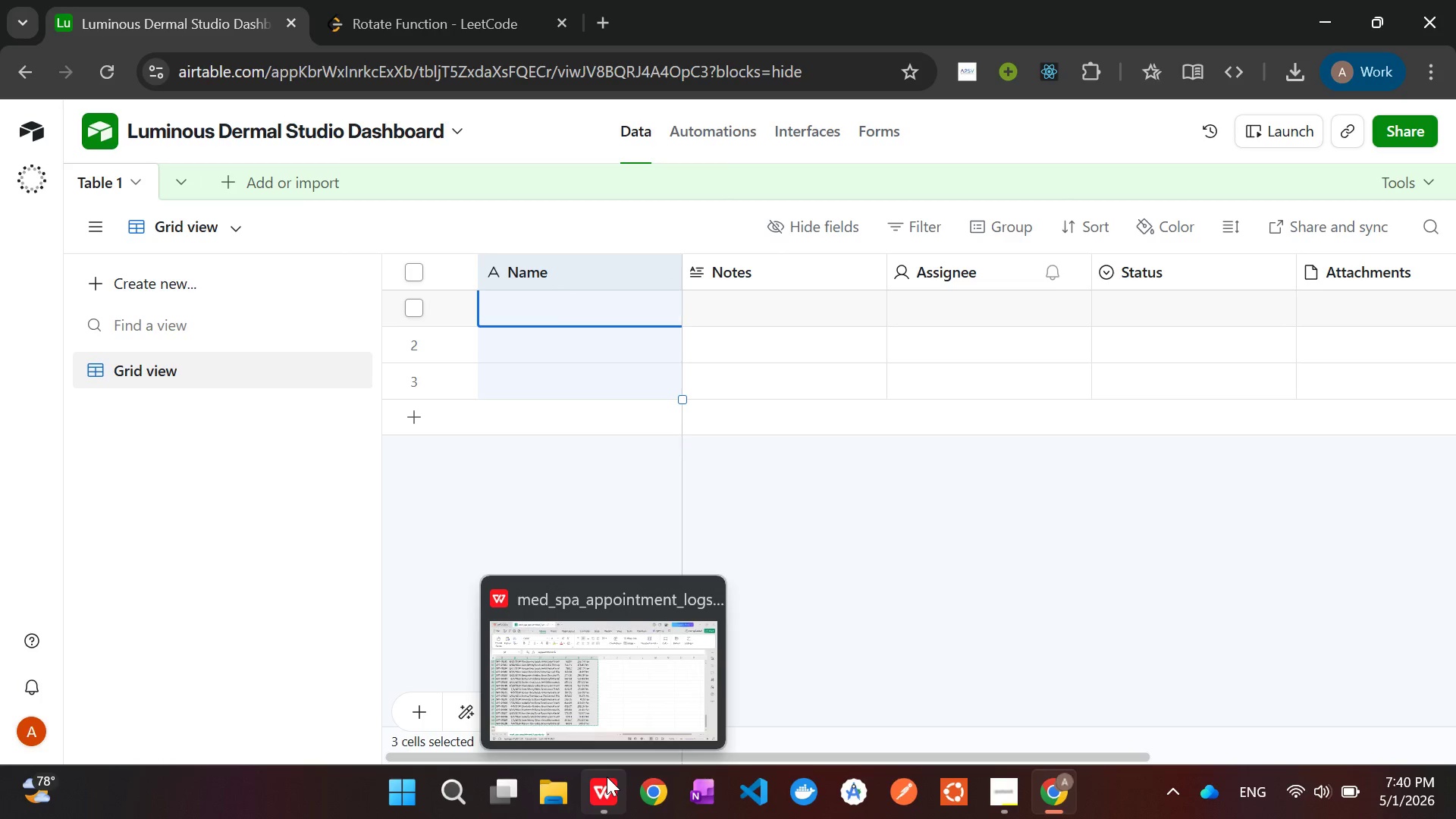 
left_click([105, 173])
 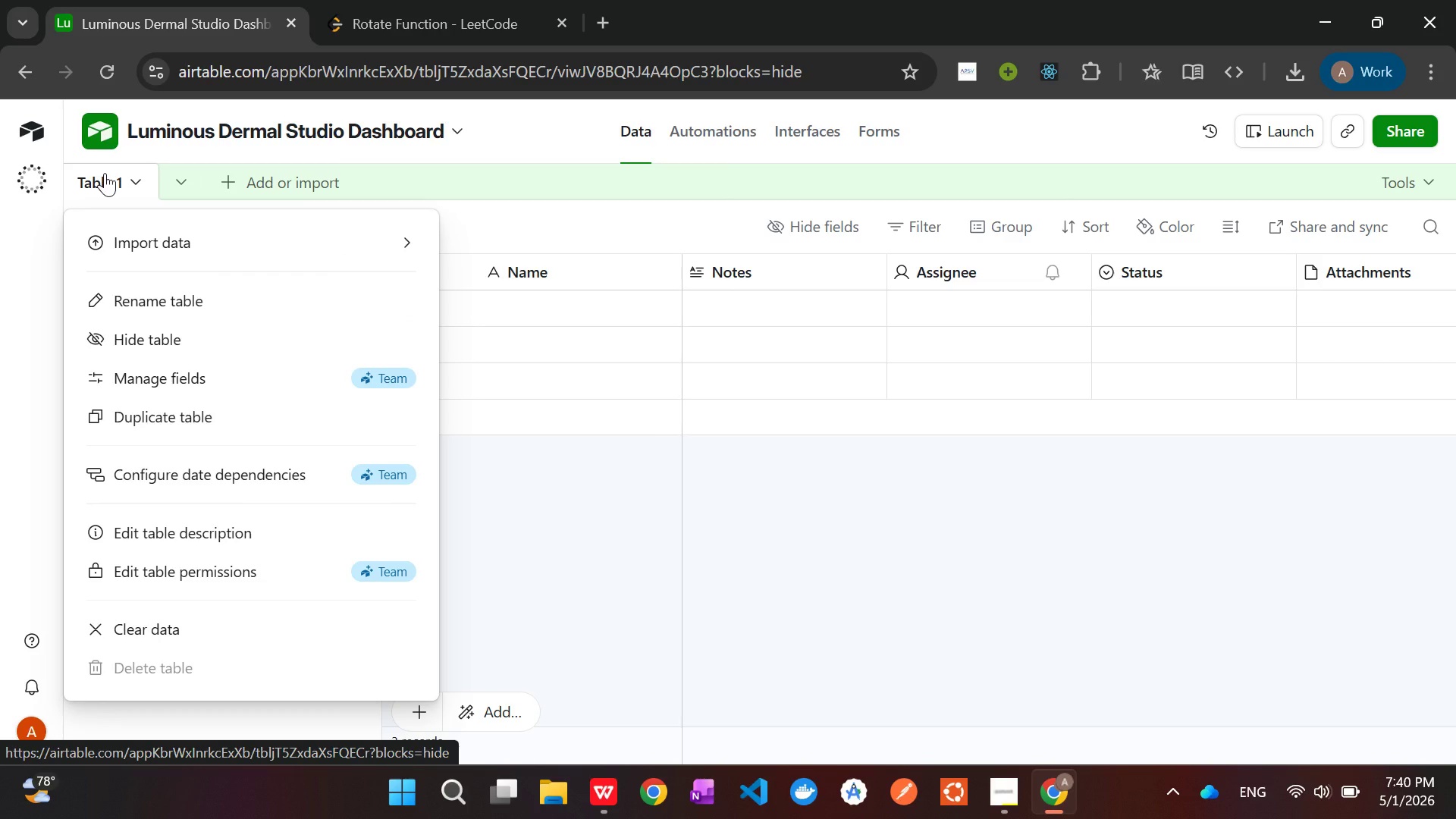 
double_click([105, 173])
 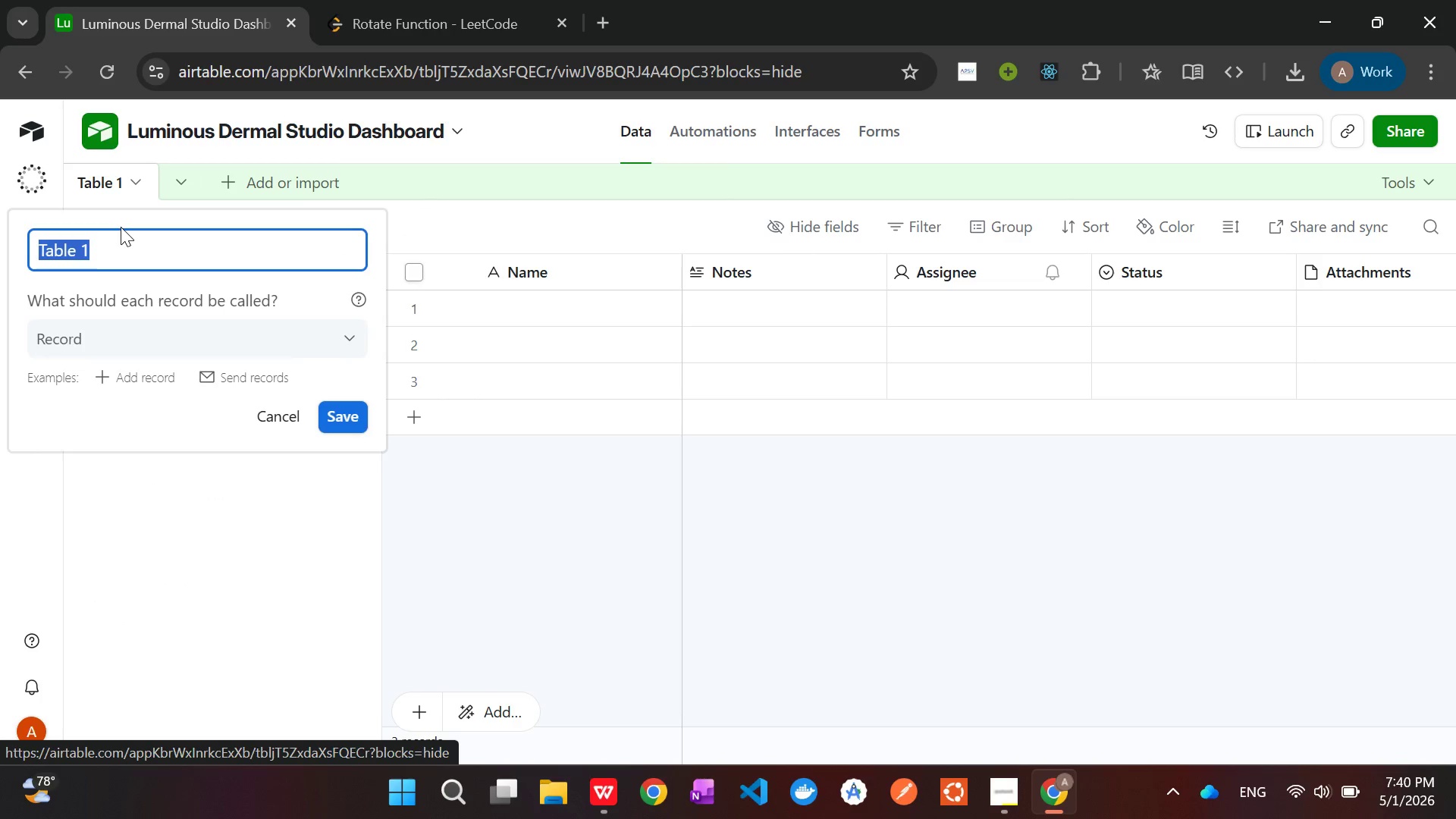 
type(Appointments)
 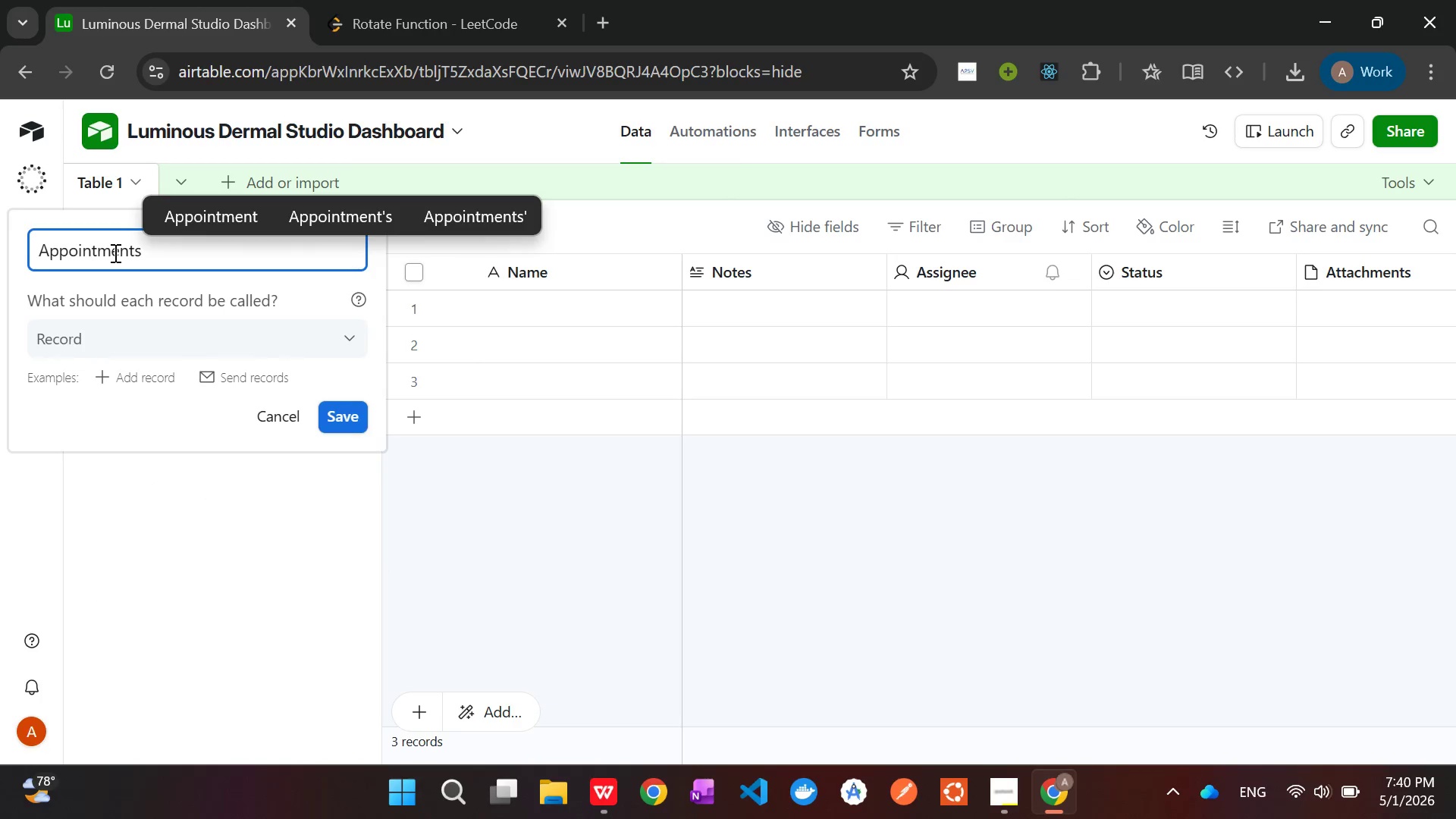 
left_click([344, 422])
 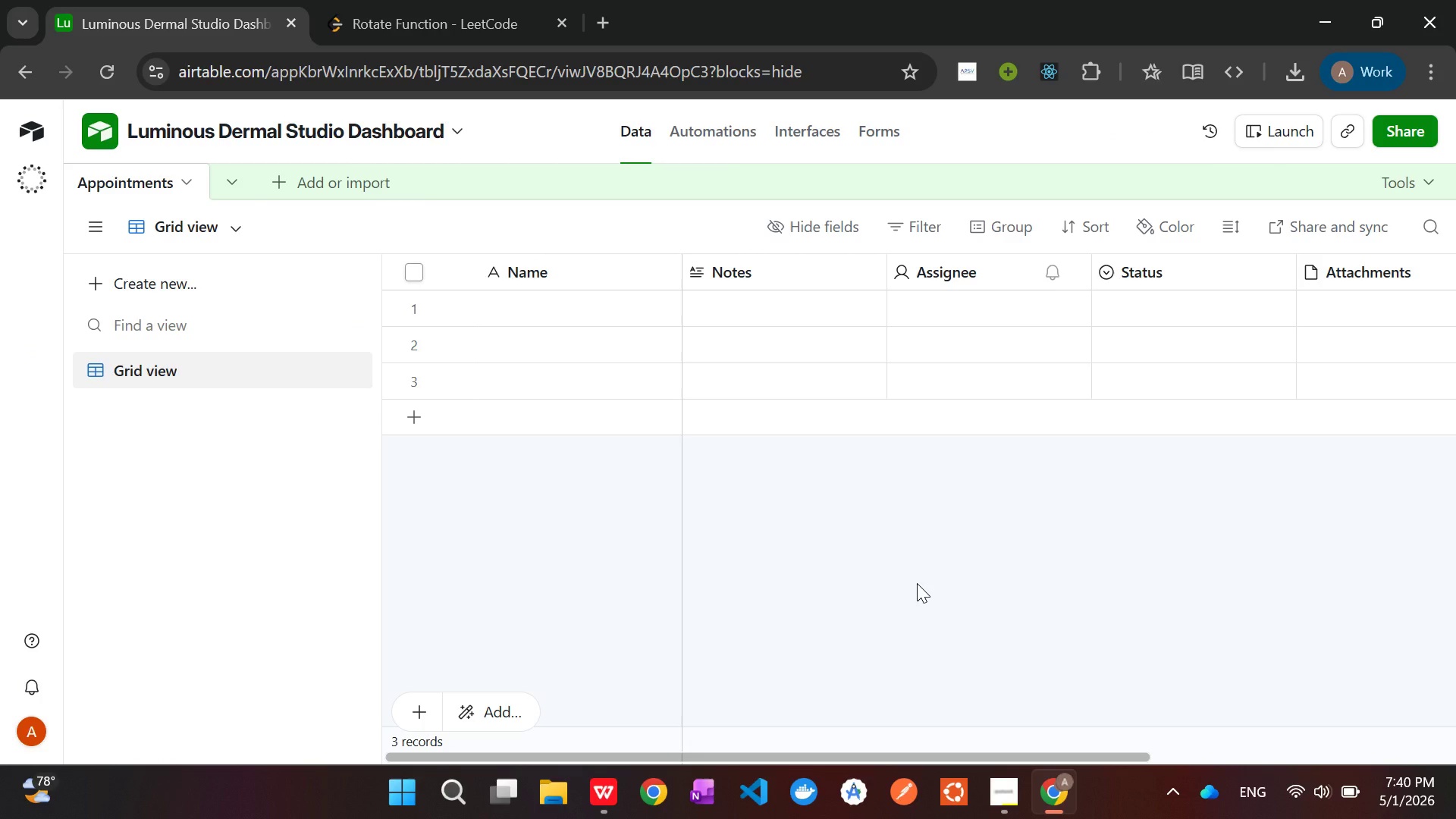 
wait(13.36)
 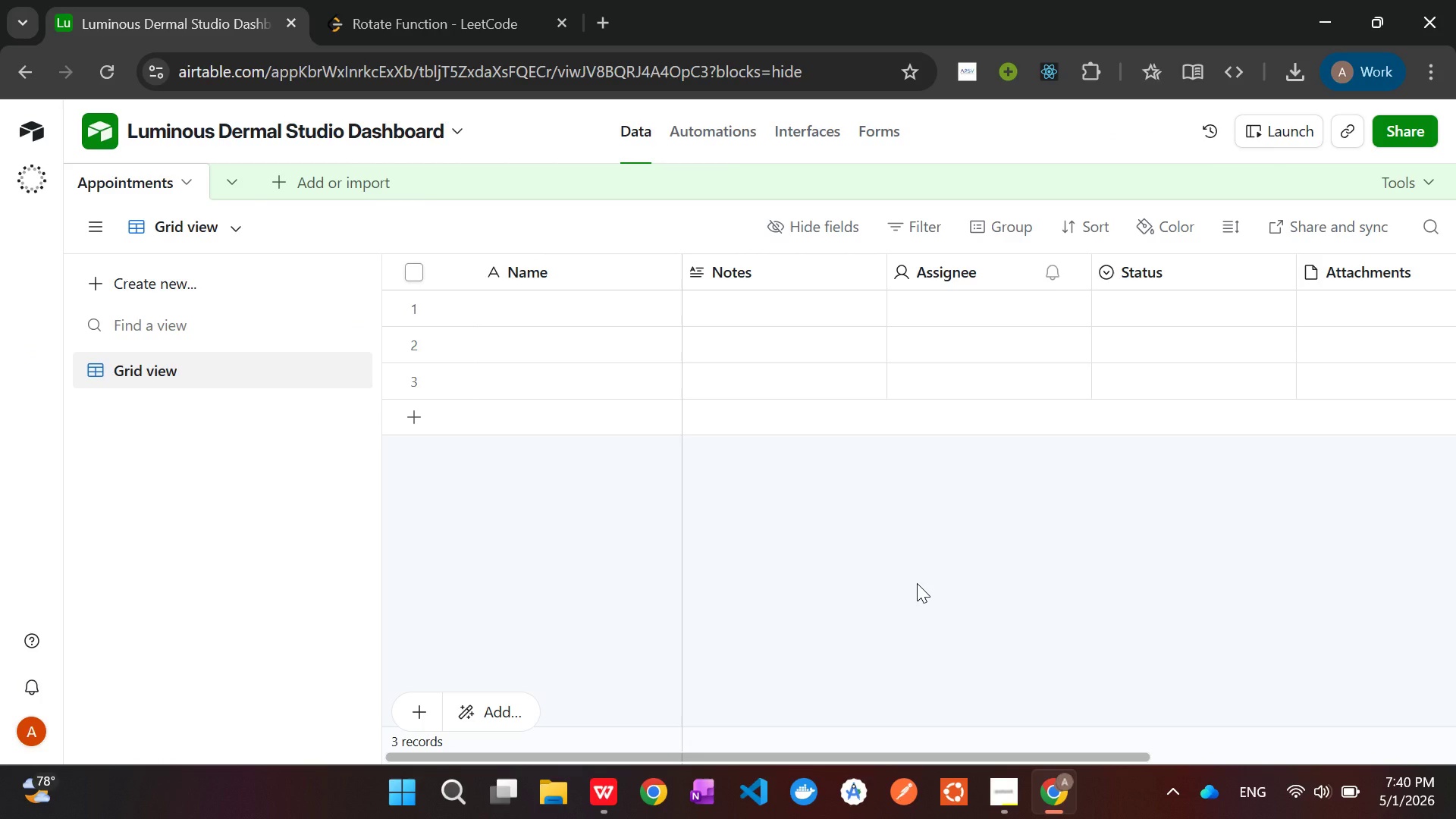 
left_click([614, 786])
 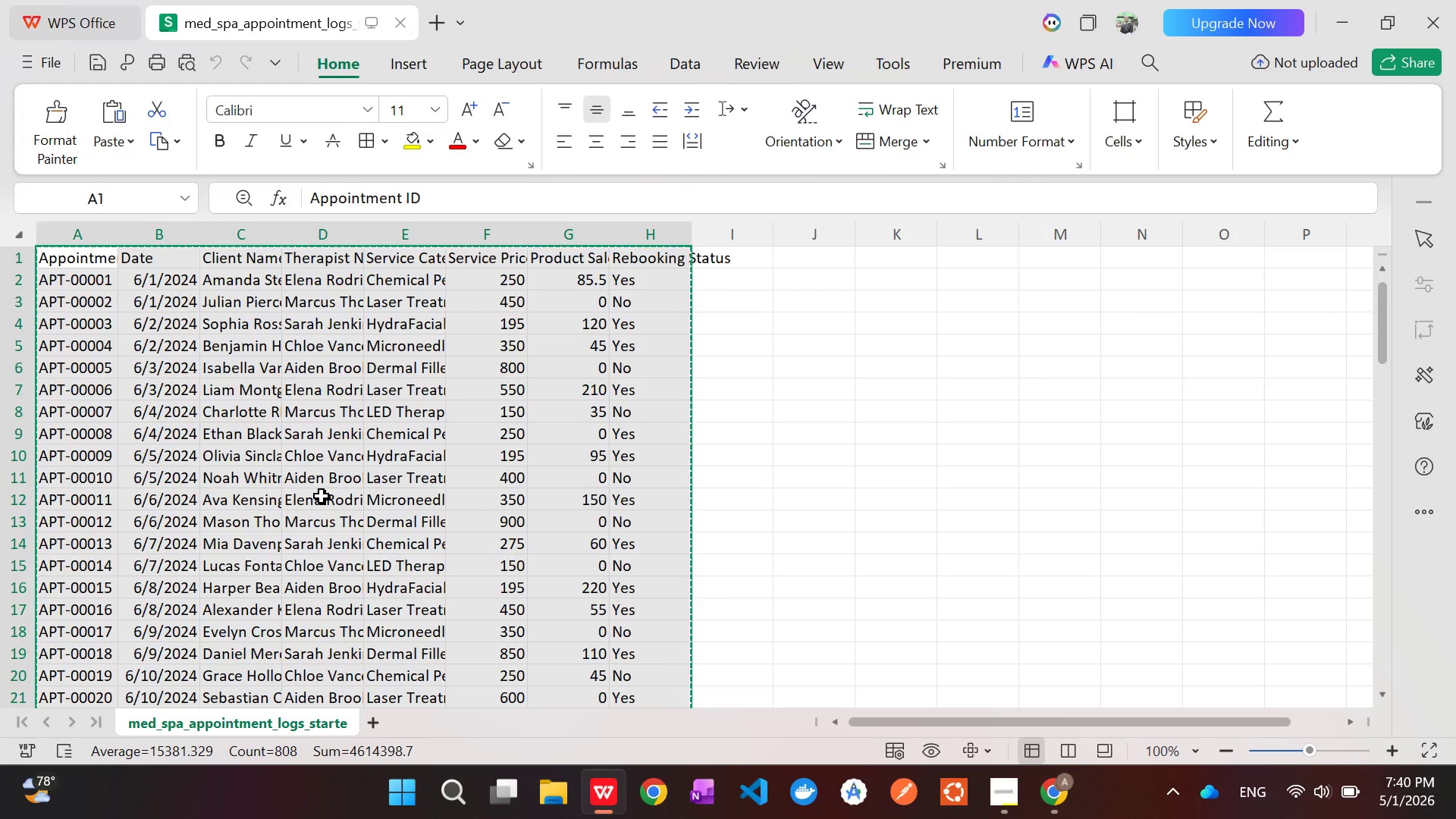 
key(Alt+AltLeft)
 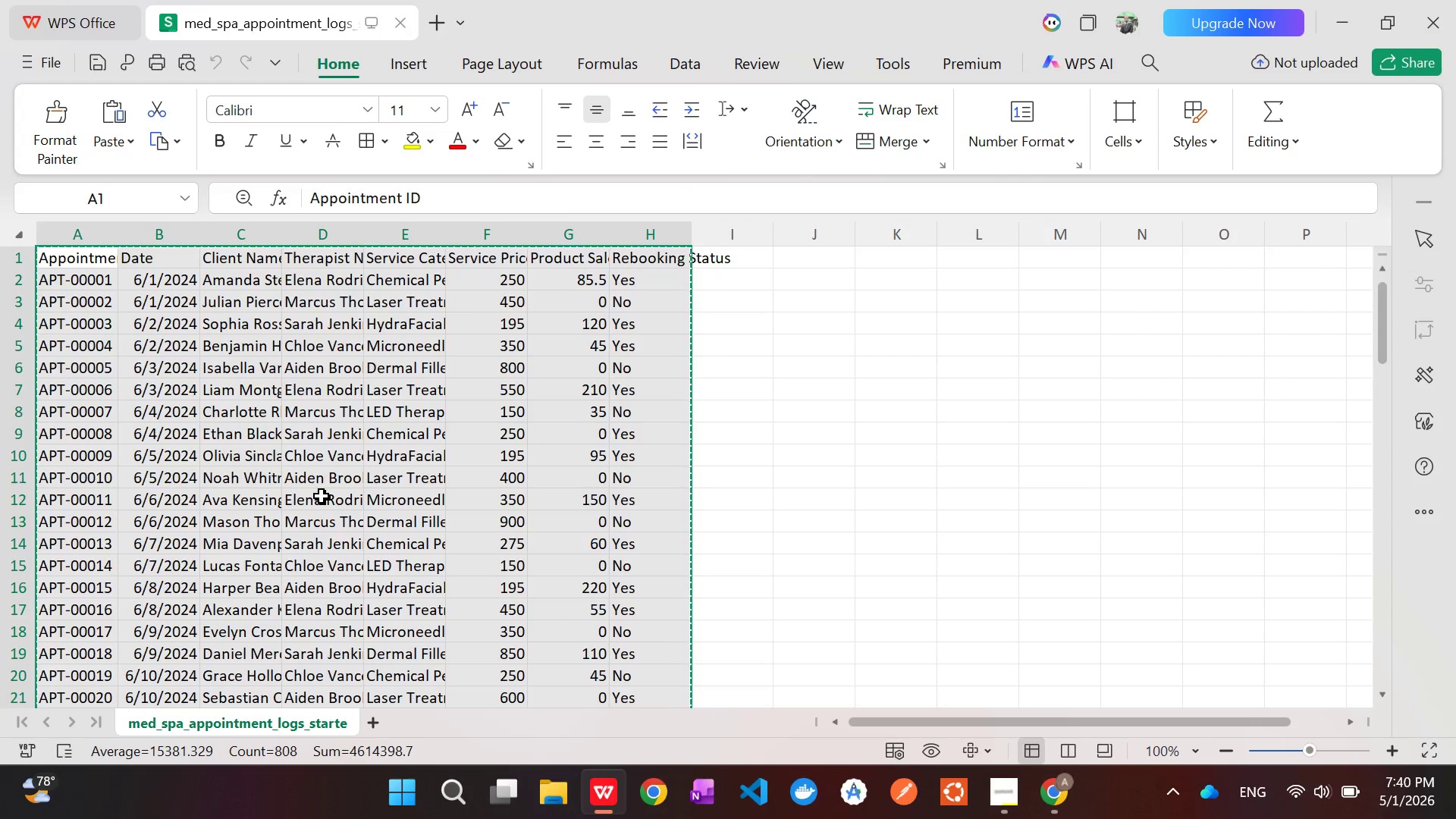 
key(Alt+Tab)
 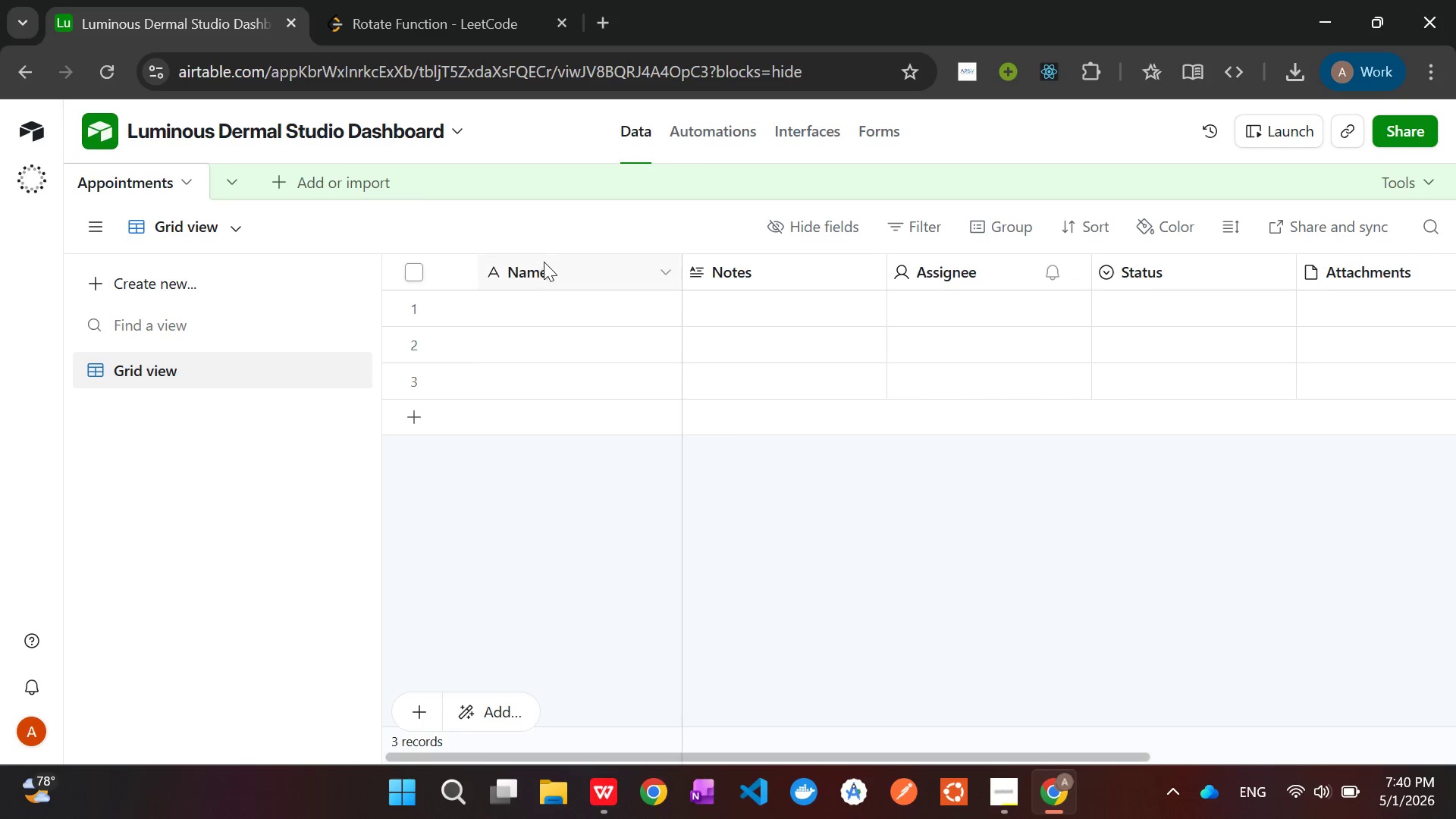 
left_click([546, 268])
 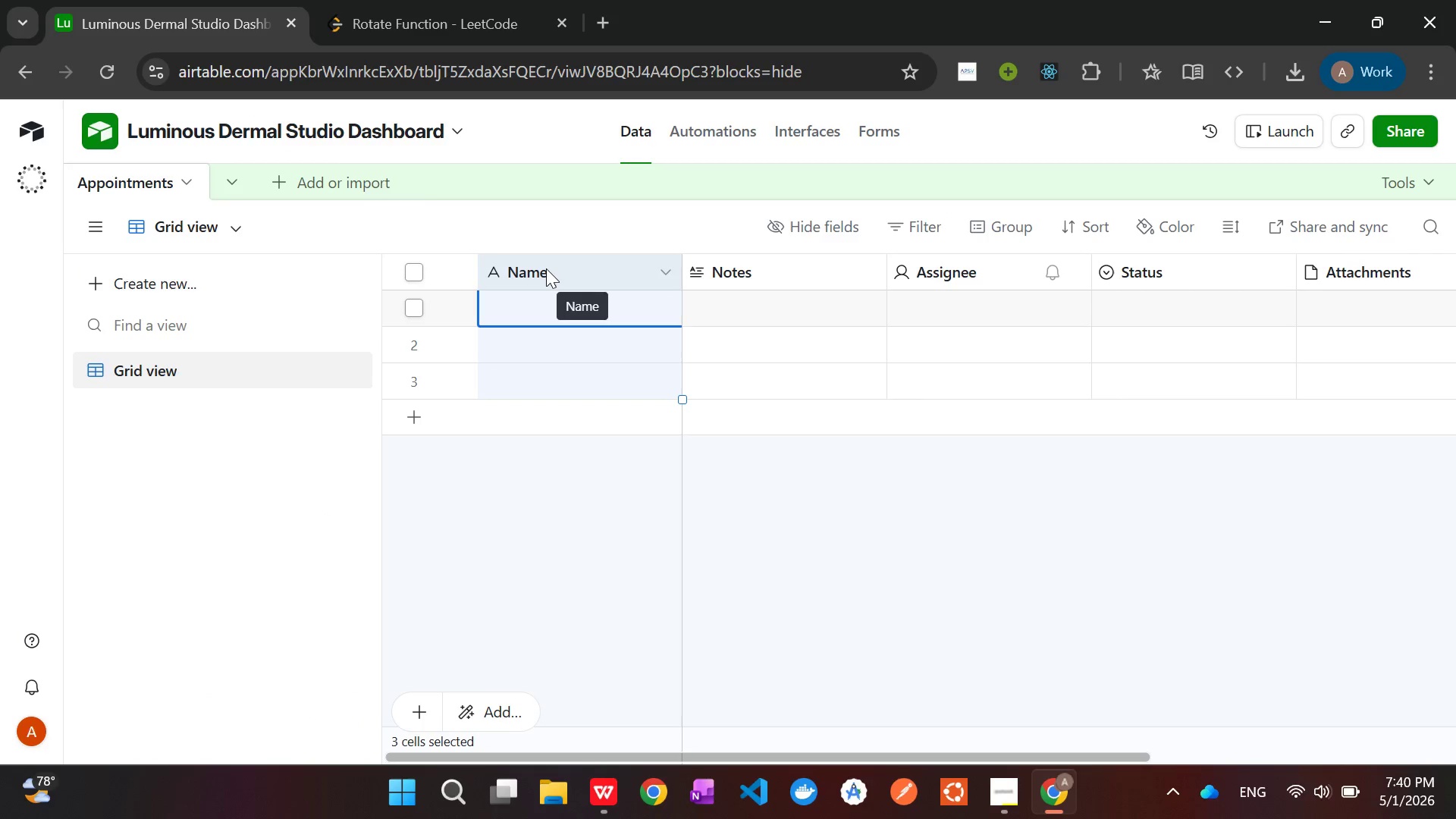 
right_click([546, 268])
 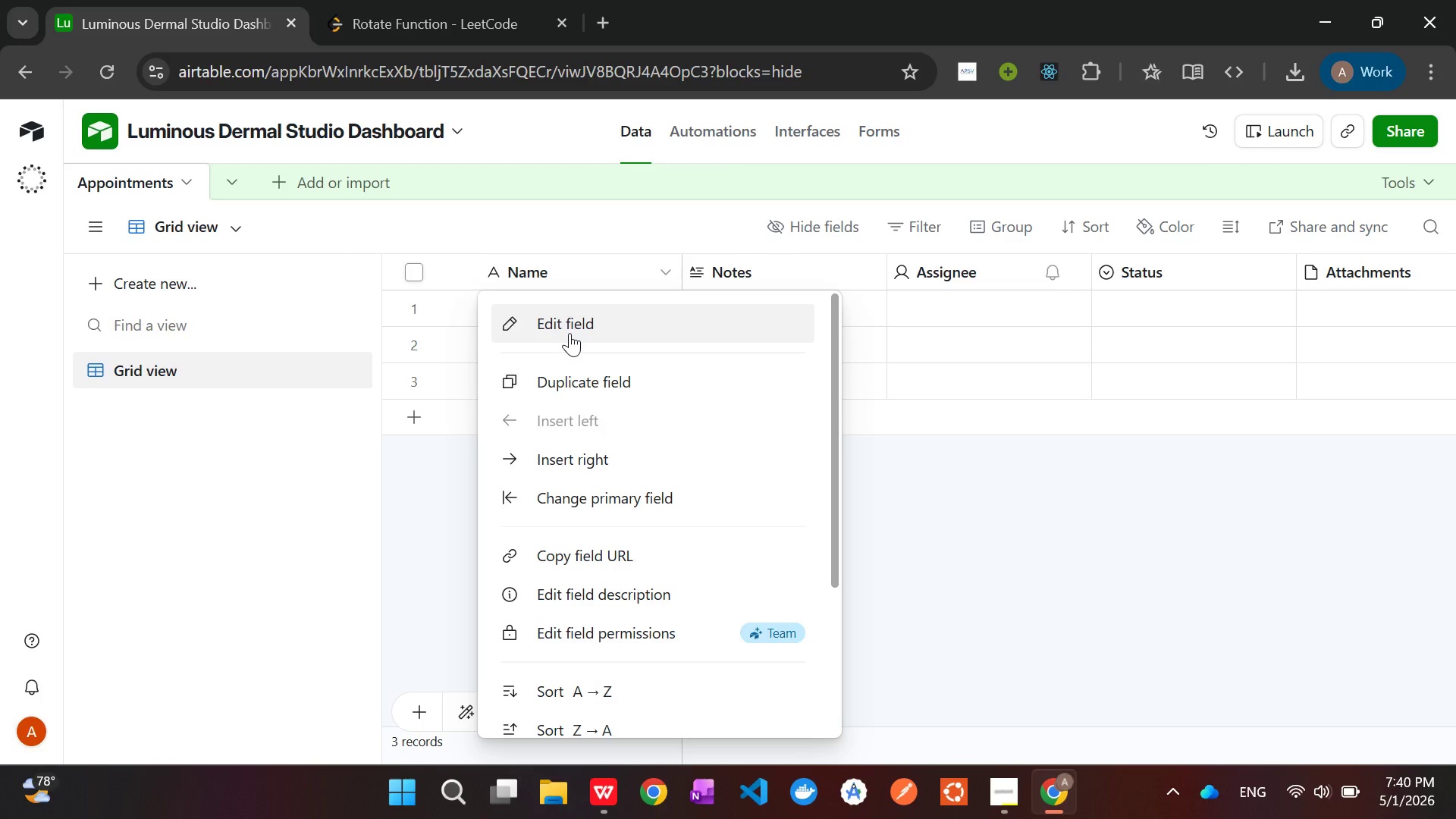 
left_click([570, 333])
 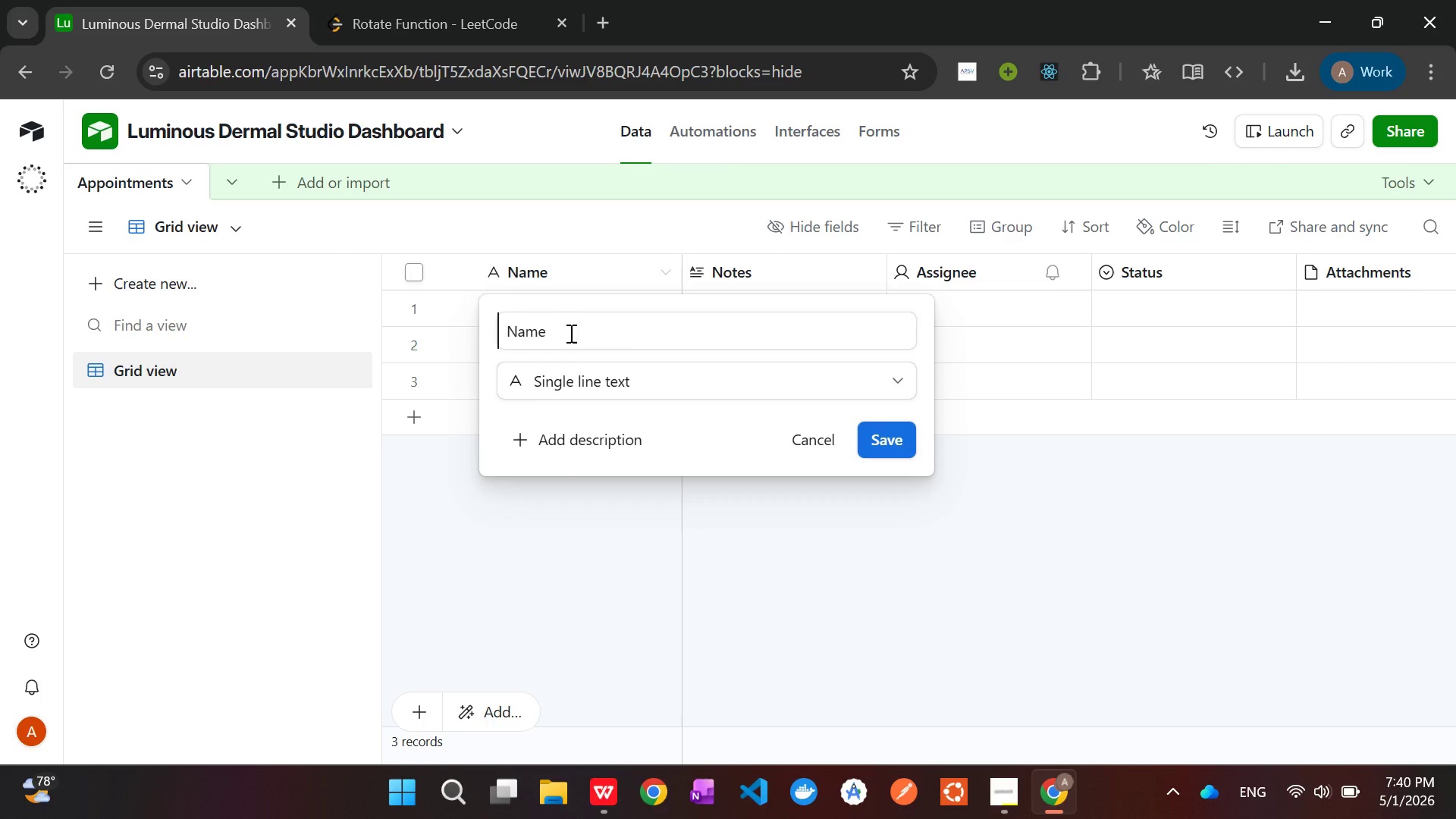 
type(Appi)
key(Backspace)
type(oint)
 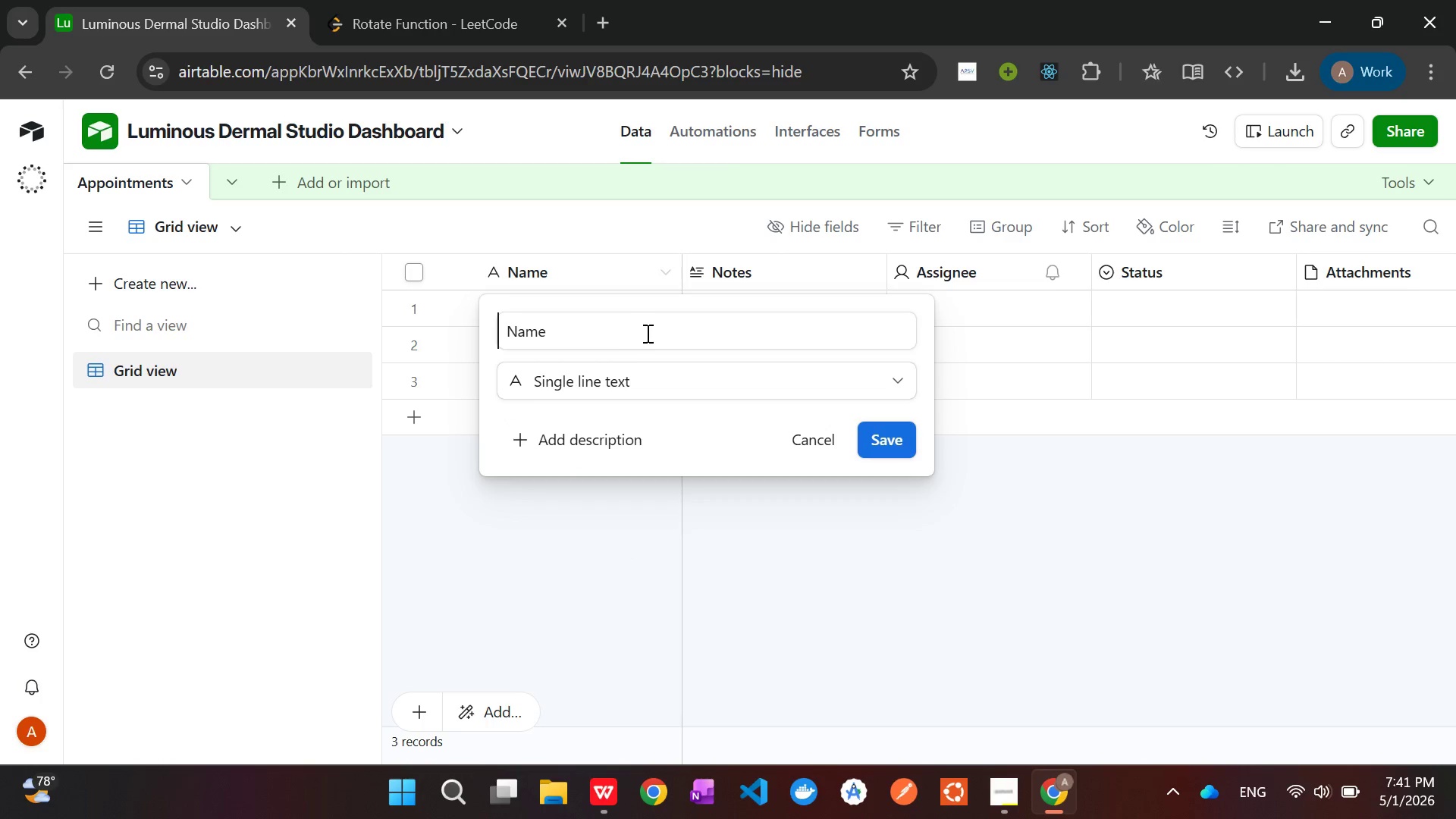 
left_click([650, 333])
 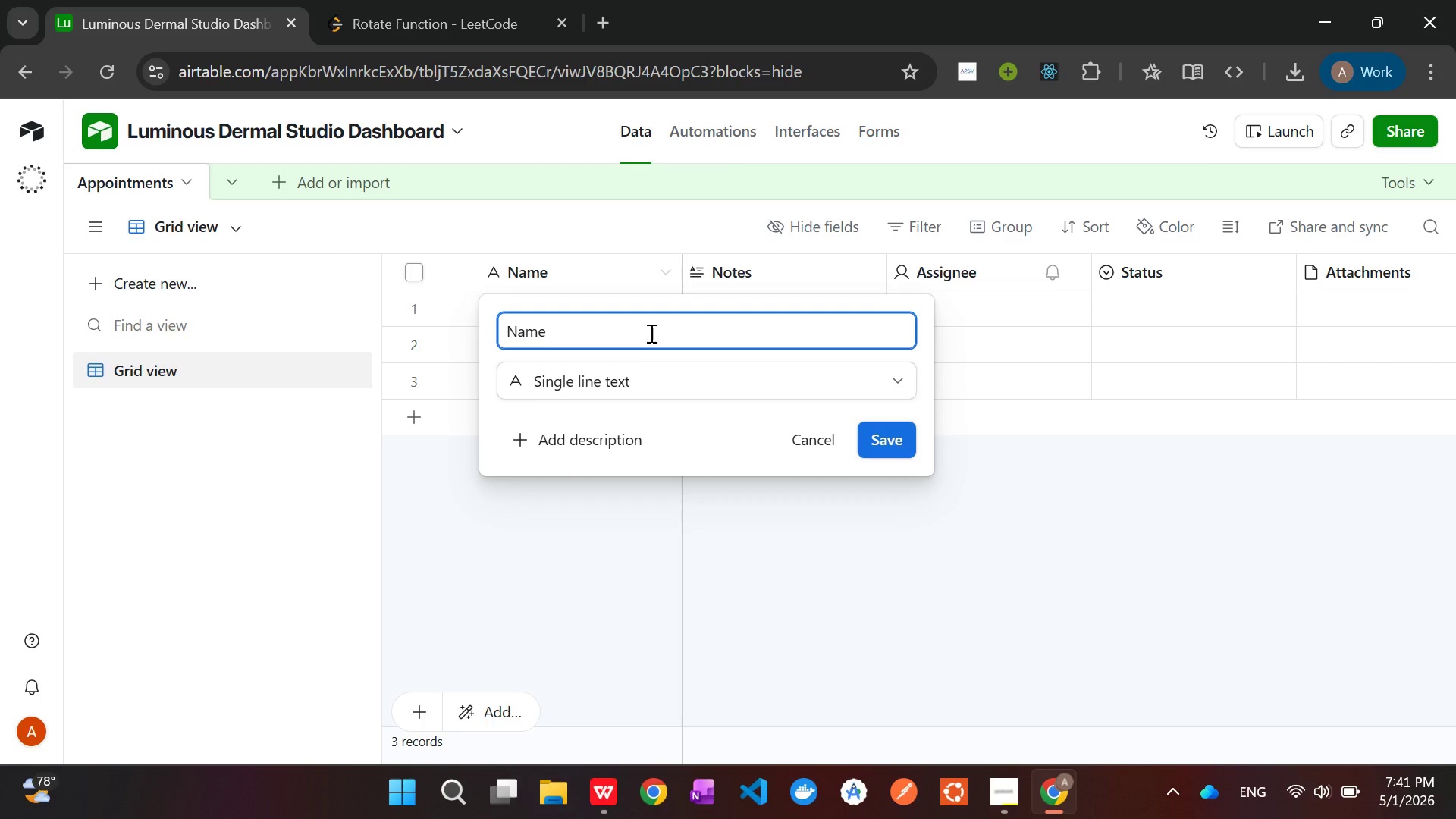 
key(Backspace)
key(Backspace)
key(Backspace)
key(Backspace)
type(Appointment ID)
 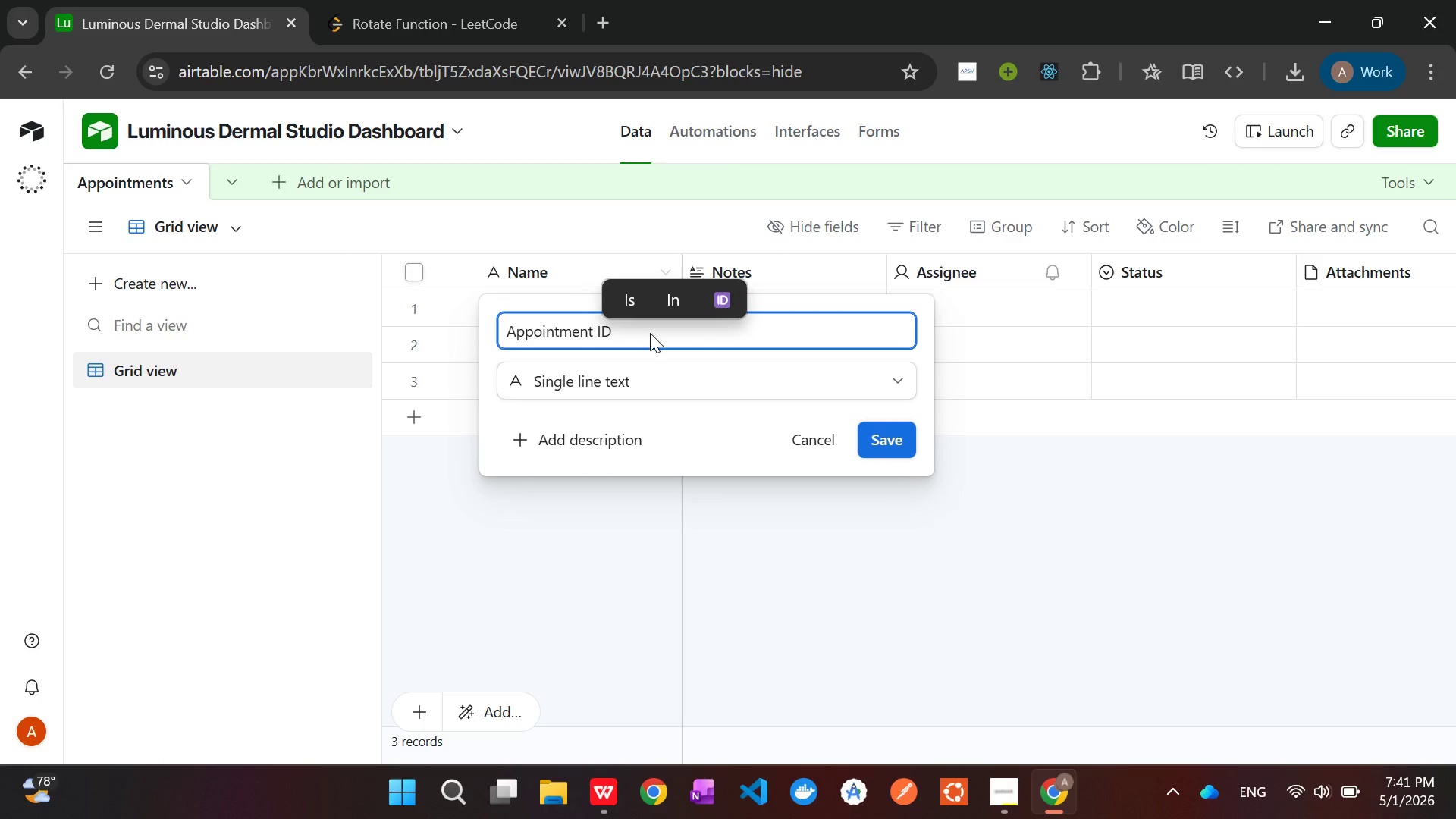 
left_click([889, 443])
 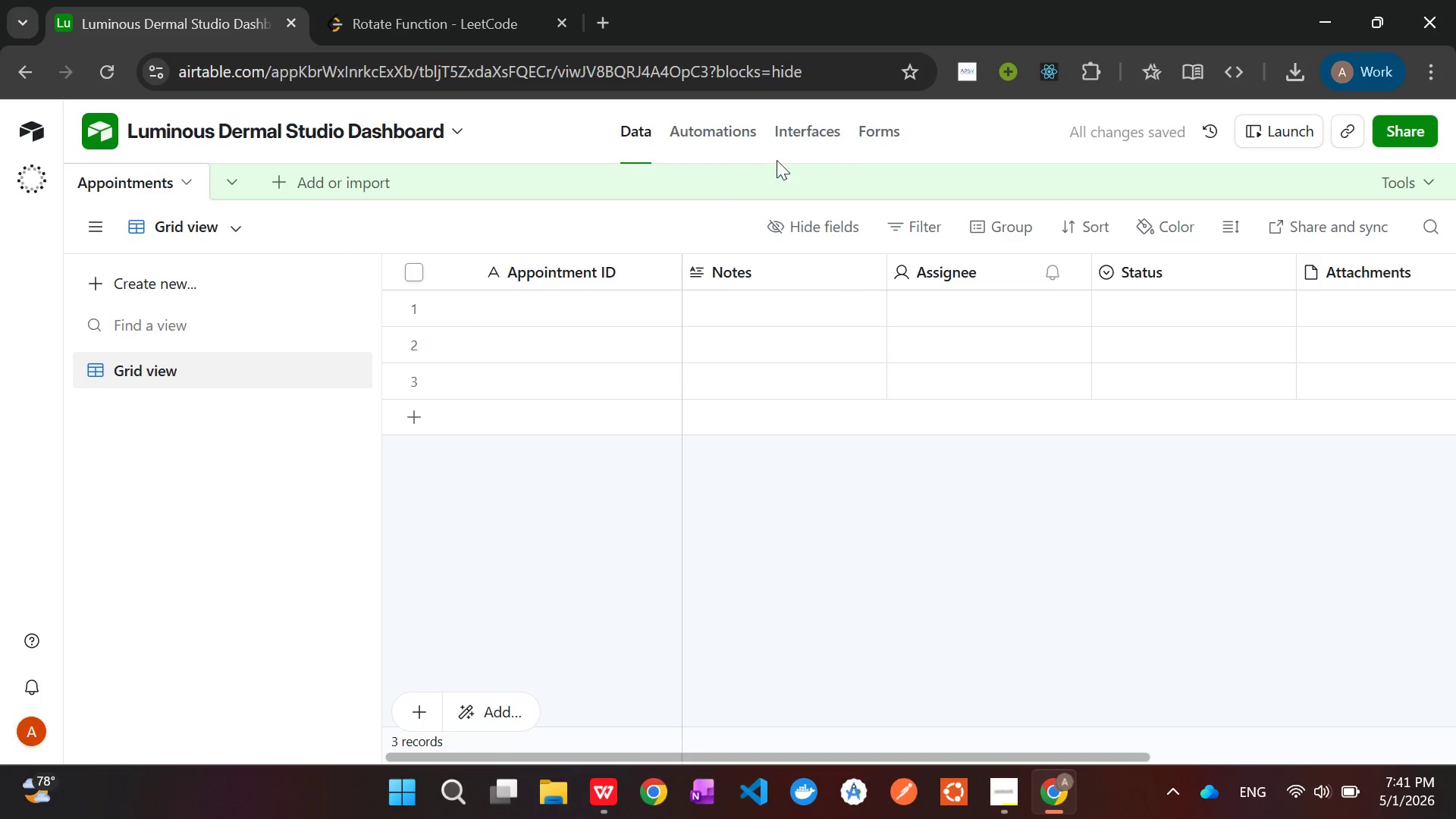 
right_click([800, 265])
 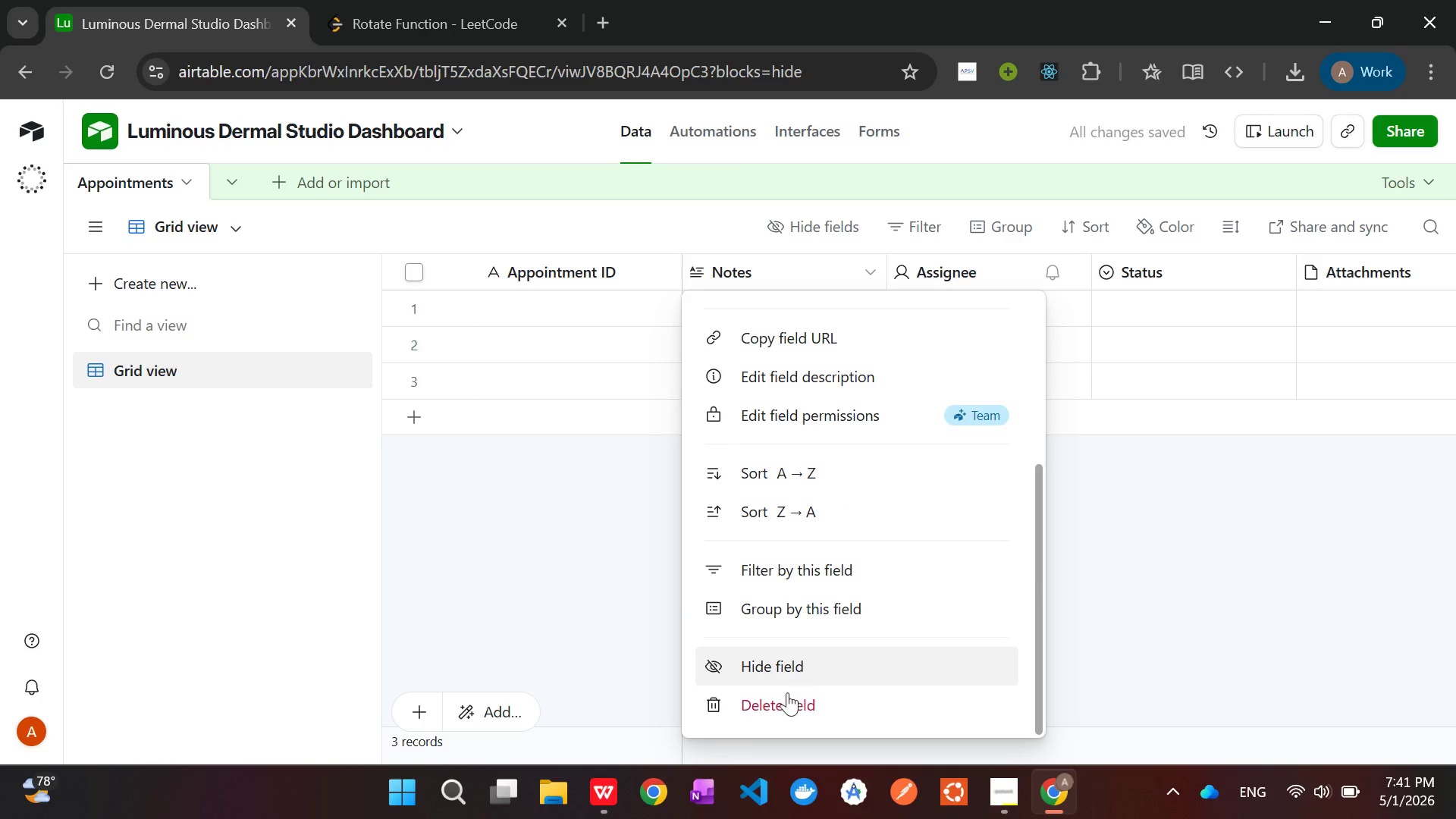 
left_click([783, 709])
 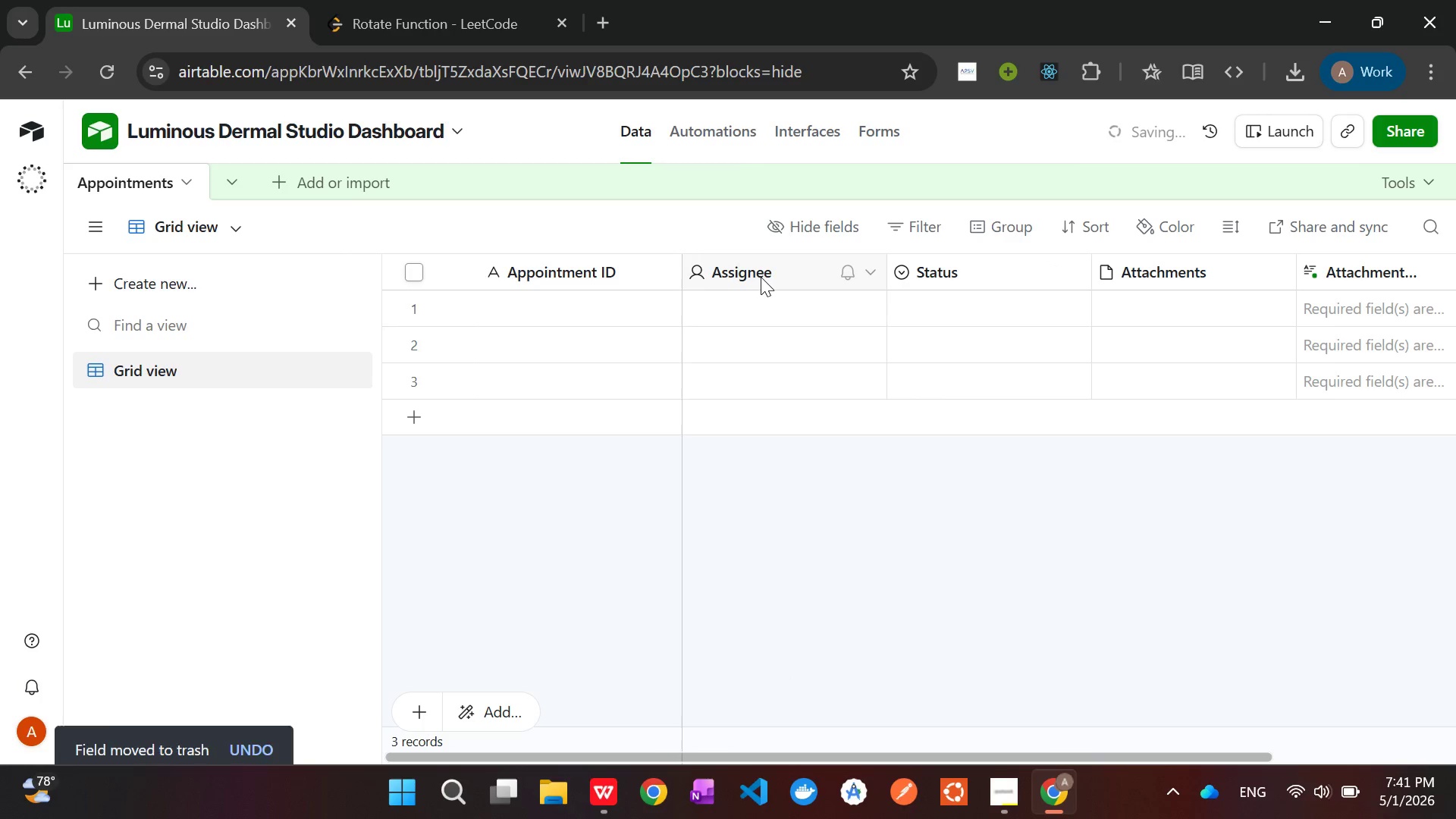 
right_click([776, 272])
 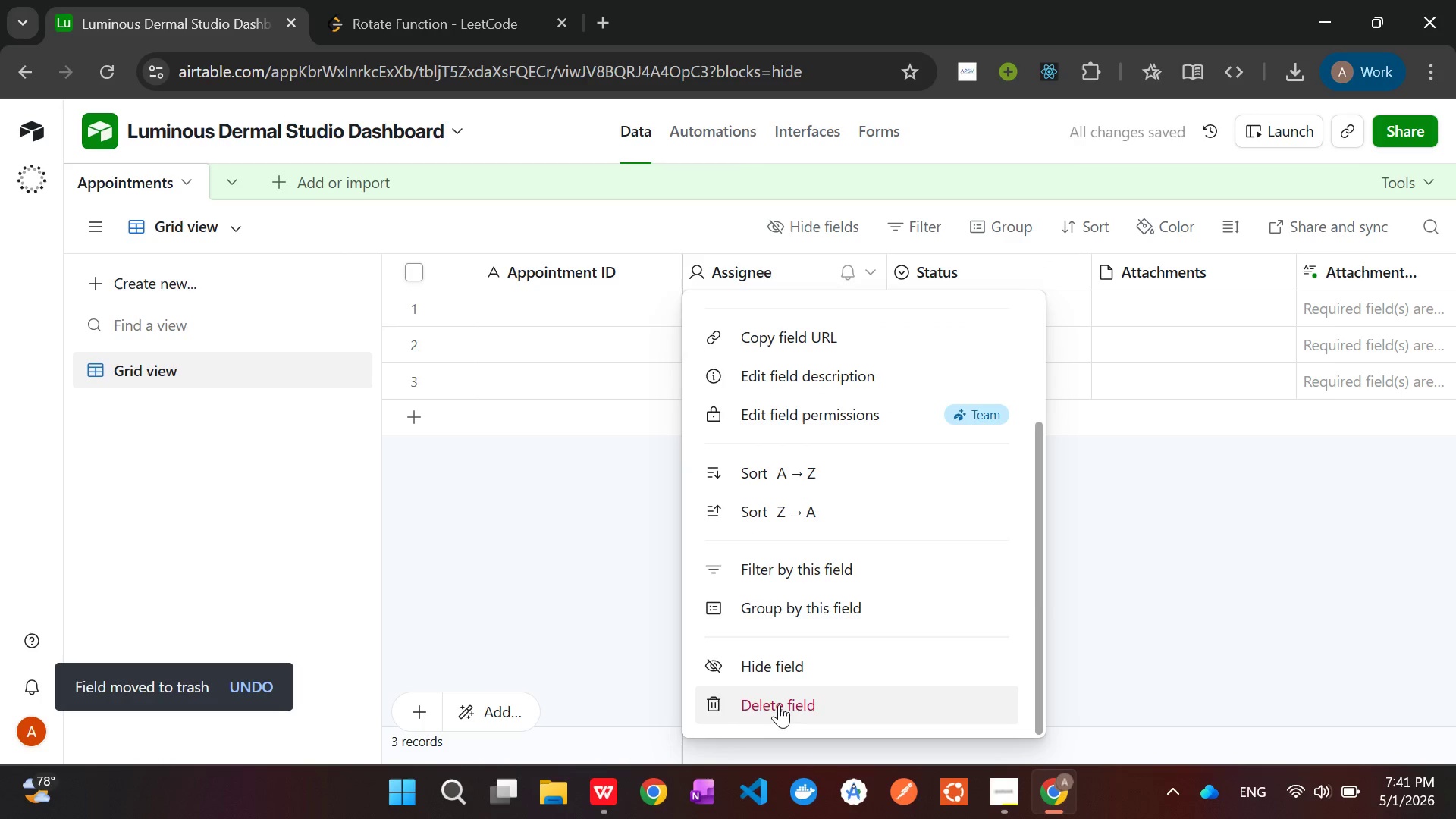 
left_click([779, 703])
 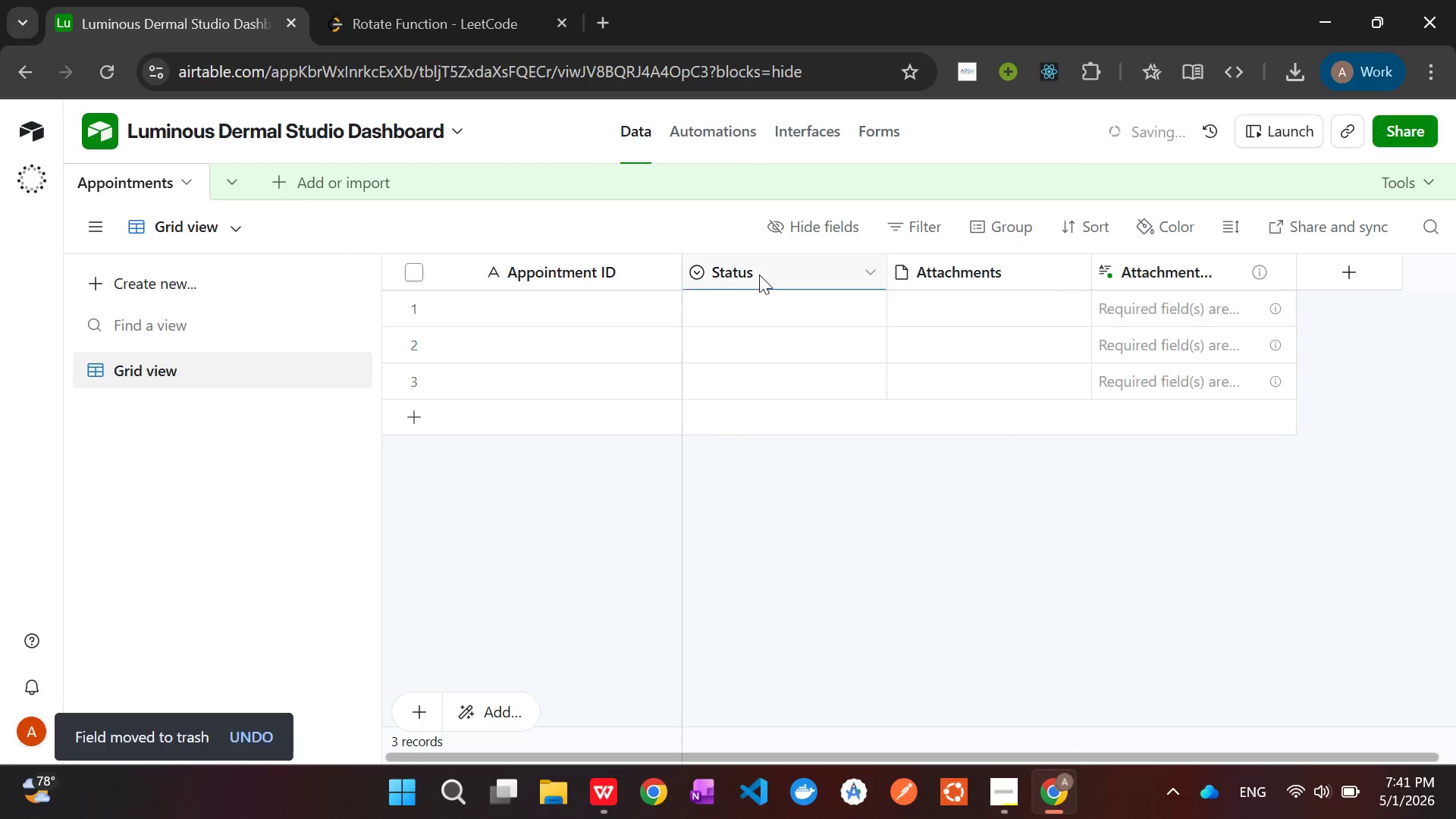 
right_click([754, 270])
 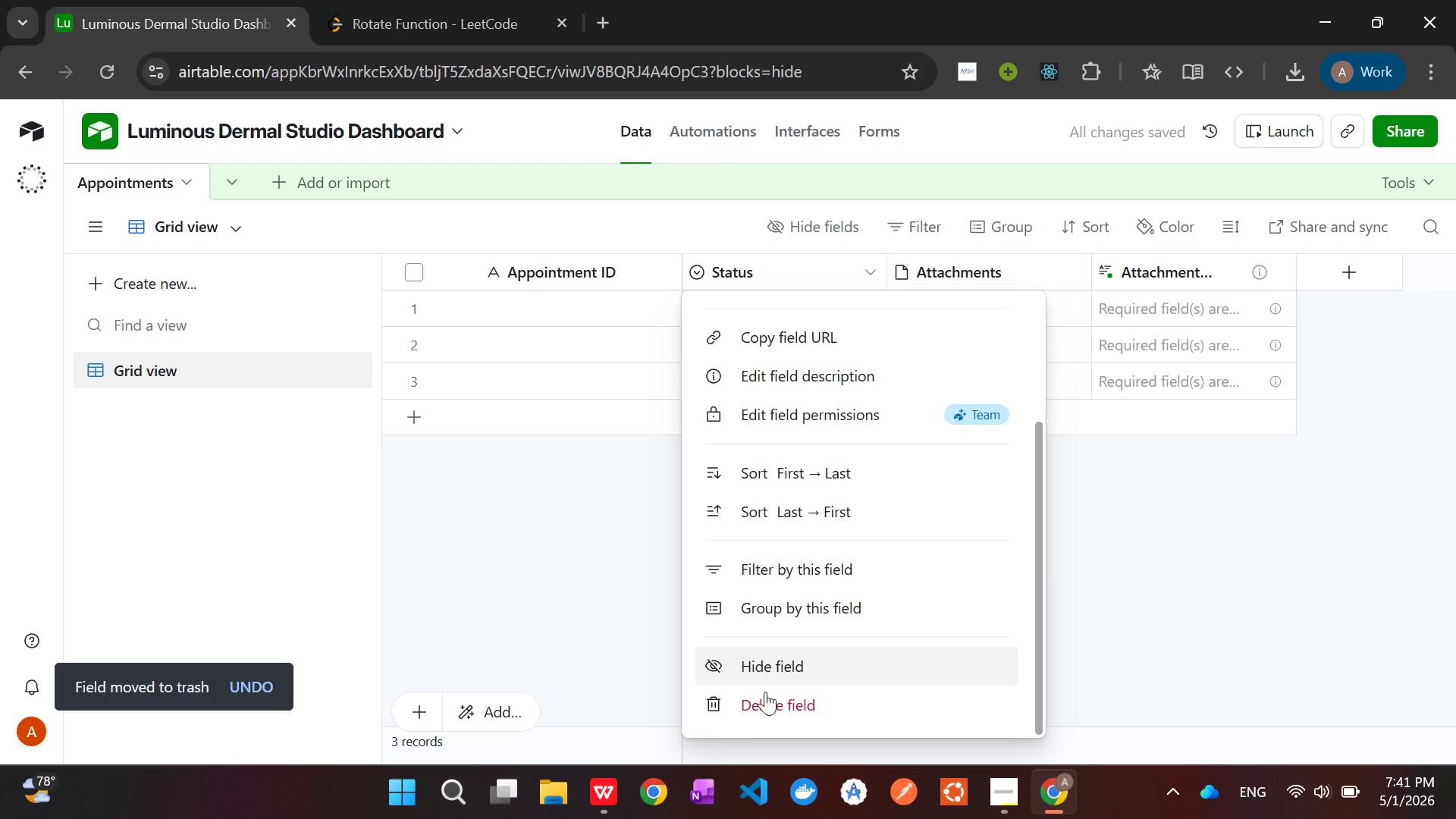 
left_click([768, 705])
 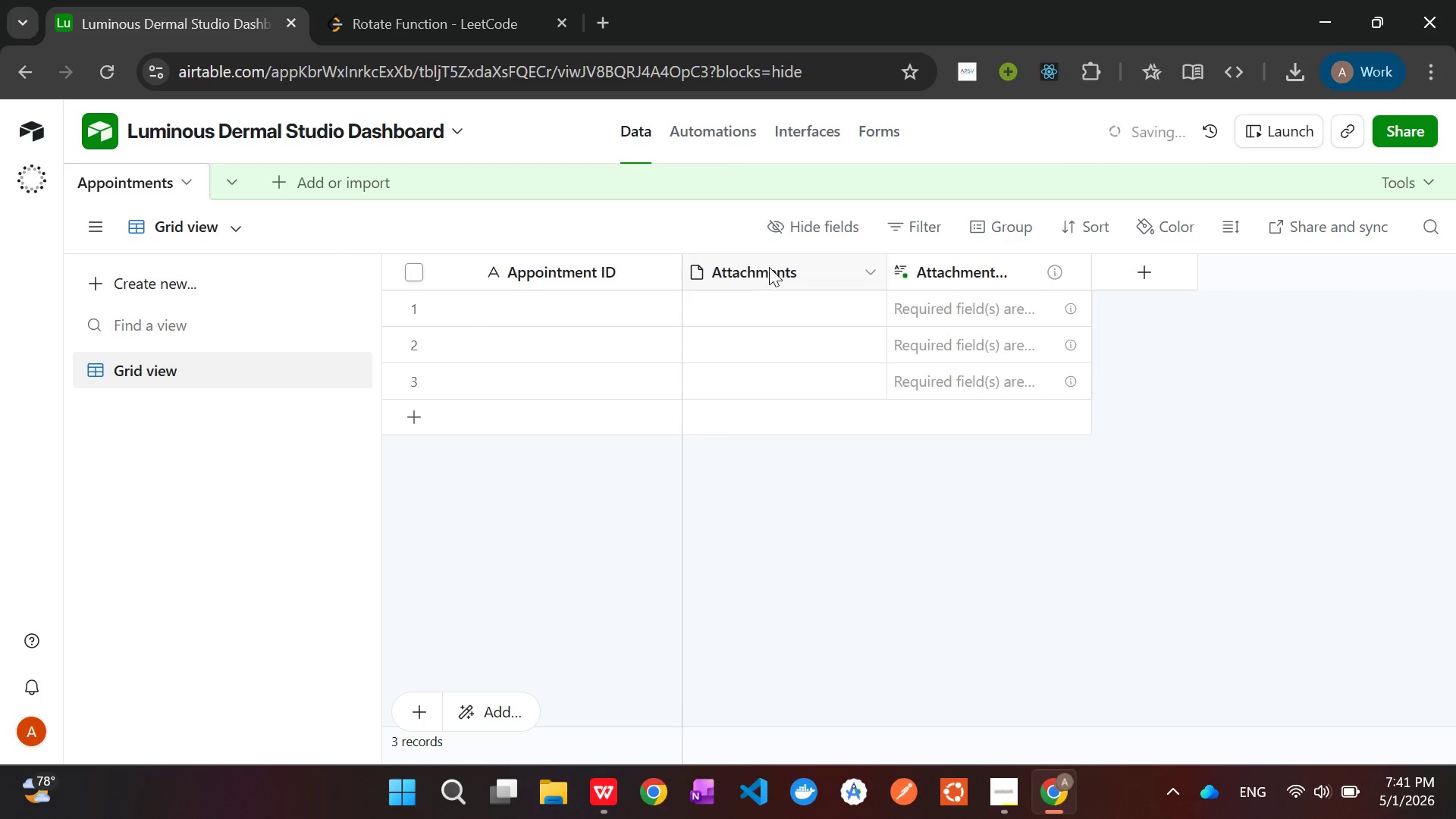 
right_click([770, 267])
 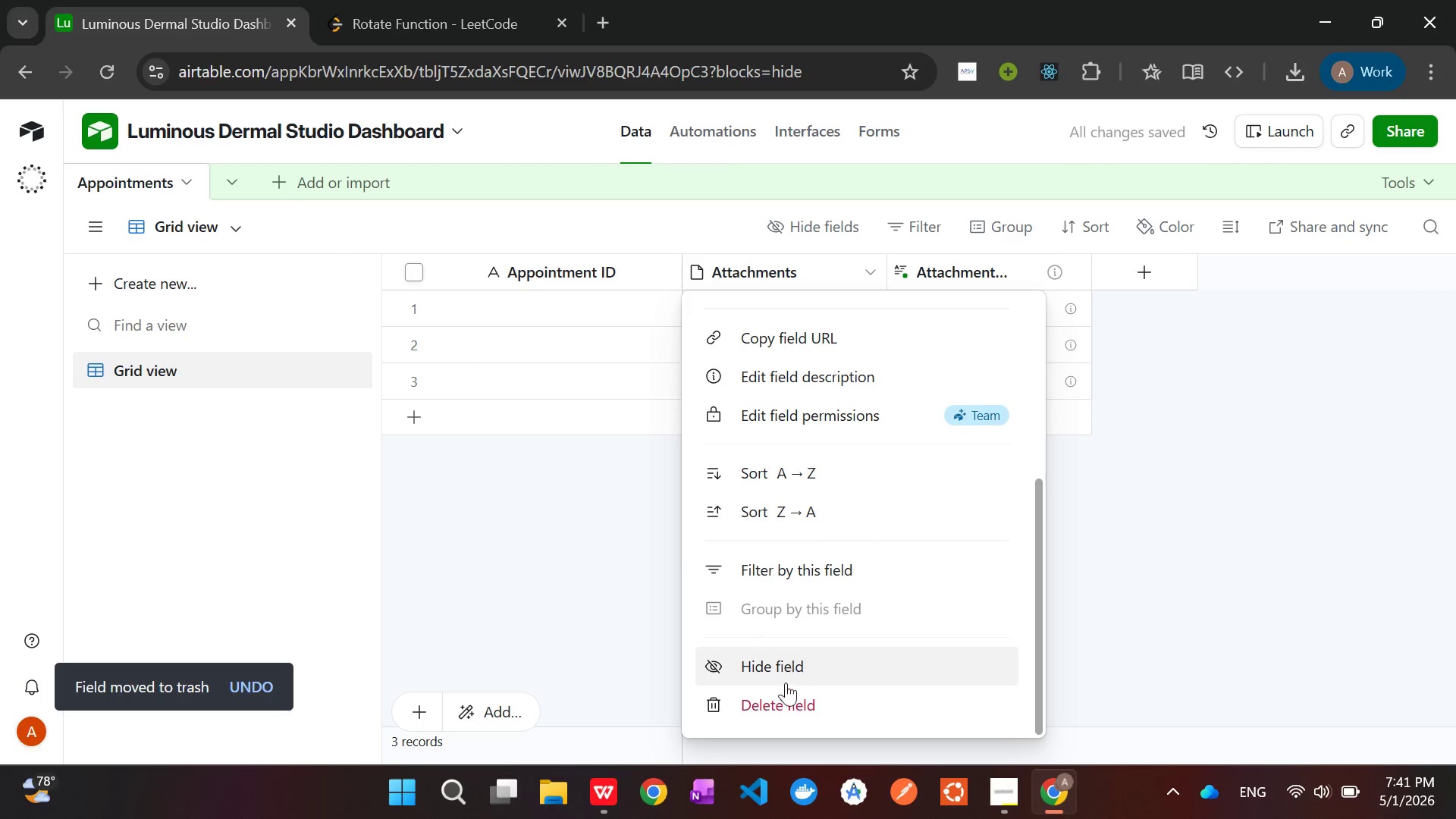 
left_click([780, 695])
 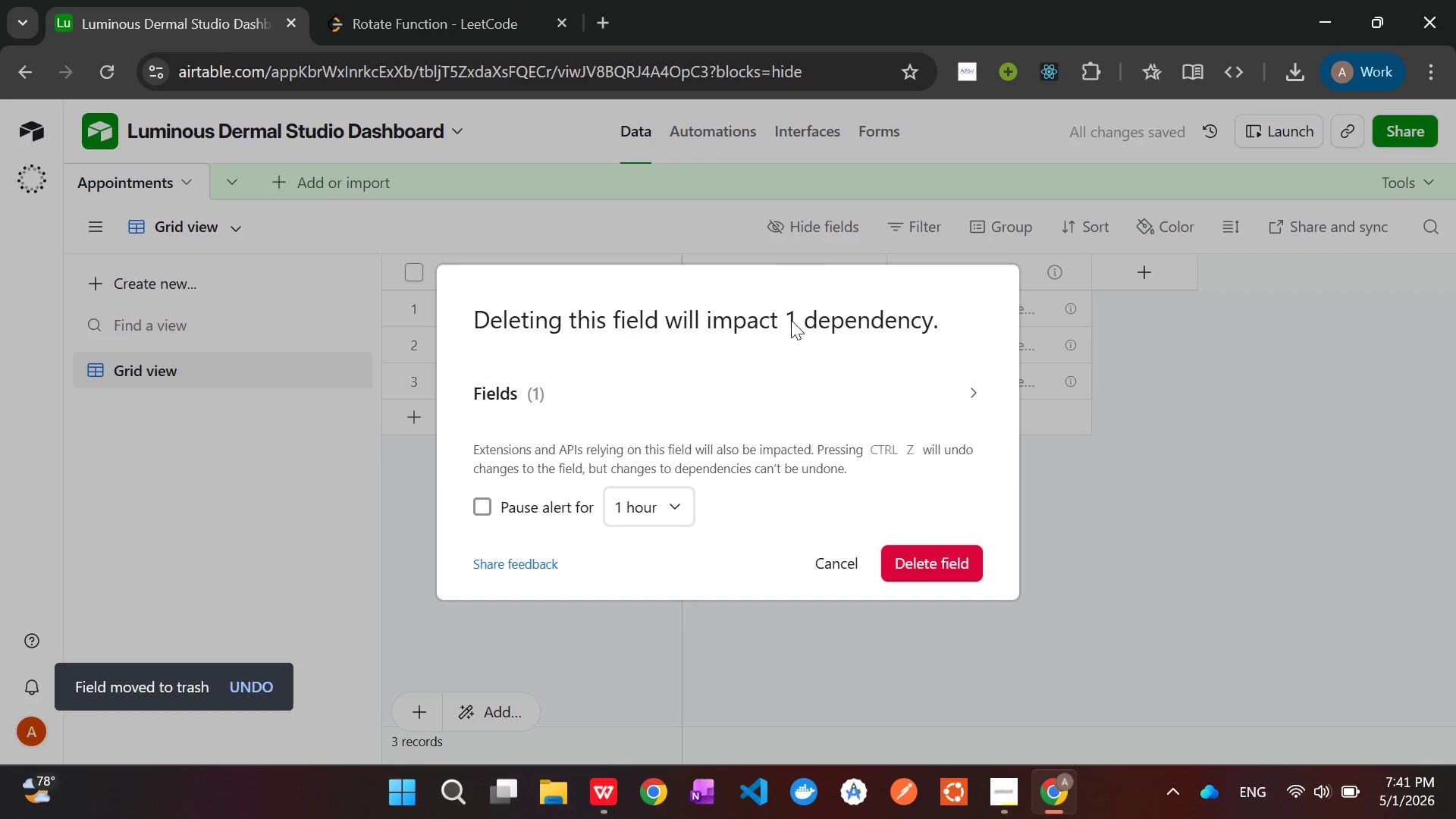 
left_click([942, 560])
 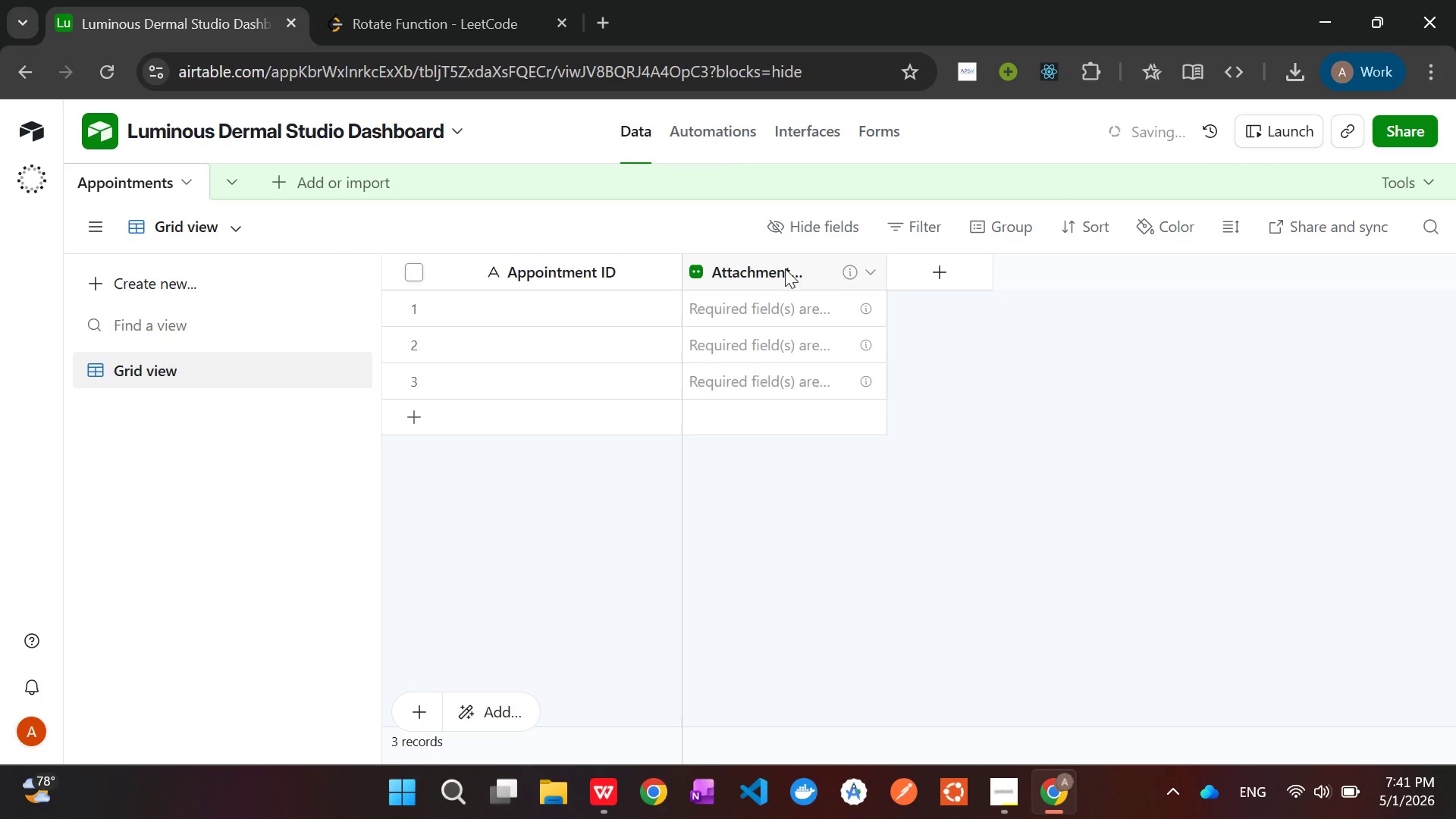 
right_click([783, 272])
 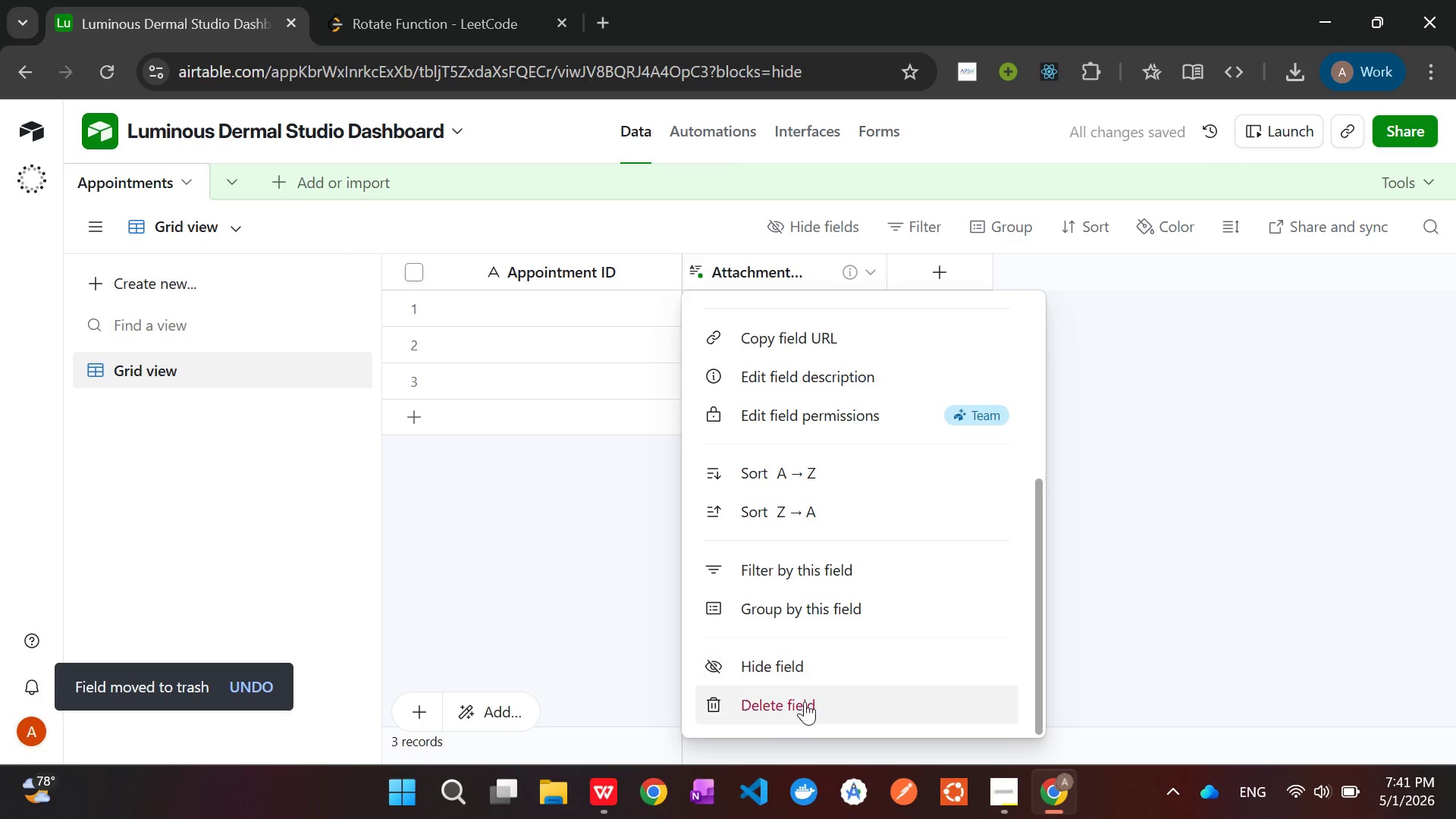 
left_click([802, 708])
 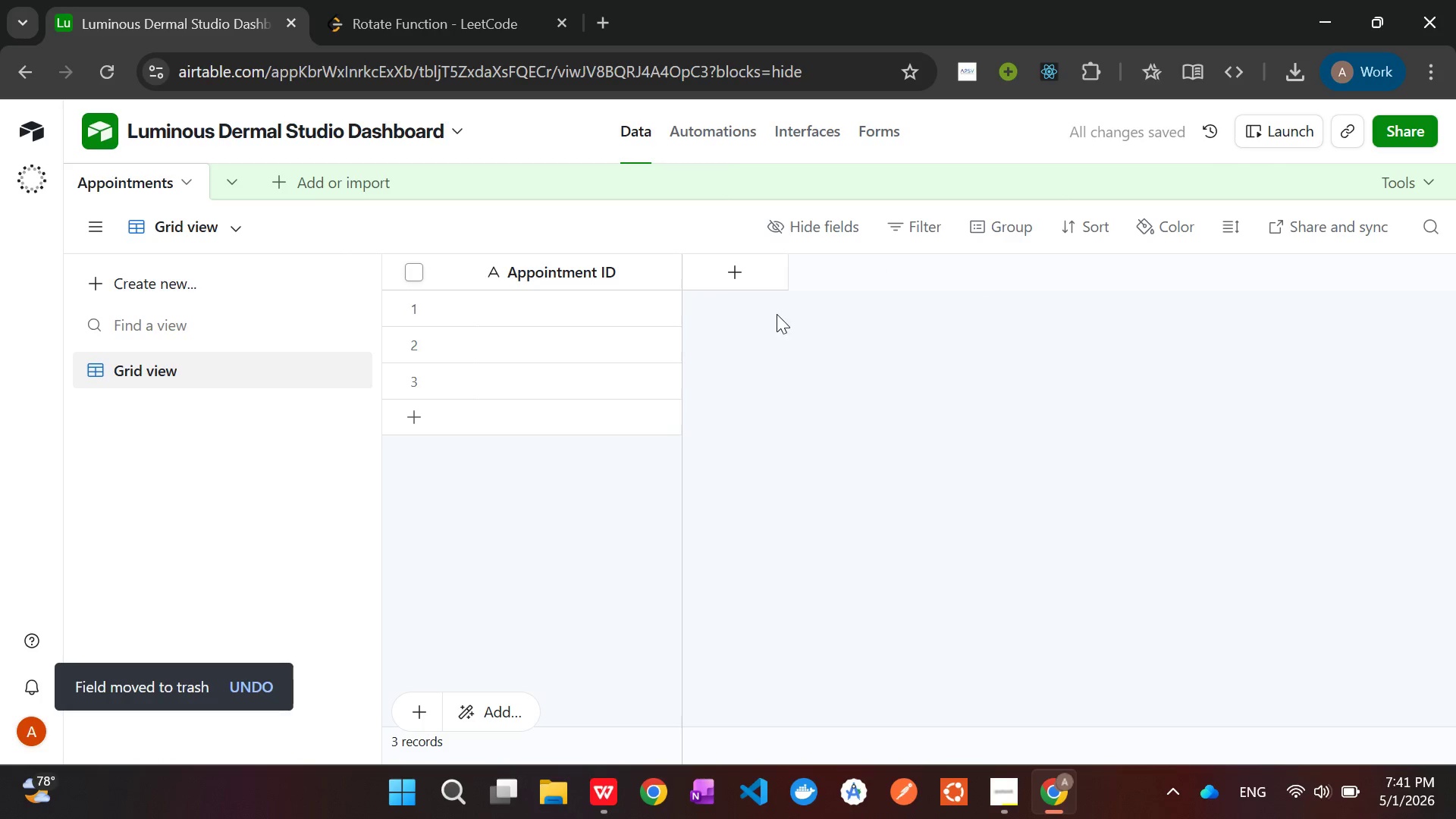 
left_click([752, 279])
 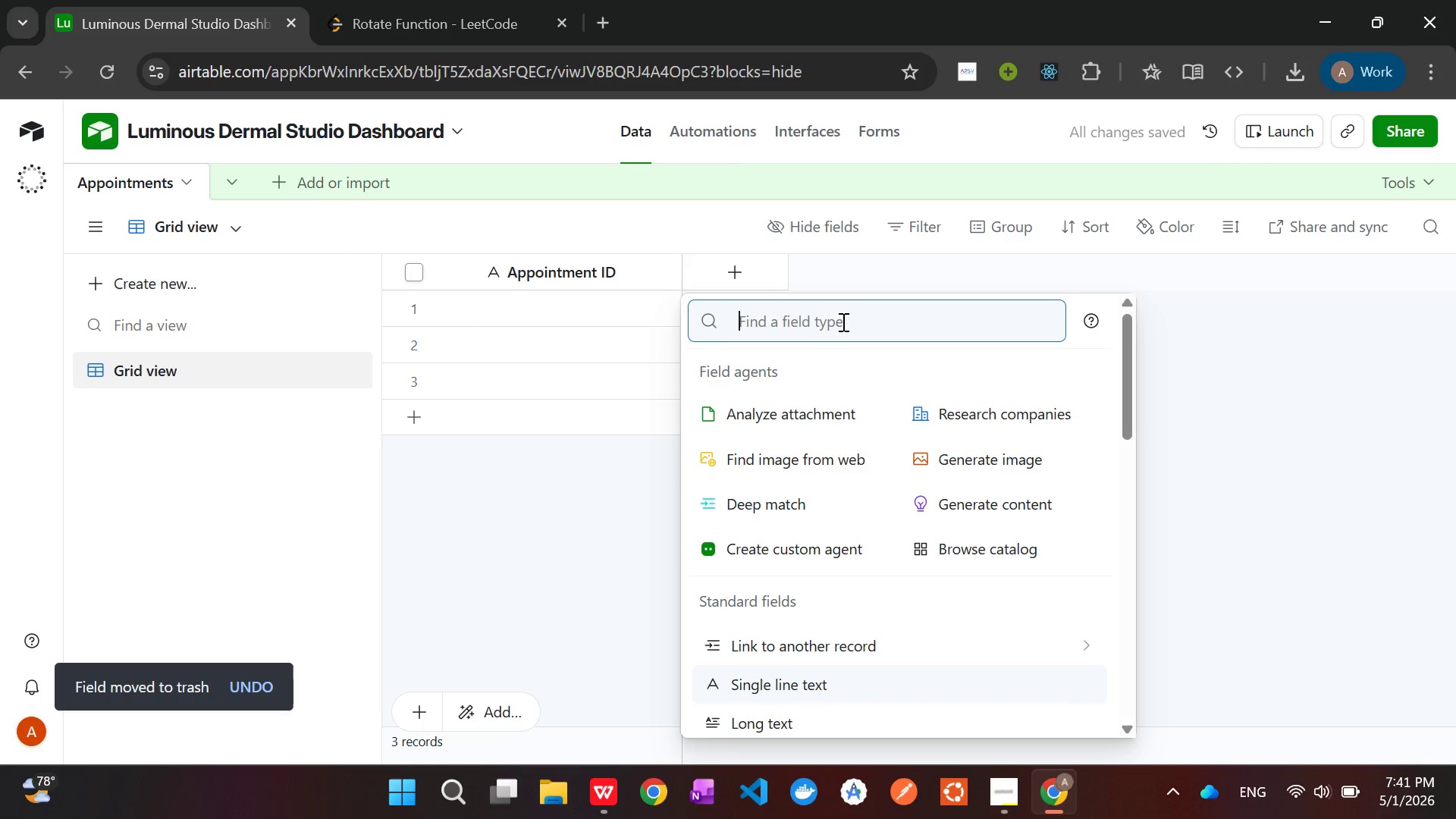 
type(Date)
 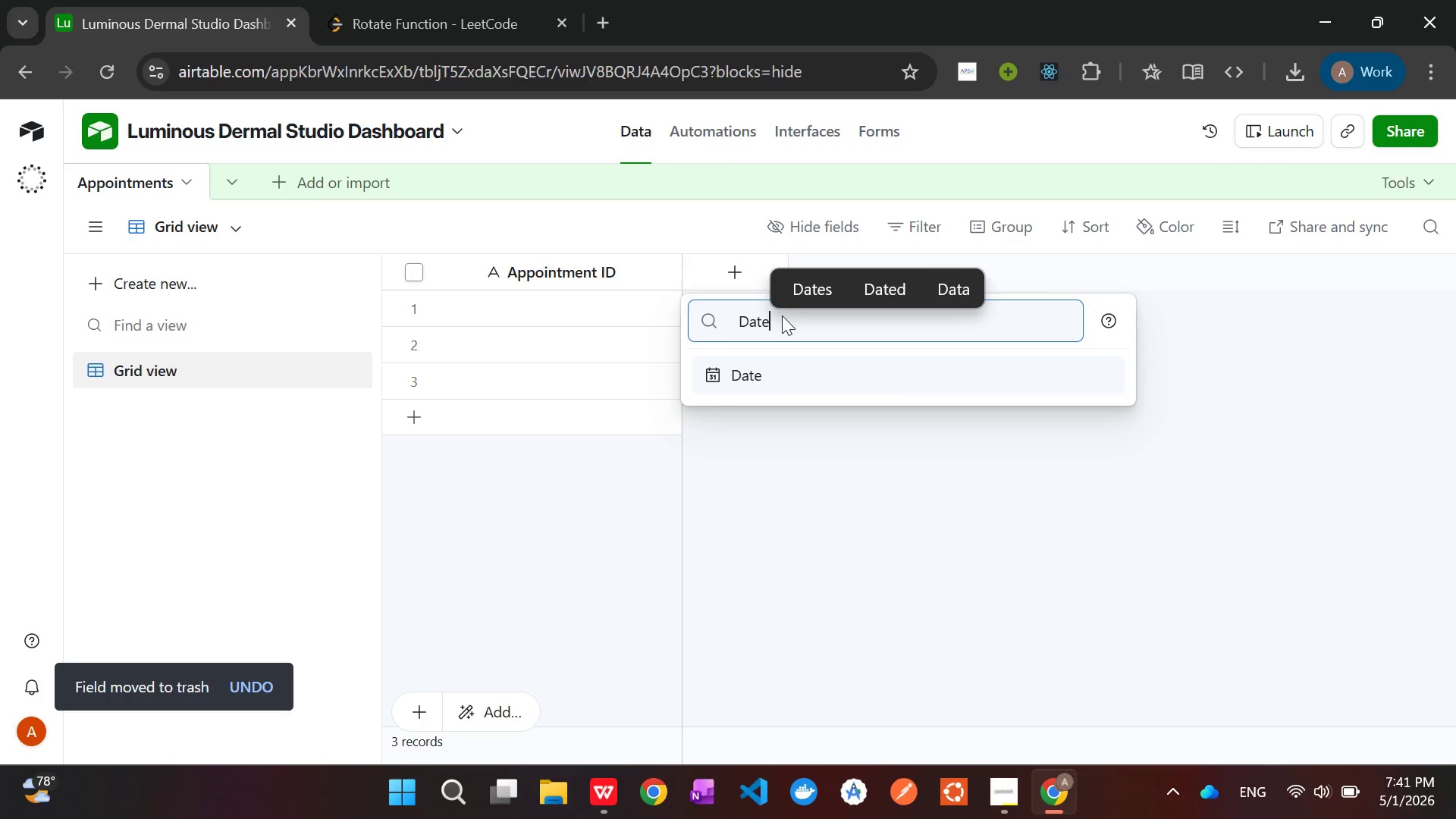 
key(Enter)
 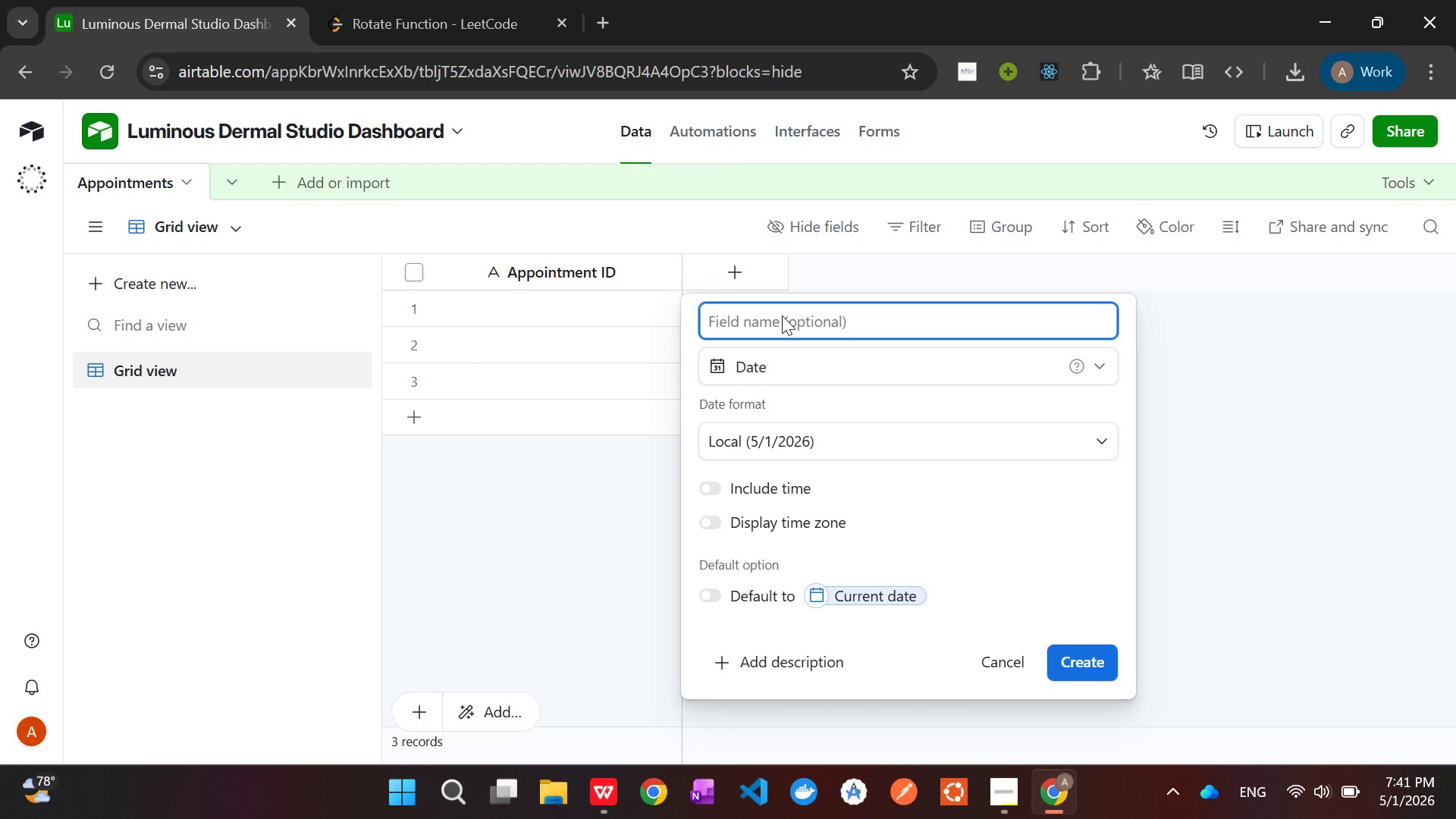 
wait(5.16)
 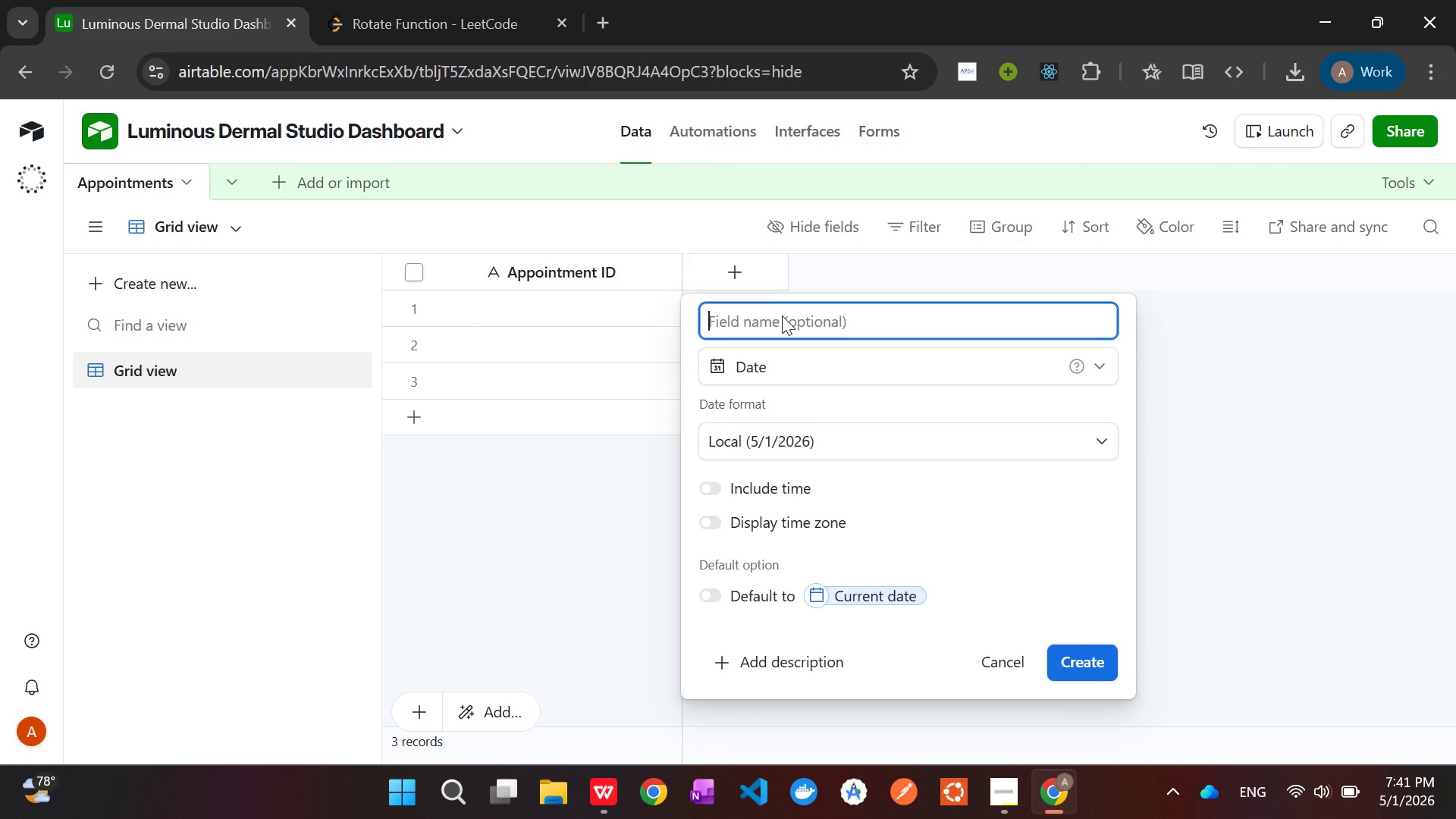 
type(Date)
 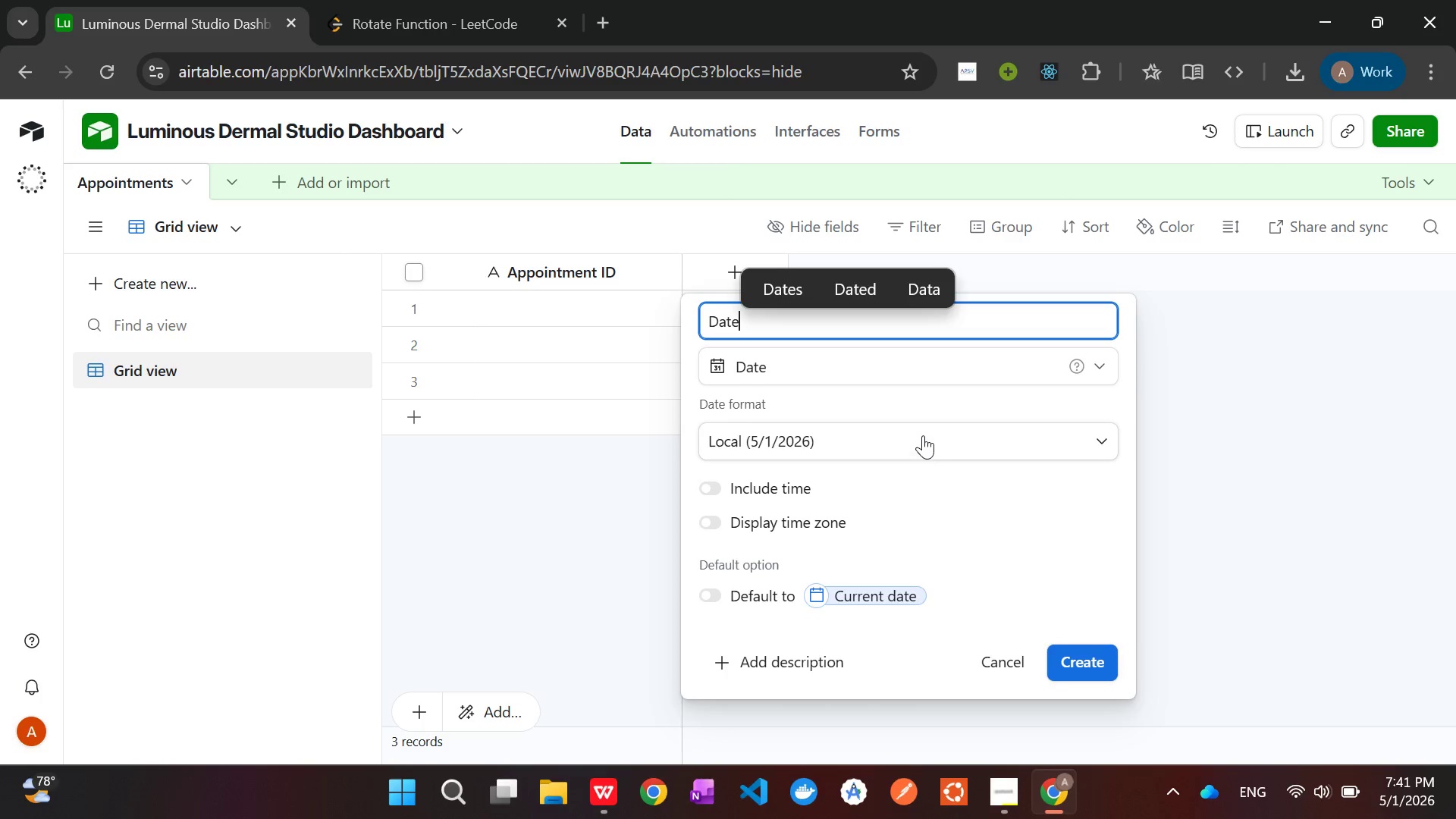 
left_click([921, 432])
 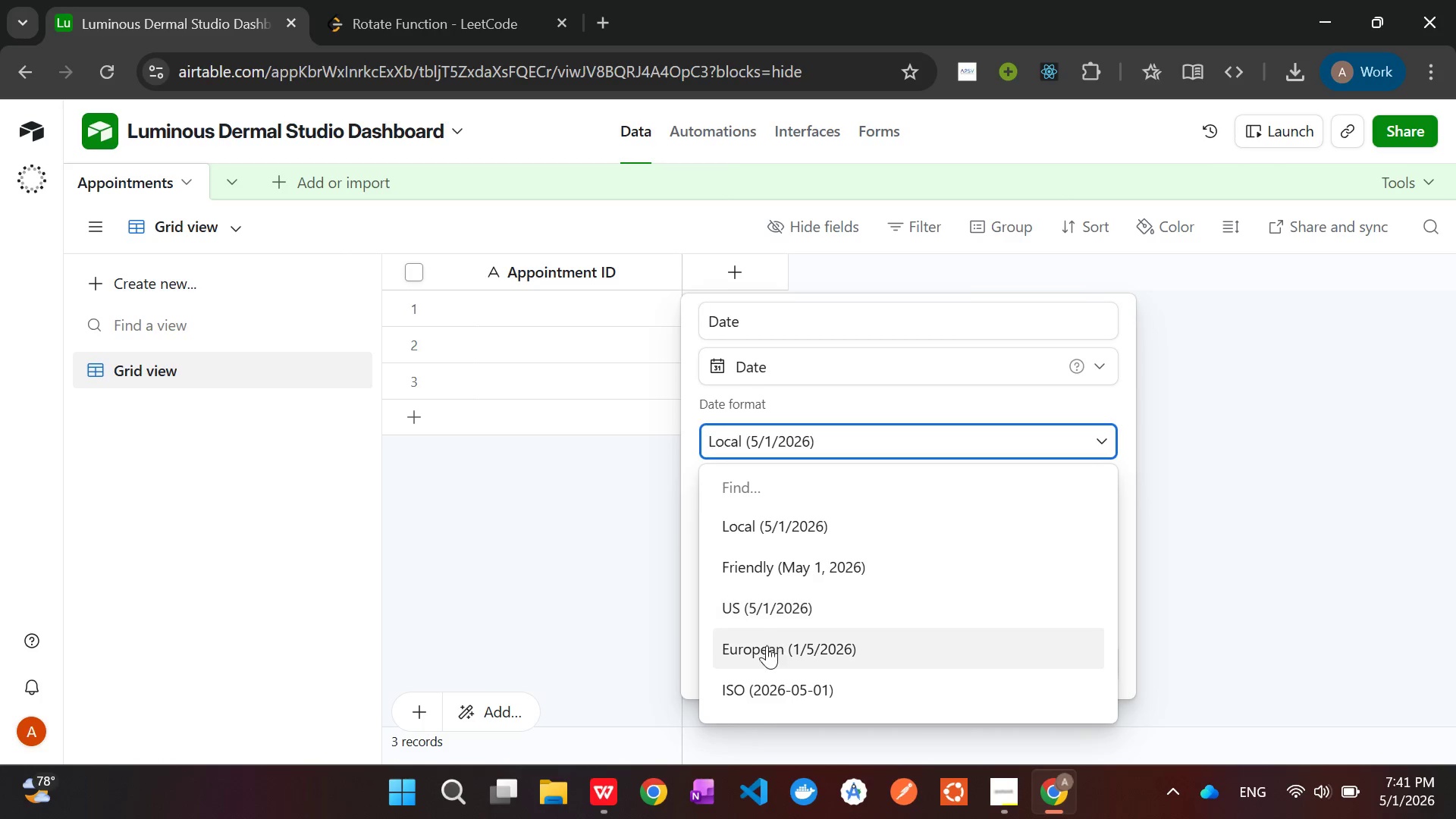 
left_click([776, 687])
 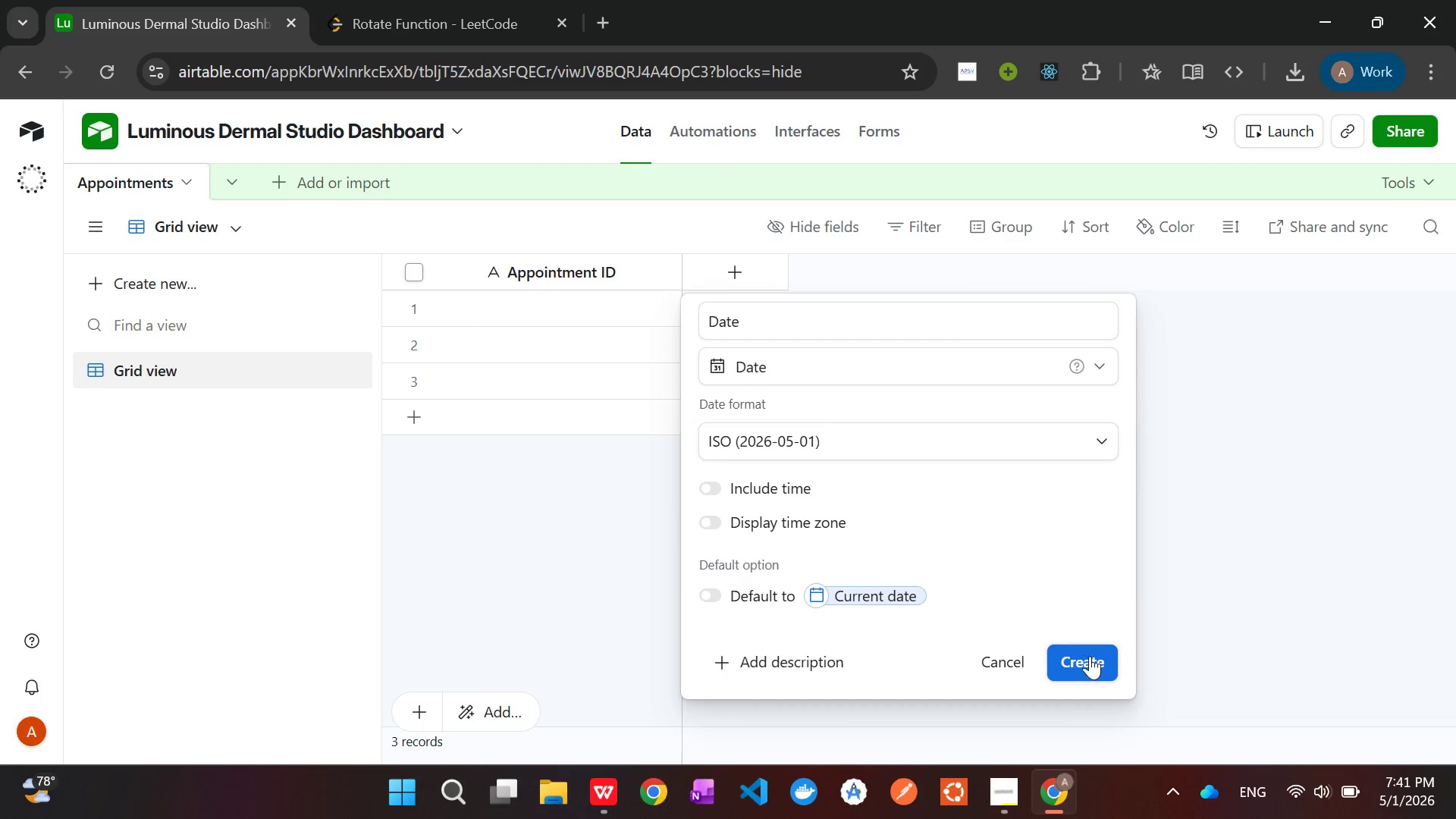 
left_click([1089, 660])
 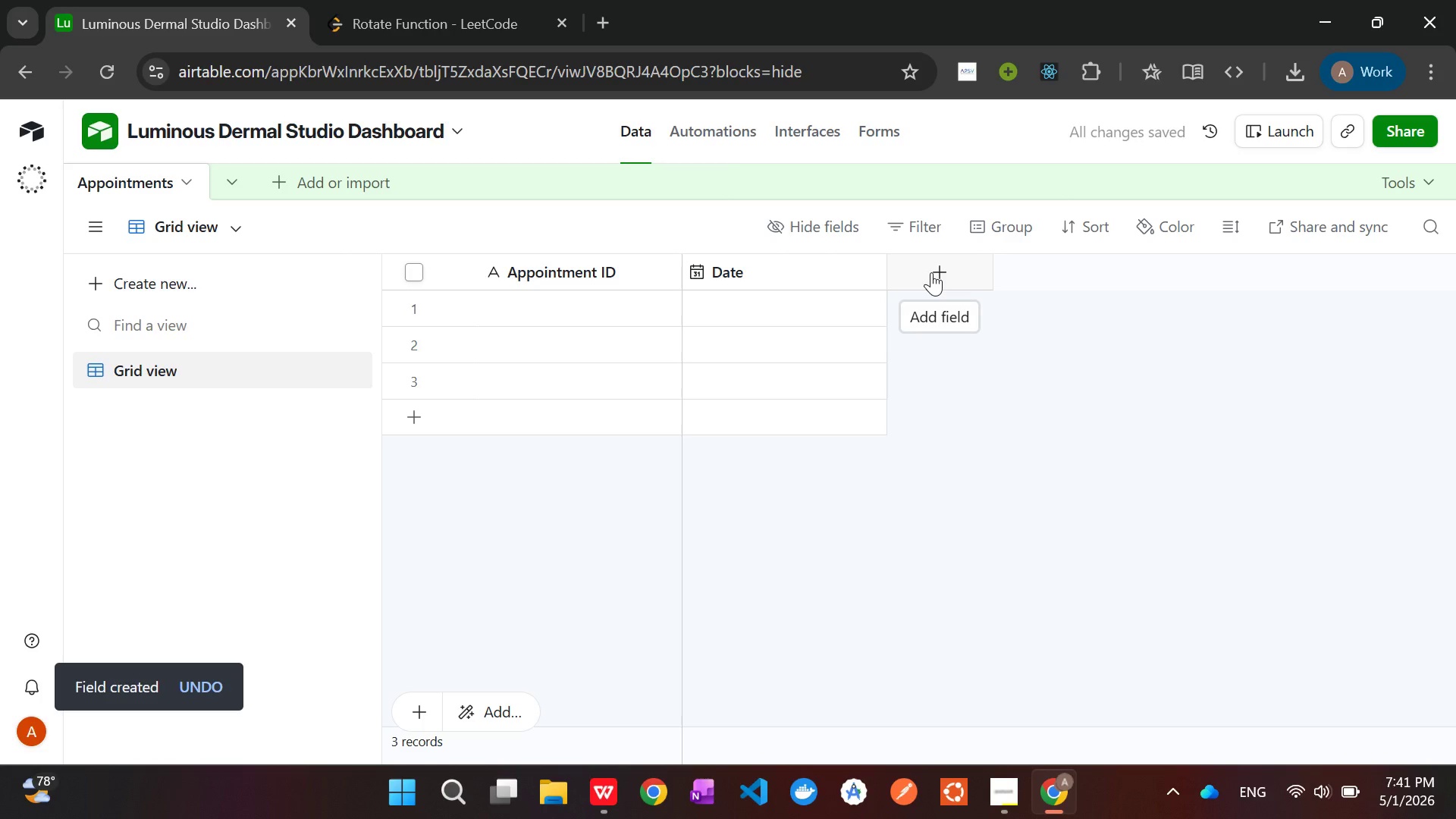 
left_click([931, 272])
 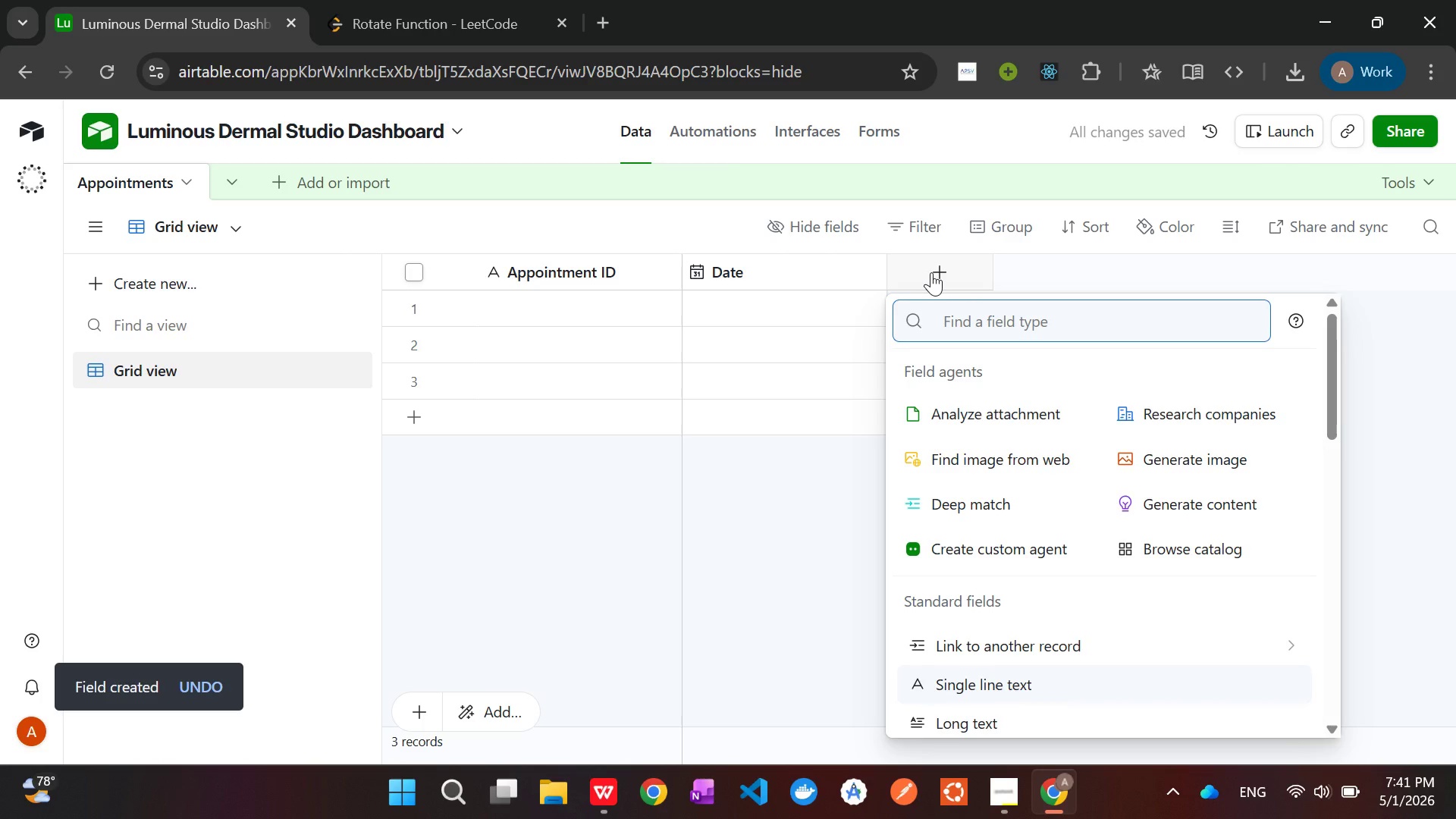 
type(Client)
key(Backspace)
key(Backspace)
key(Backspace)
key(Backspace)
key(Backspace)
key(Backspace)
key(Backspace)
 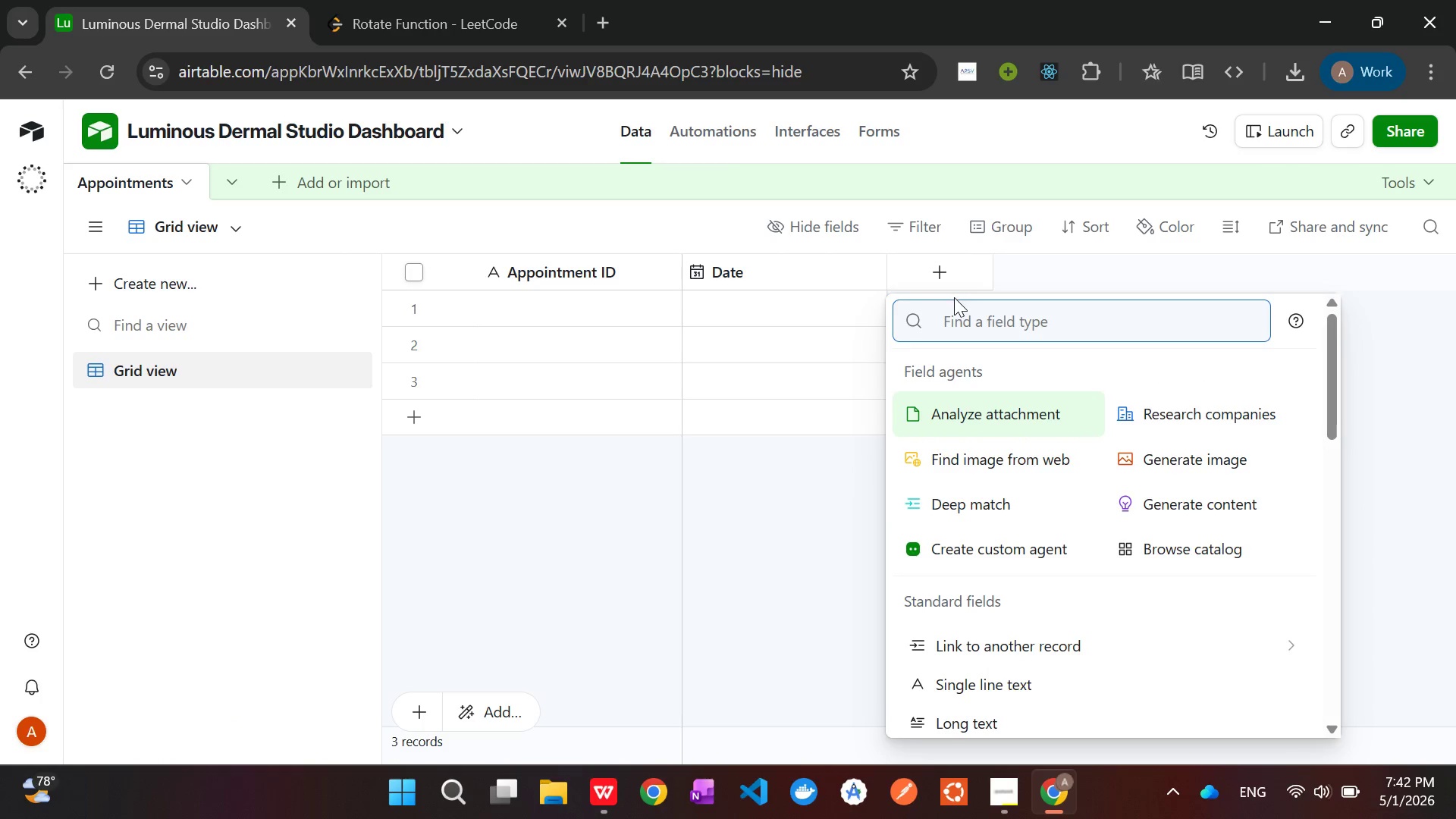 
left_click([954, 305])
 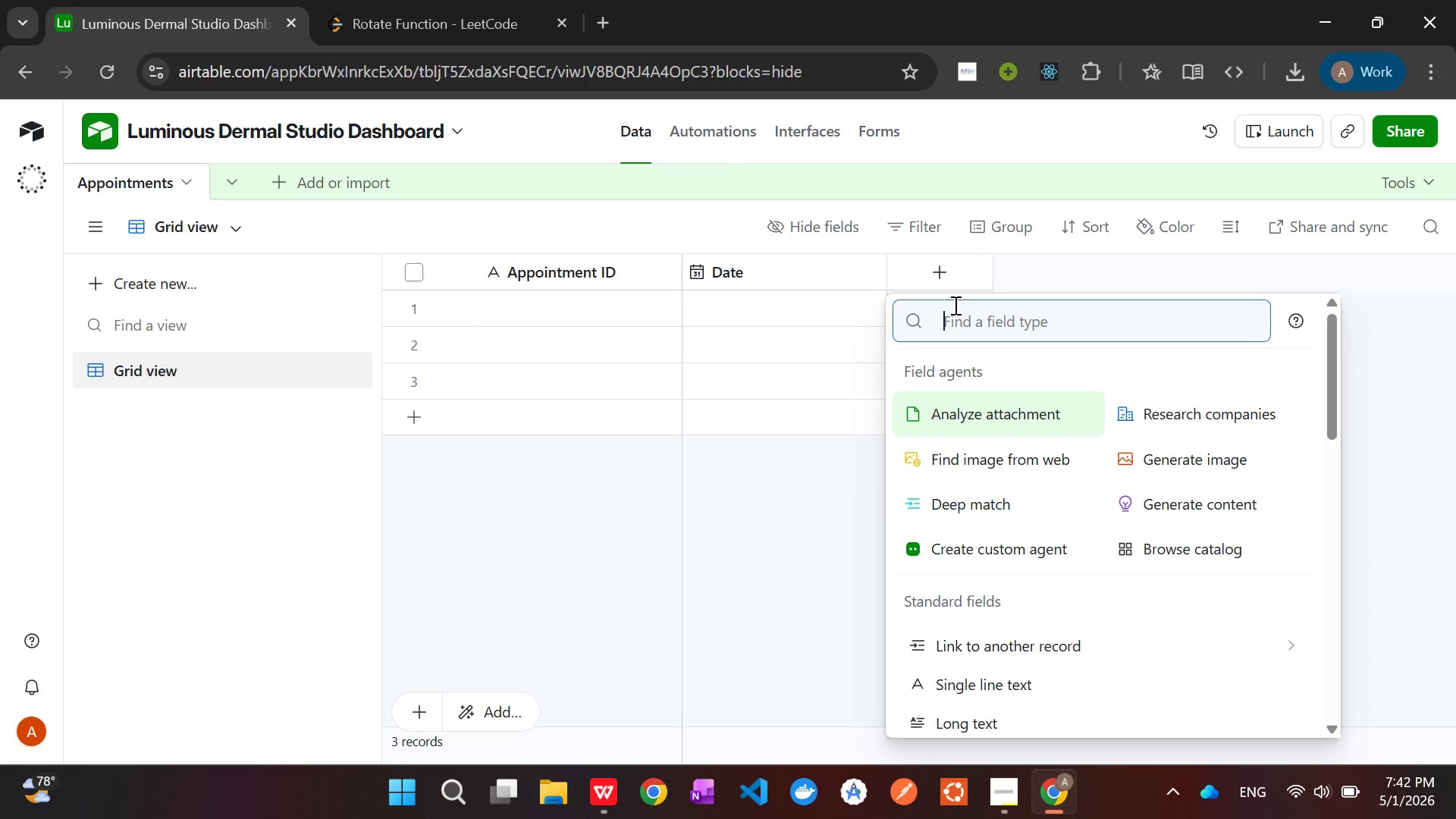 
type(sin)
 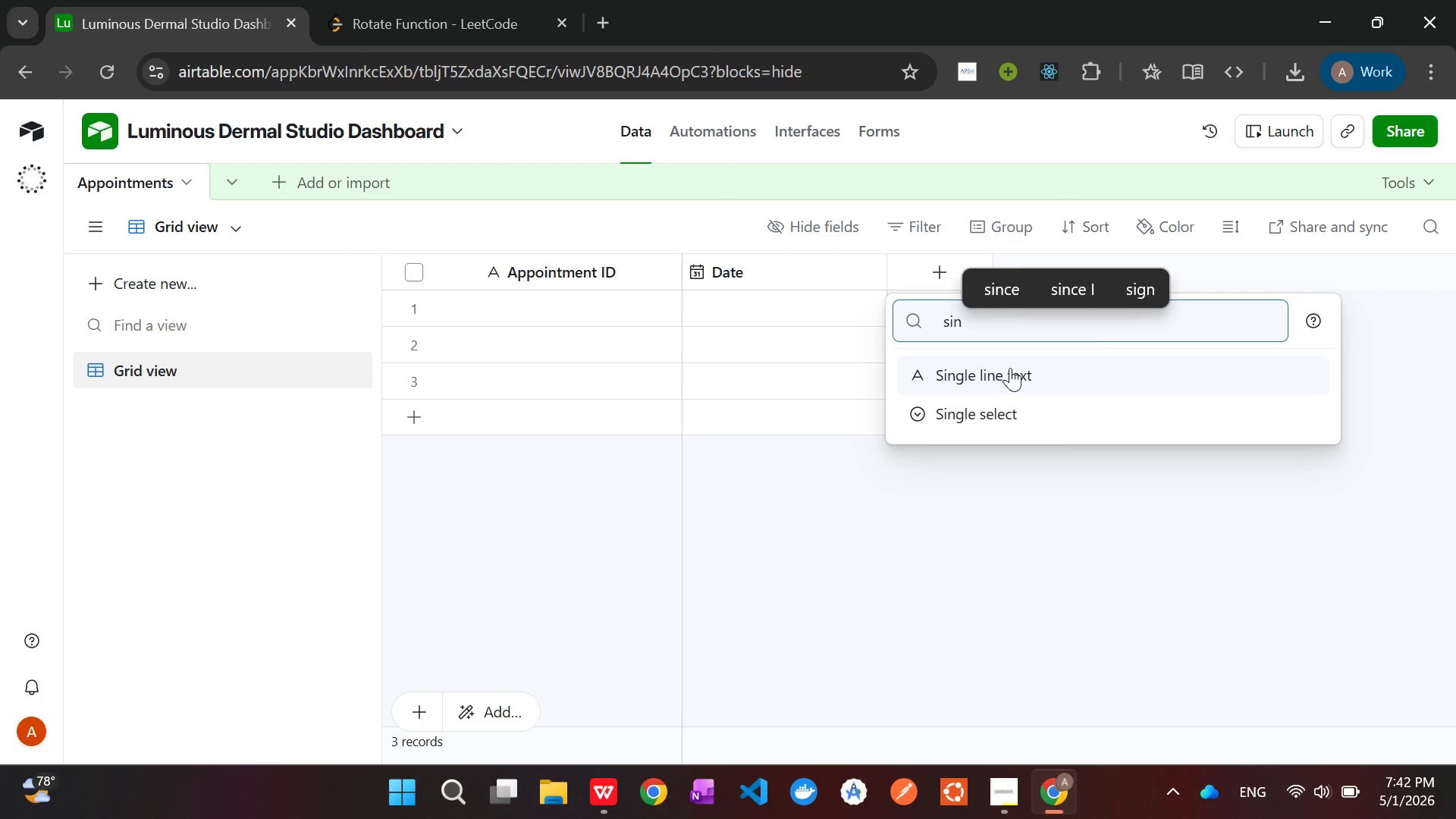 
left_click([1012, 372])
 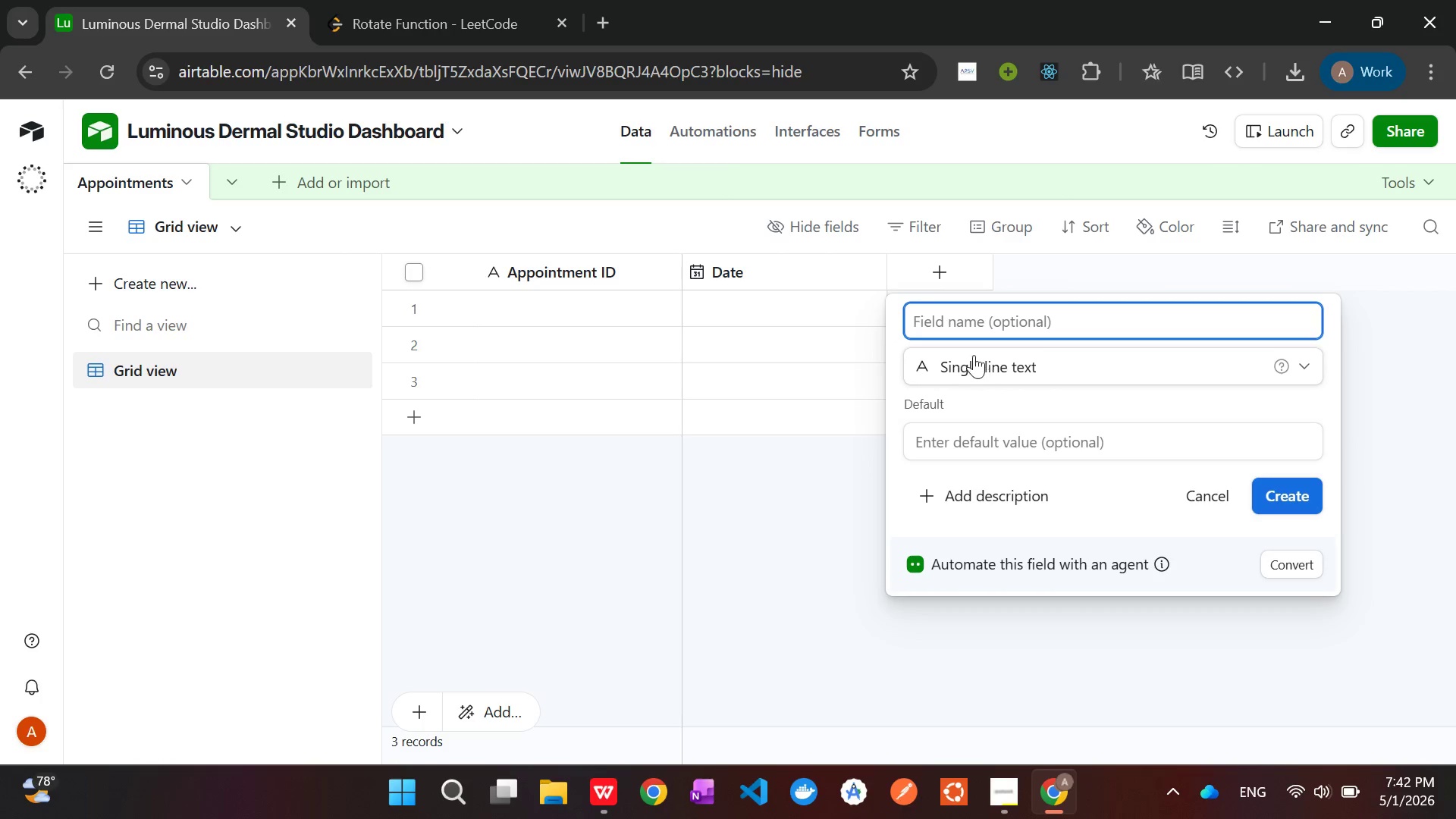 
type(Client Name)
 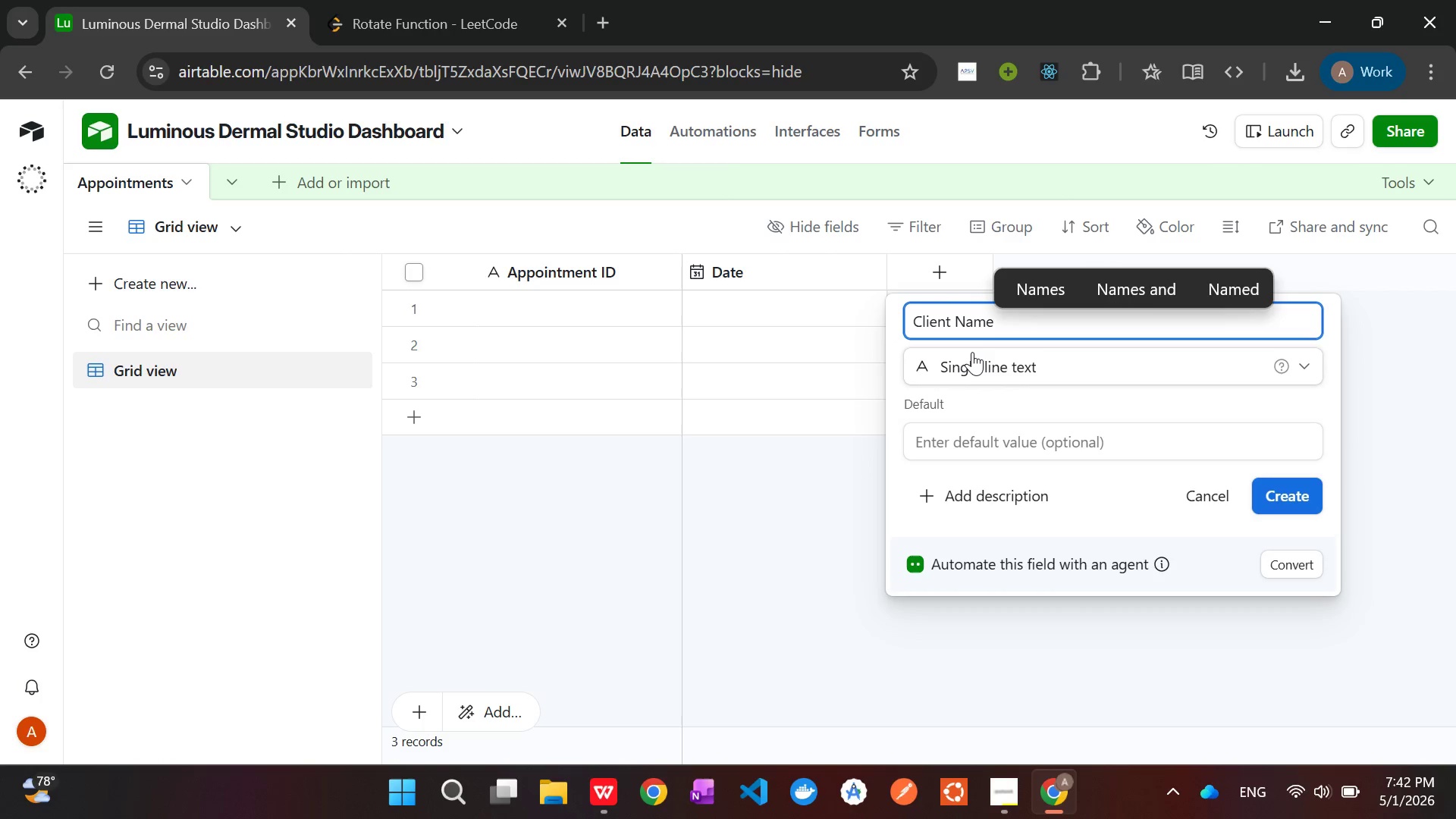 
left_click([1299, 500])
 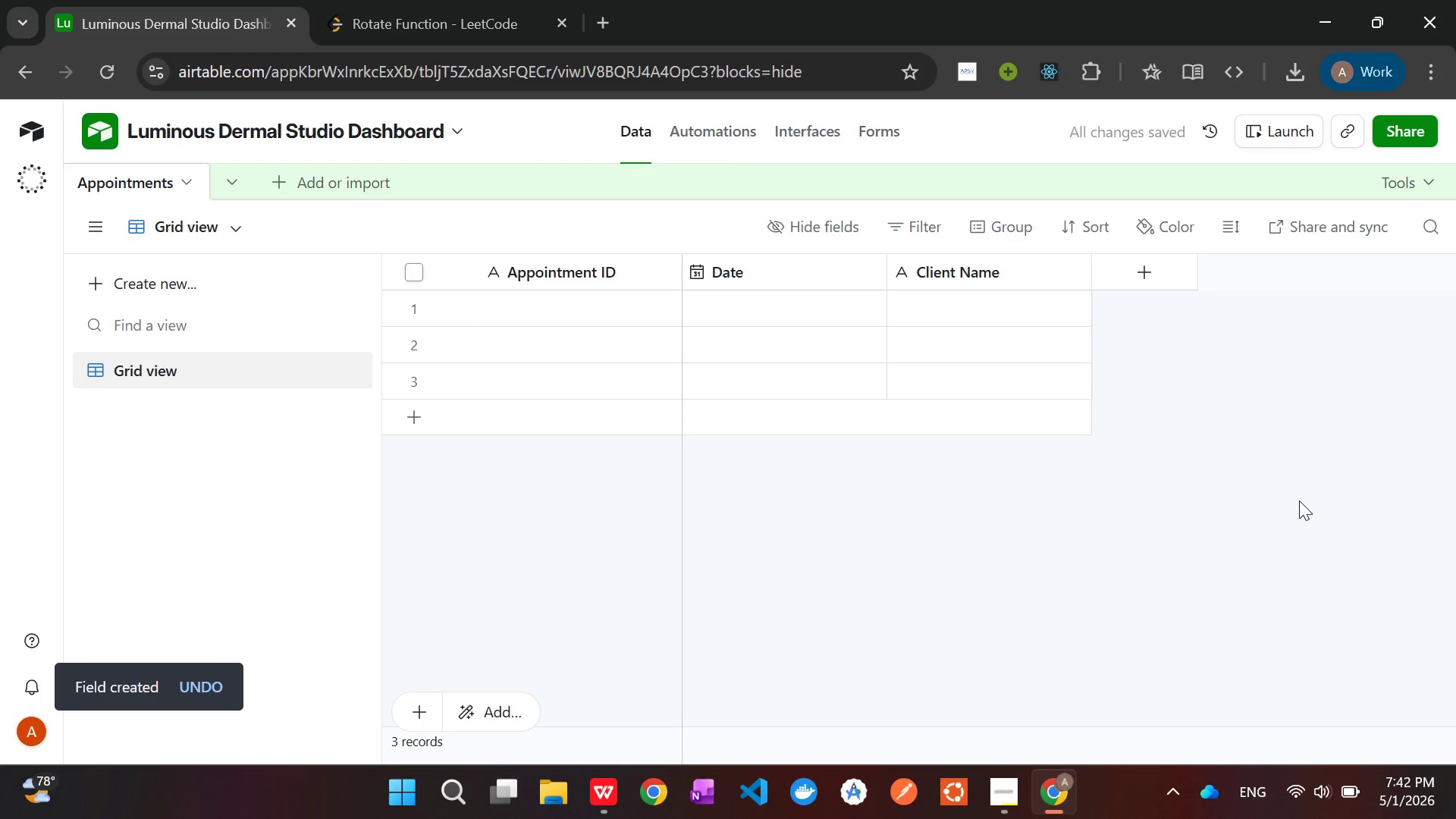 
wait(5.16)
 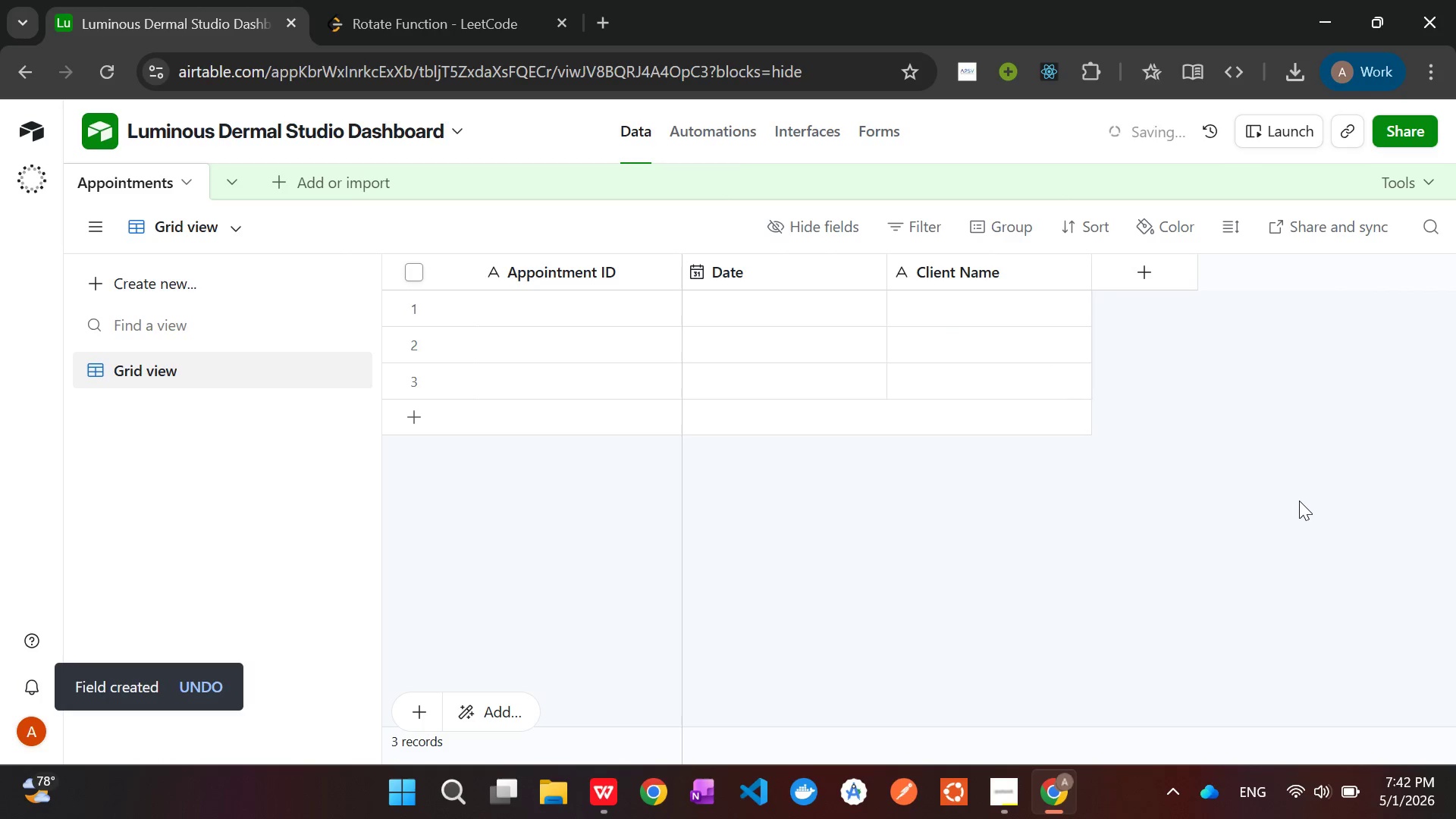 
left_click([1158, 271])
 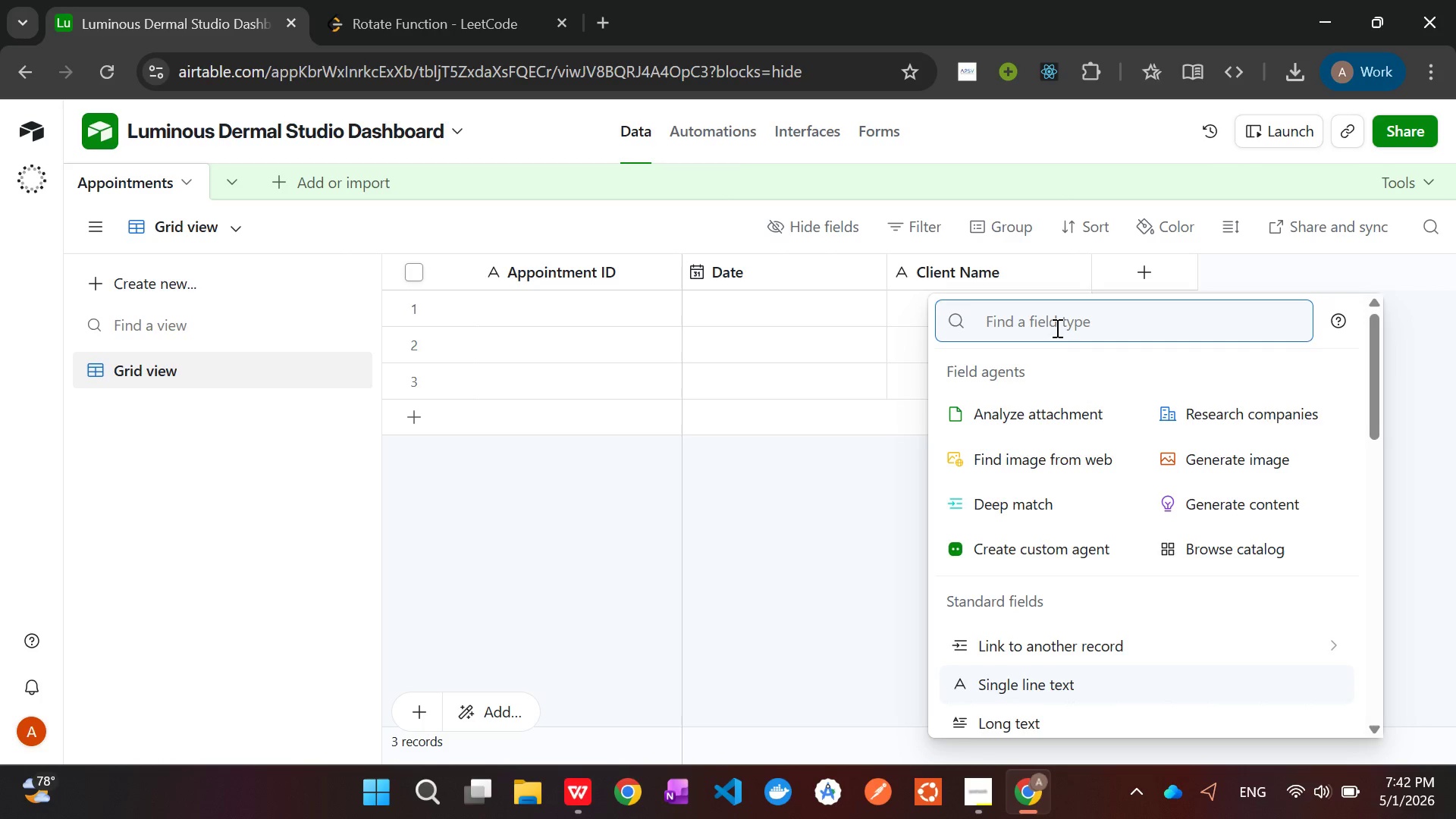 
wait(22.31)
 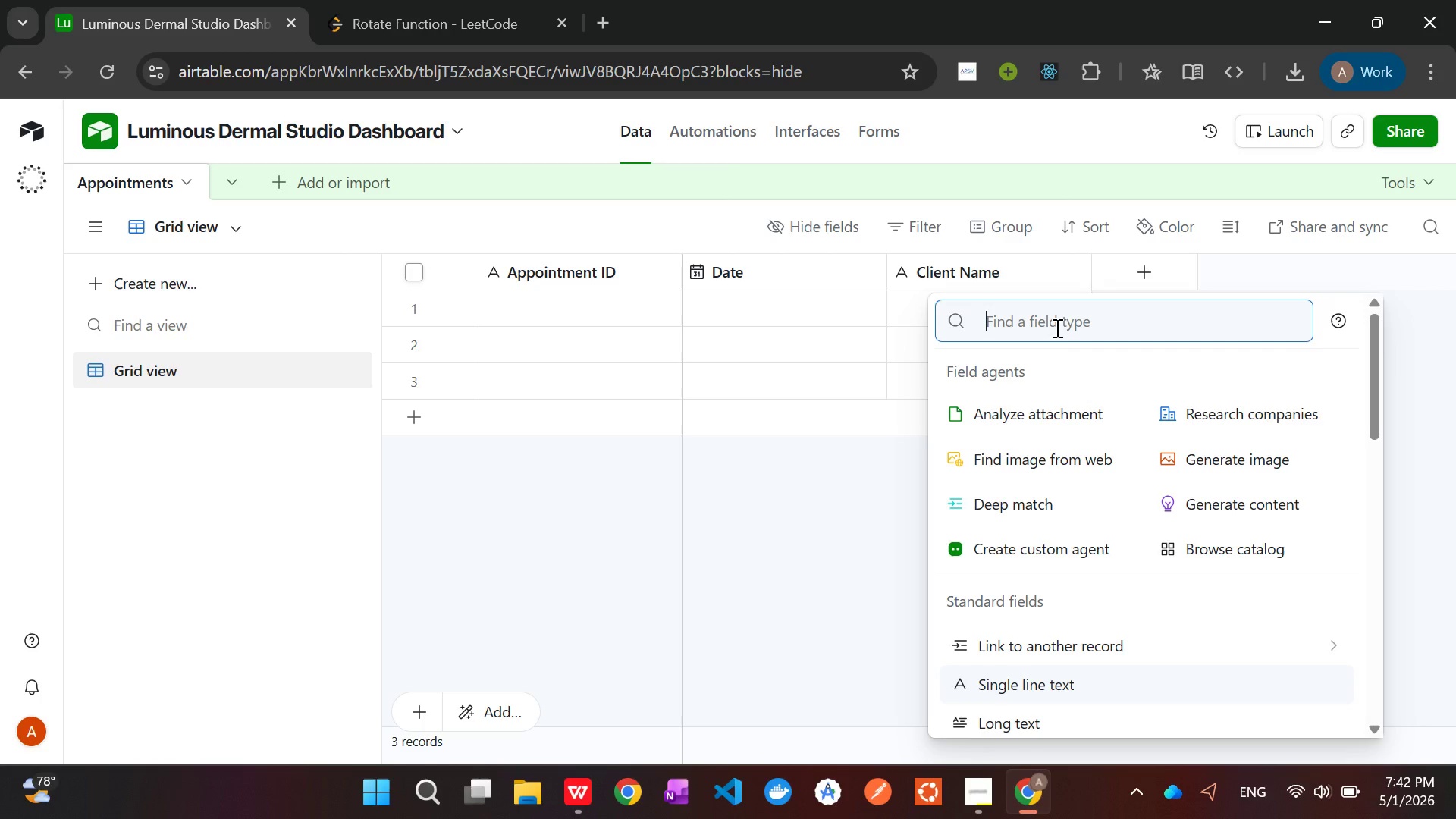 
type(Therapist Name)
 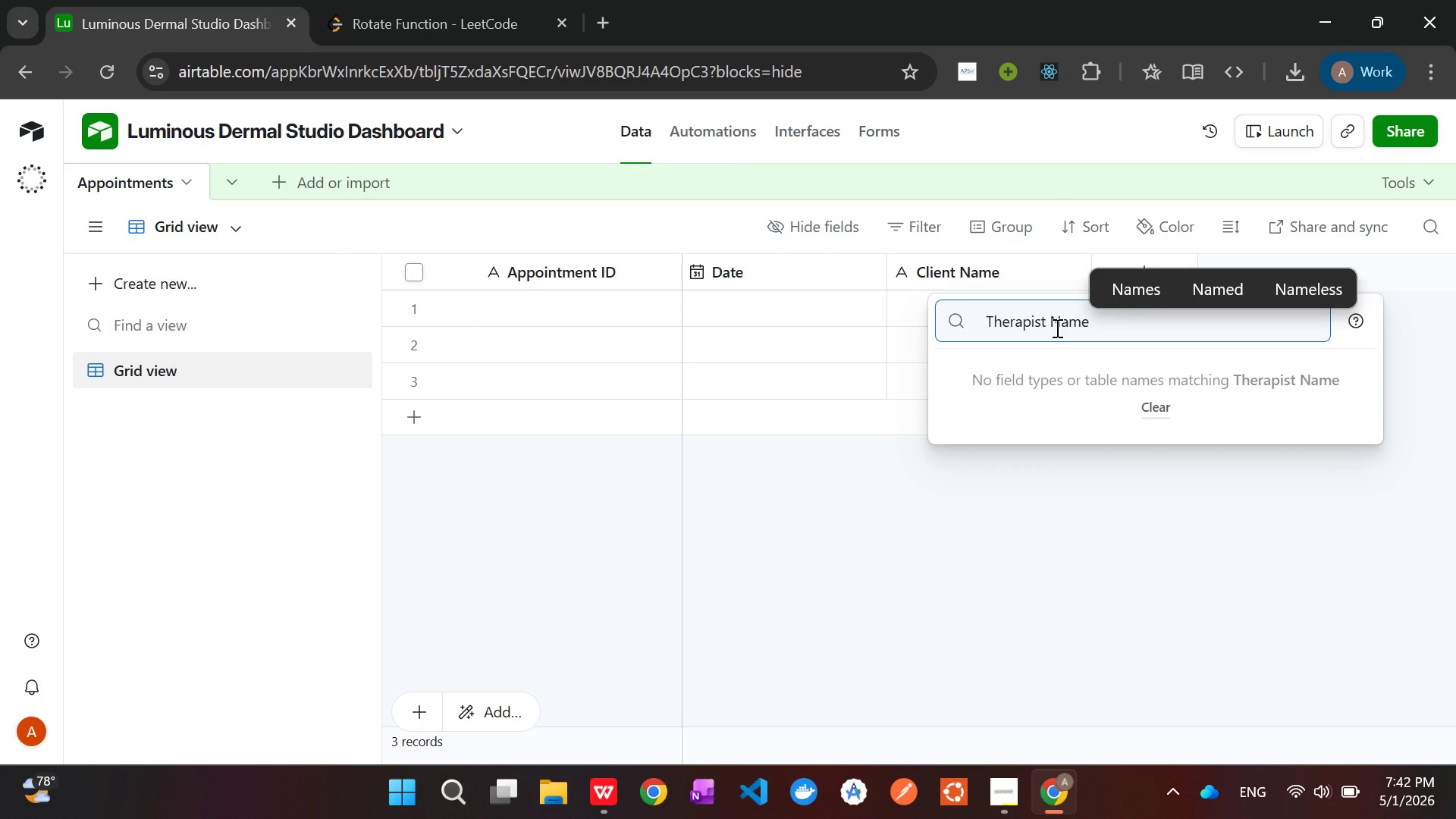 
key(Control+A)
 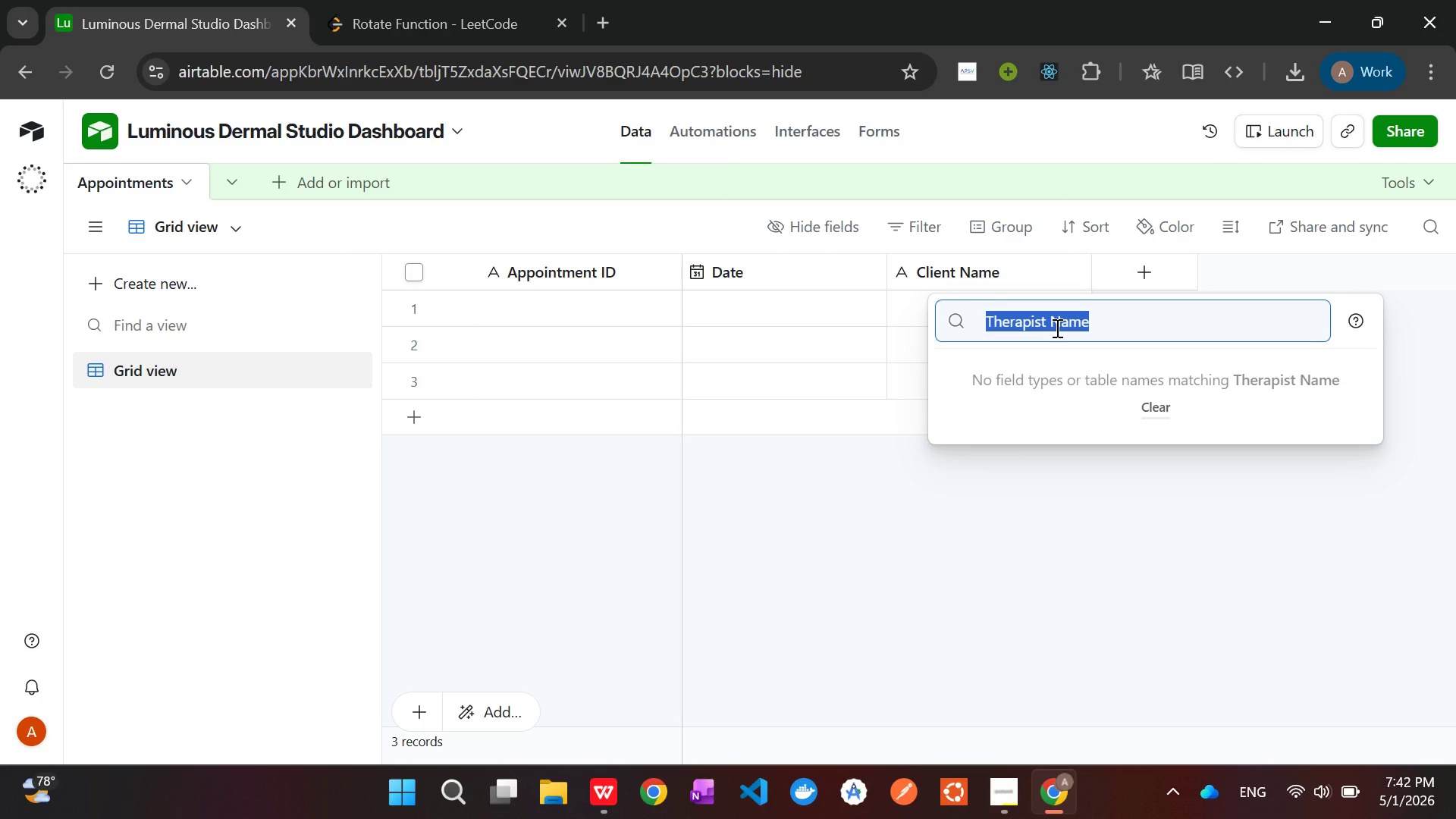 
key(Control+X)
 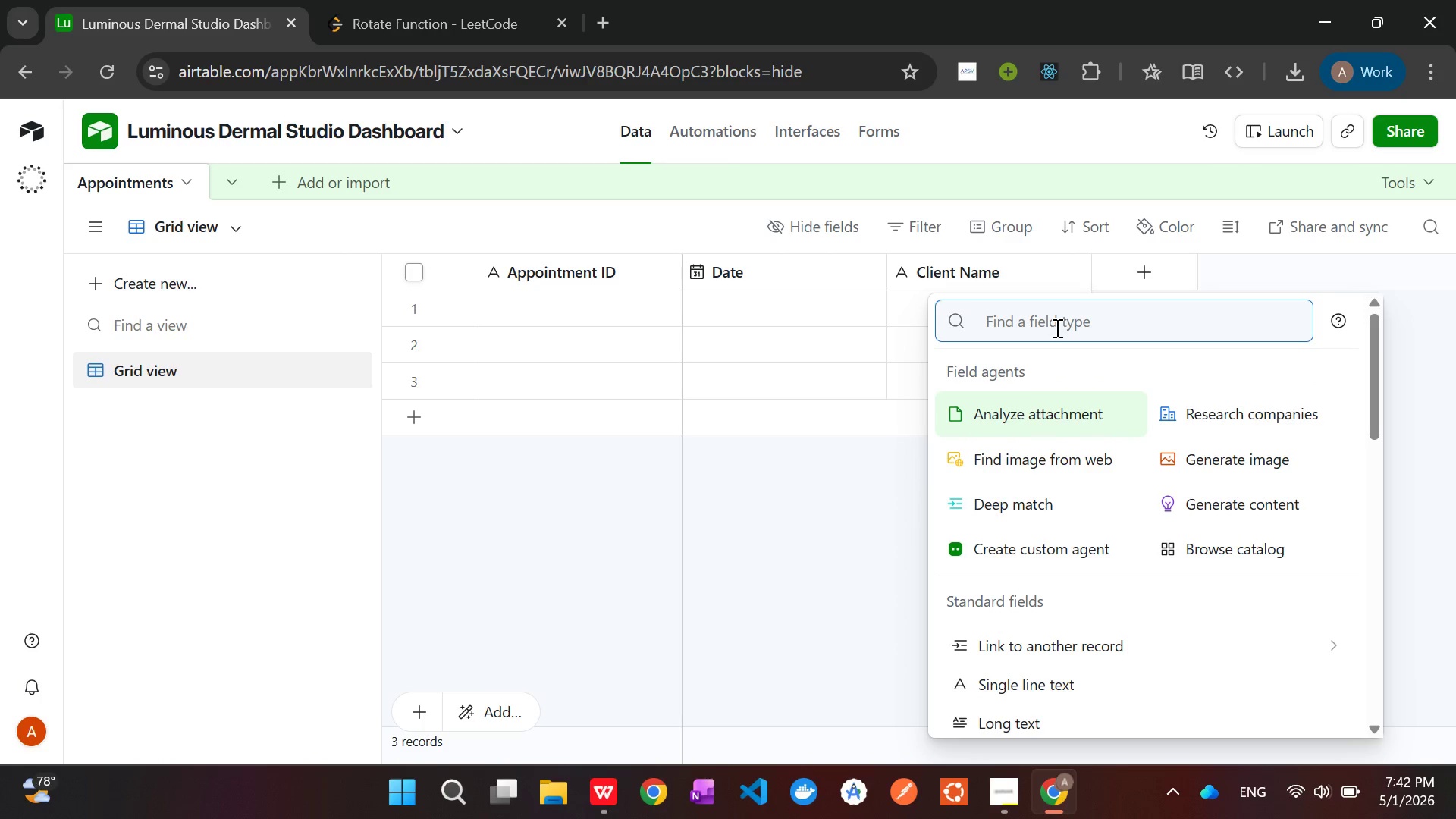 
type(si)
 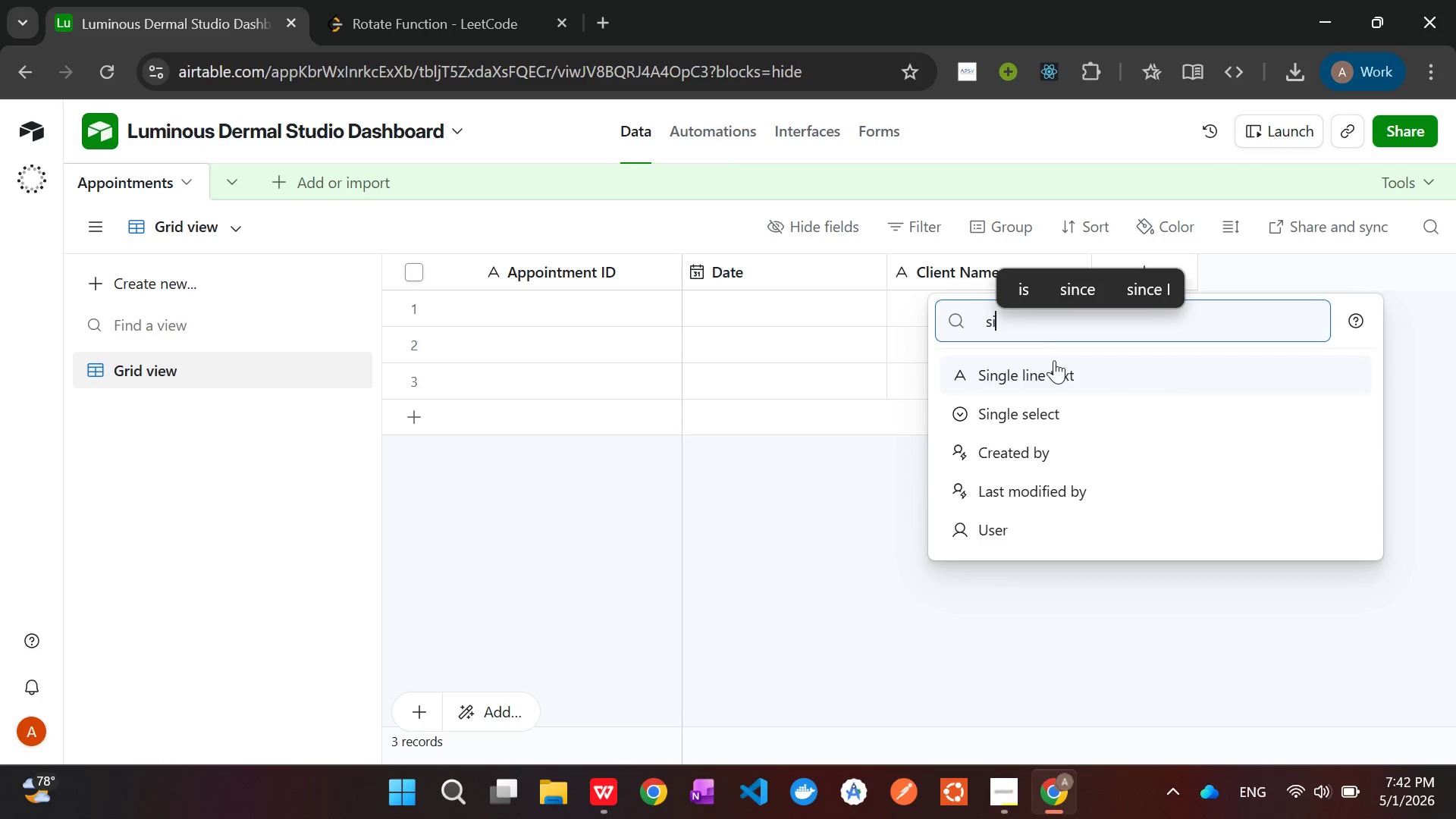 
left_click([1053, 371])
 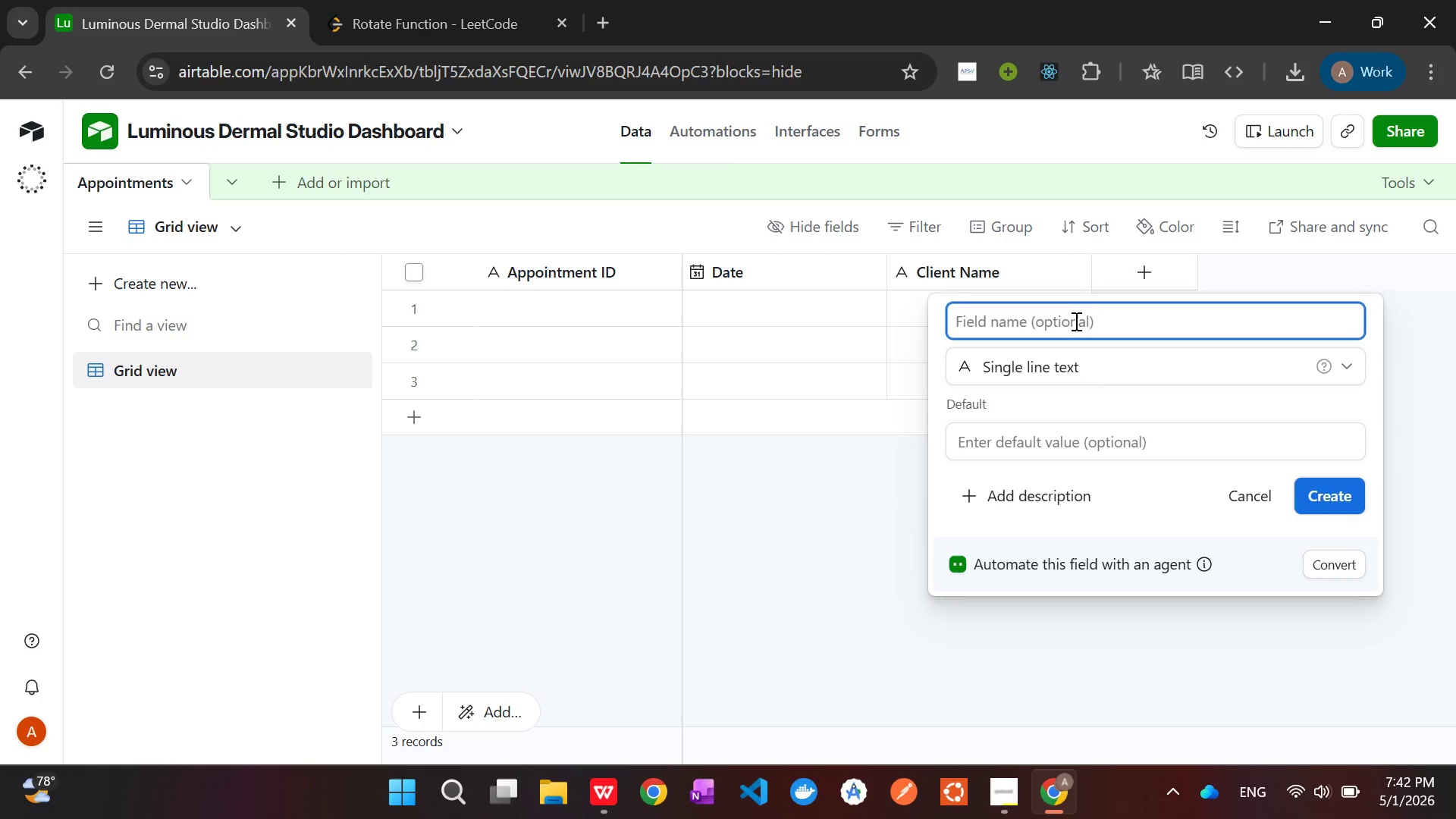 
left_click([1059, 319])
 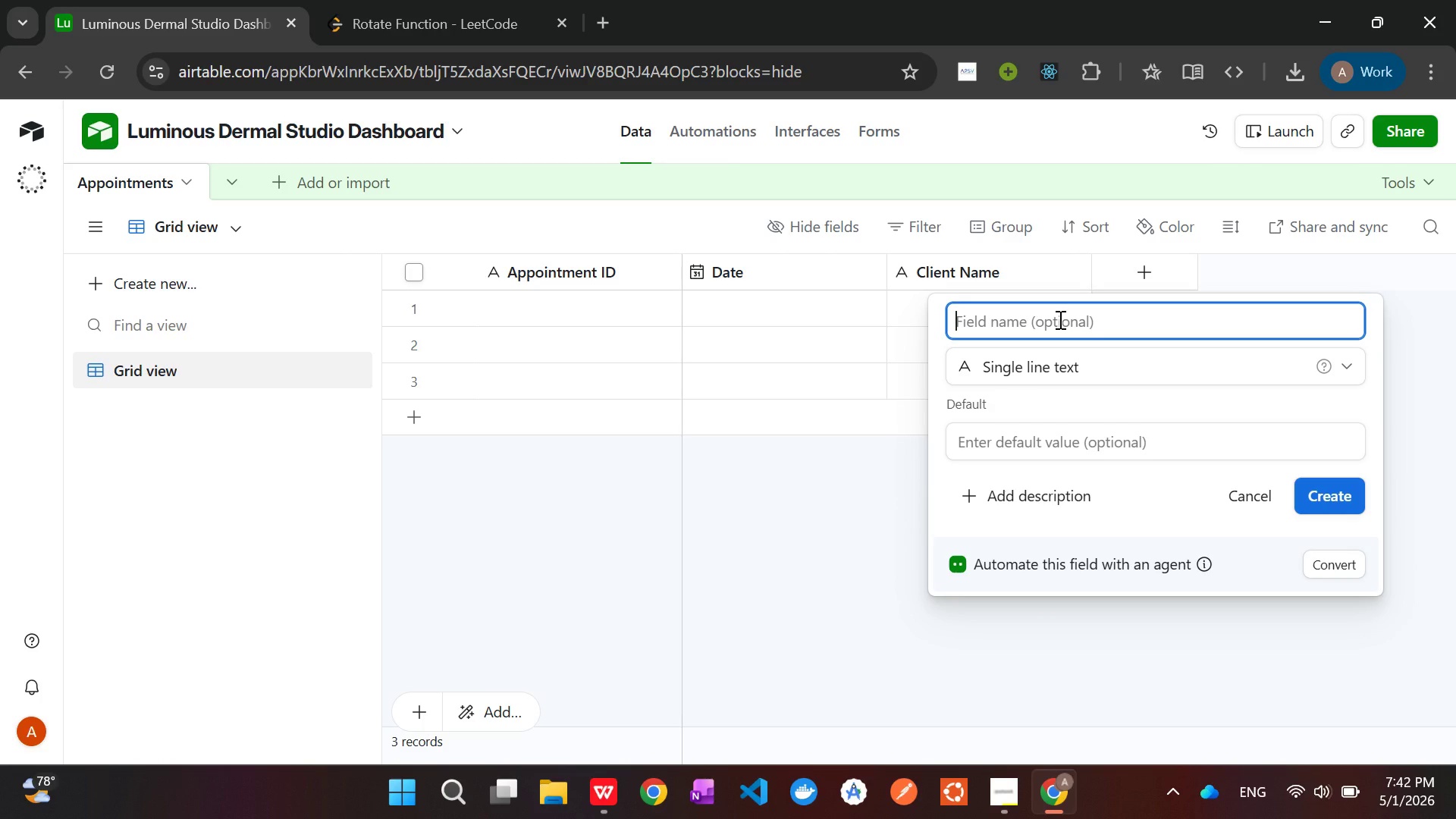 
key(Control+V)
 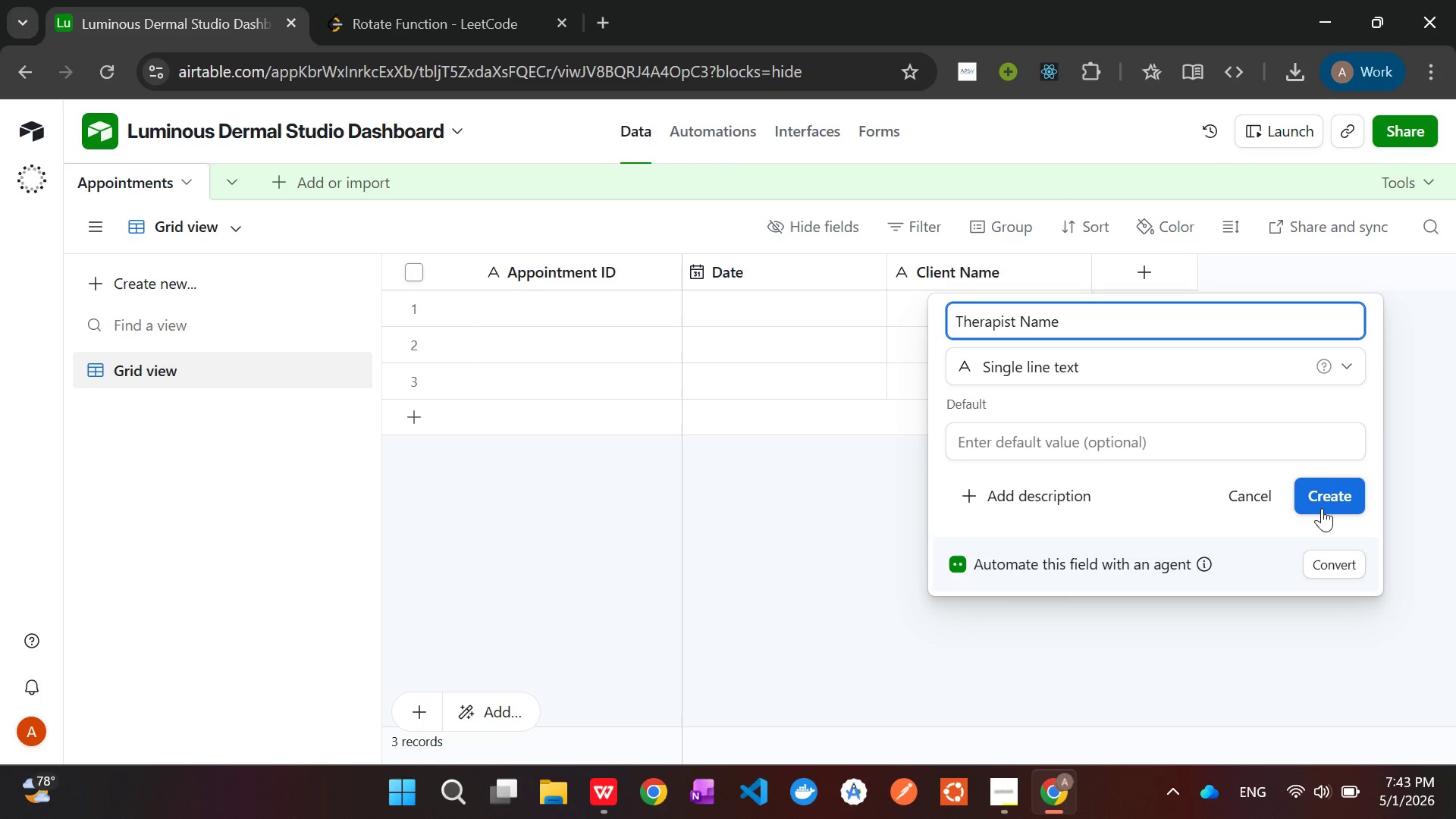 
left_click([1329, 497])
 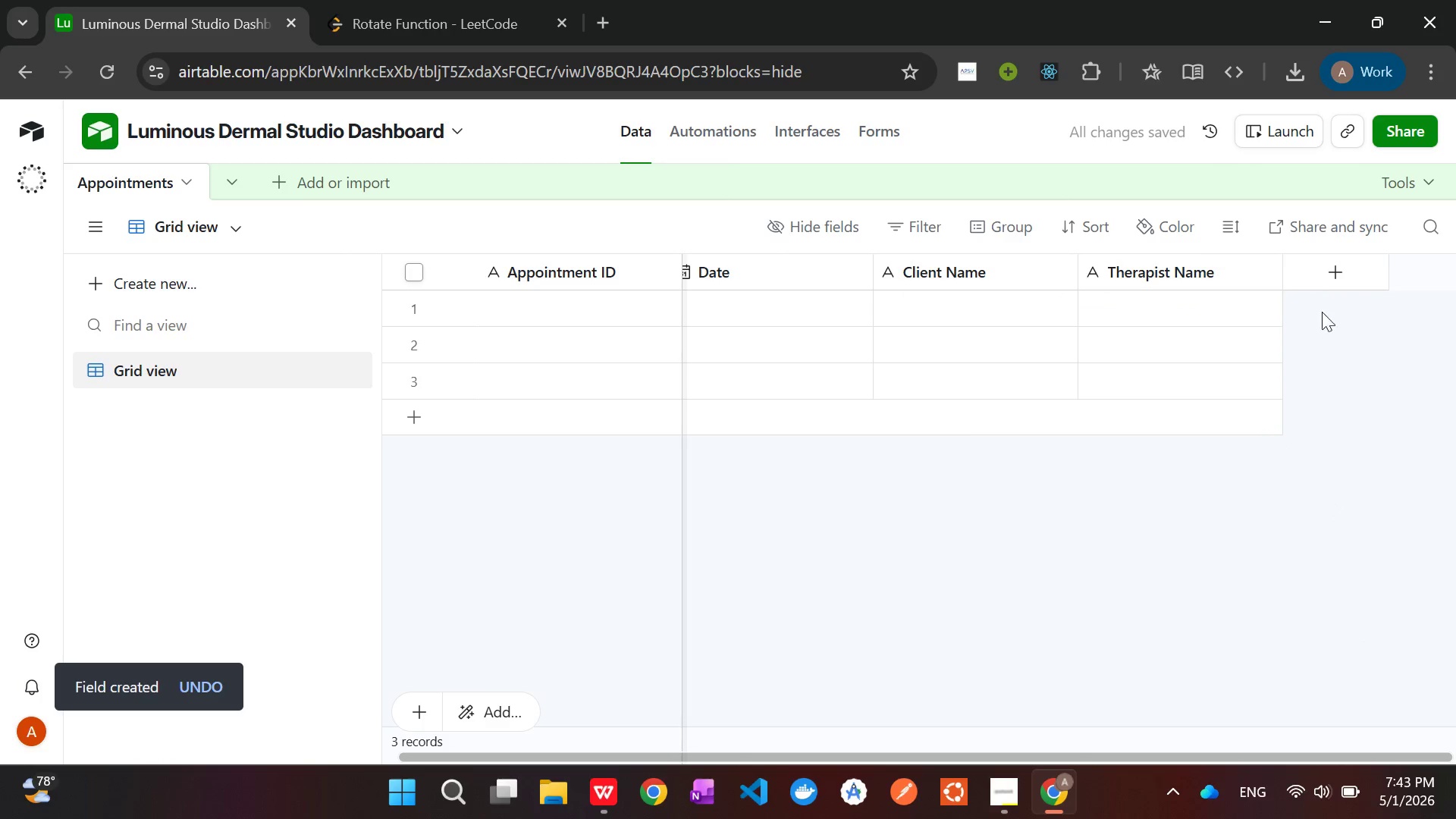 
left_click([1336, 264])
 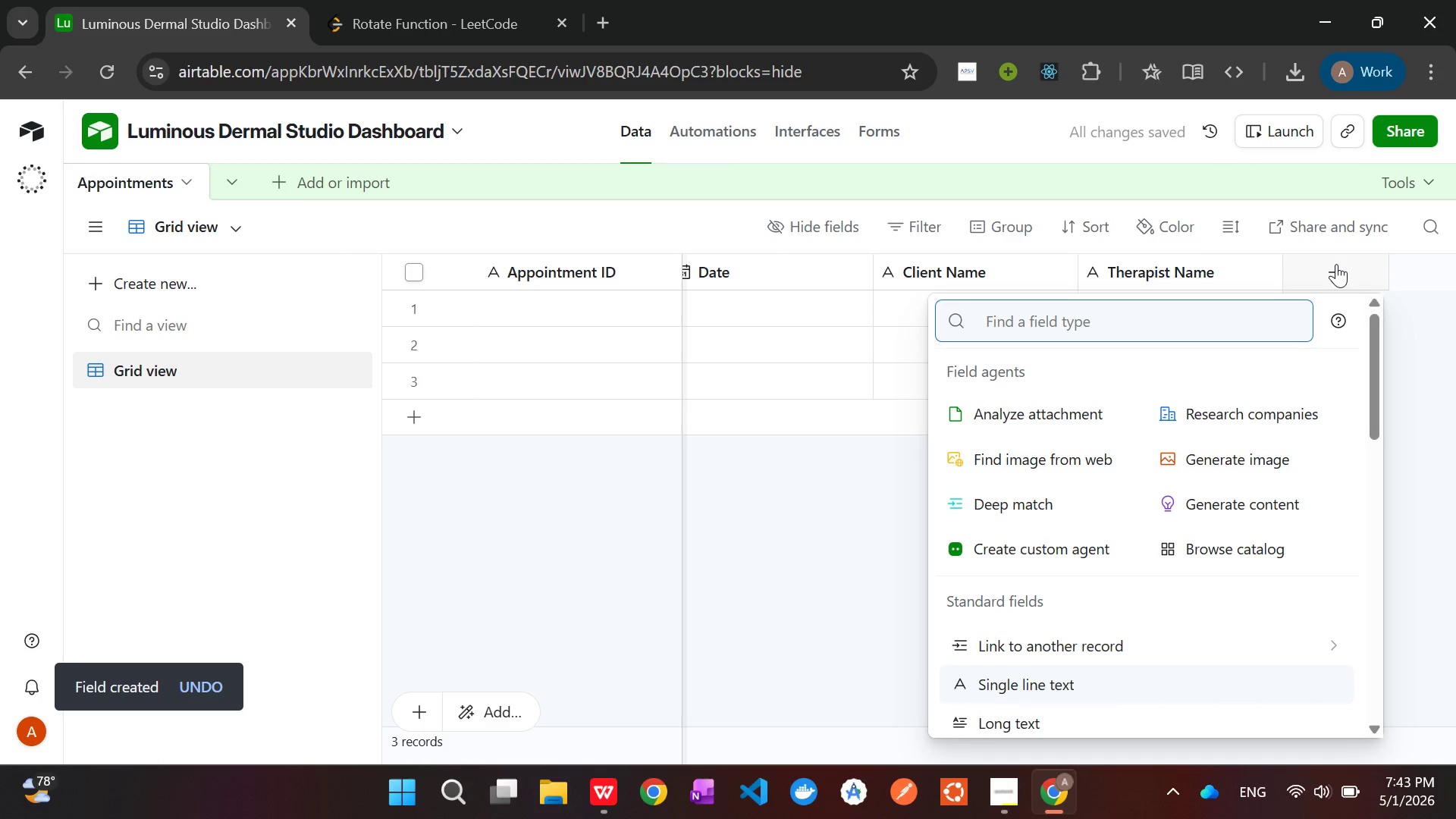 
type(sing)
 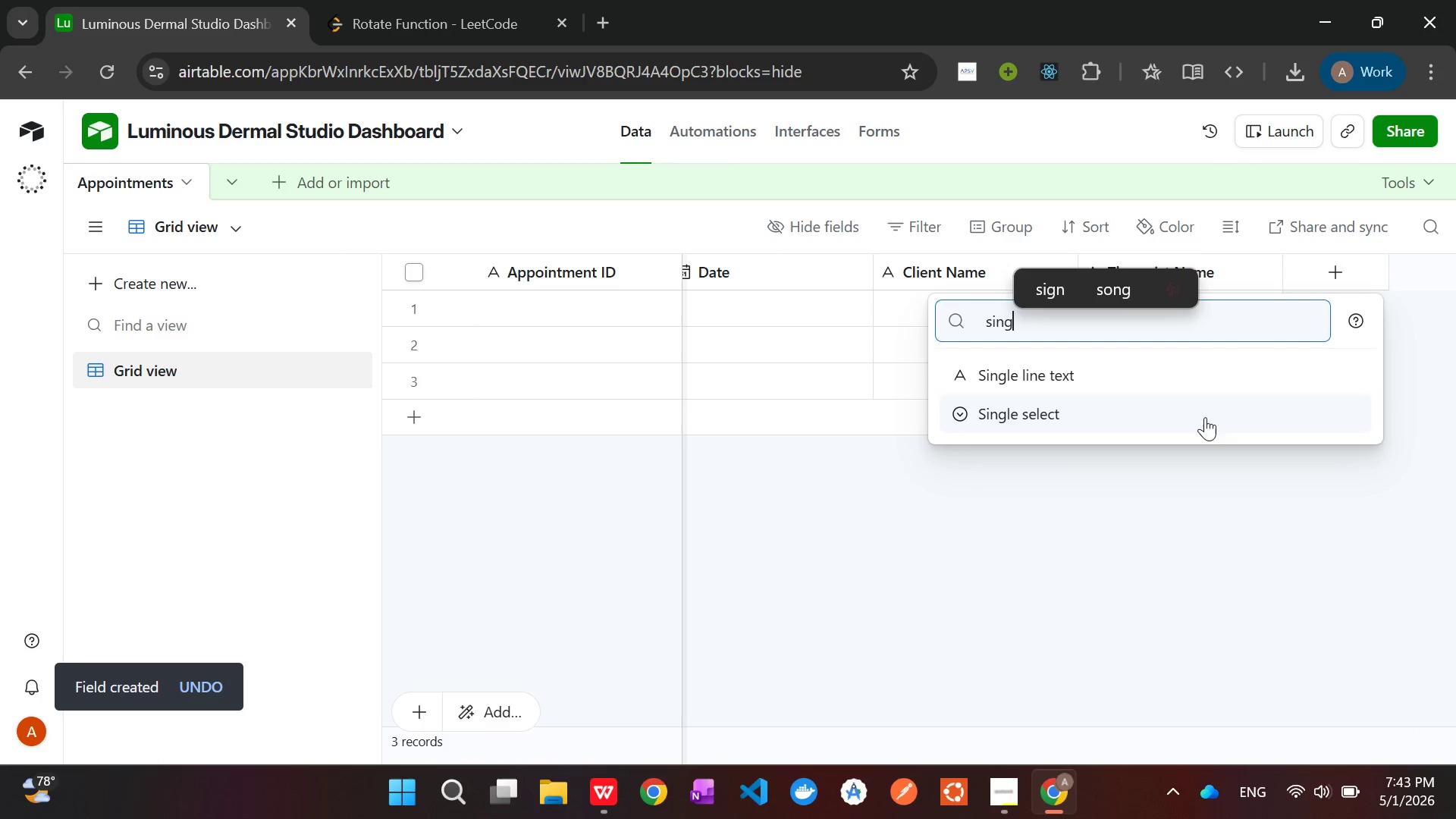 
left_click([1164, 428])
 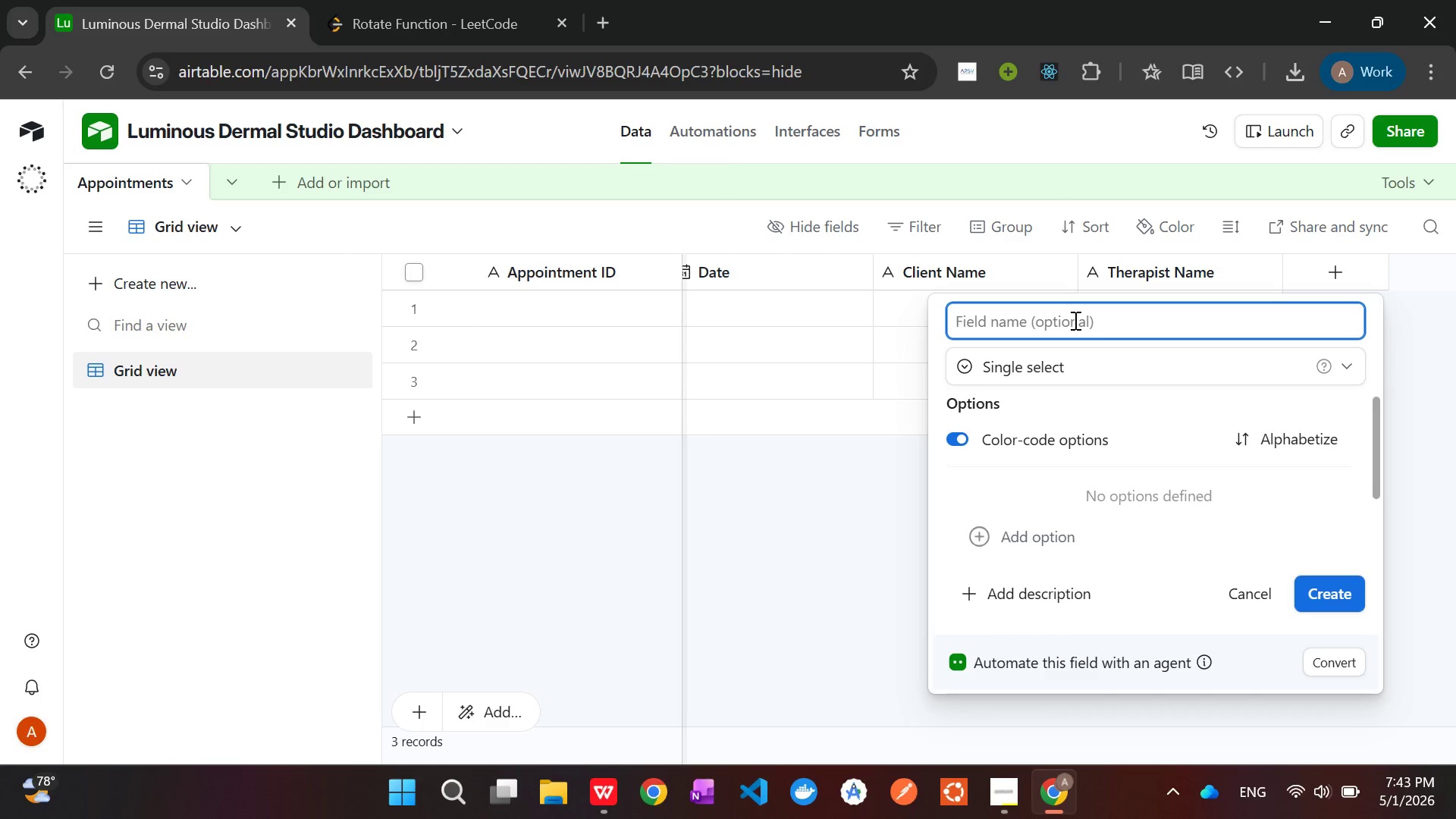 
type(Service Category)
 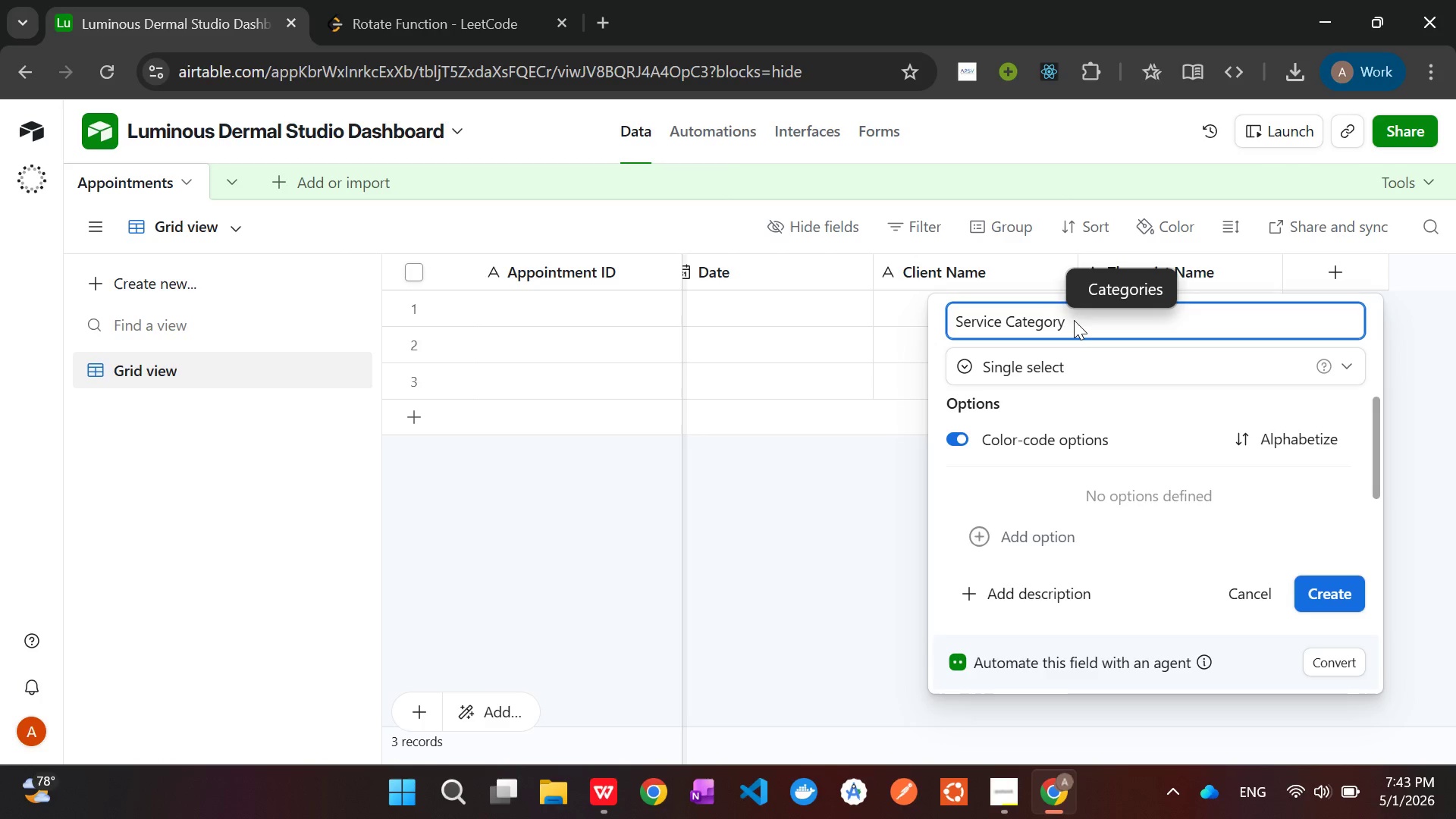 
left_click([1326, 588])
 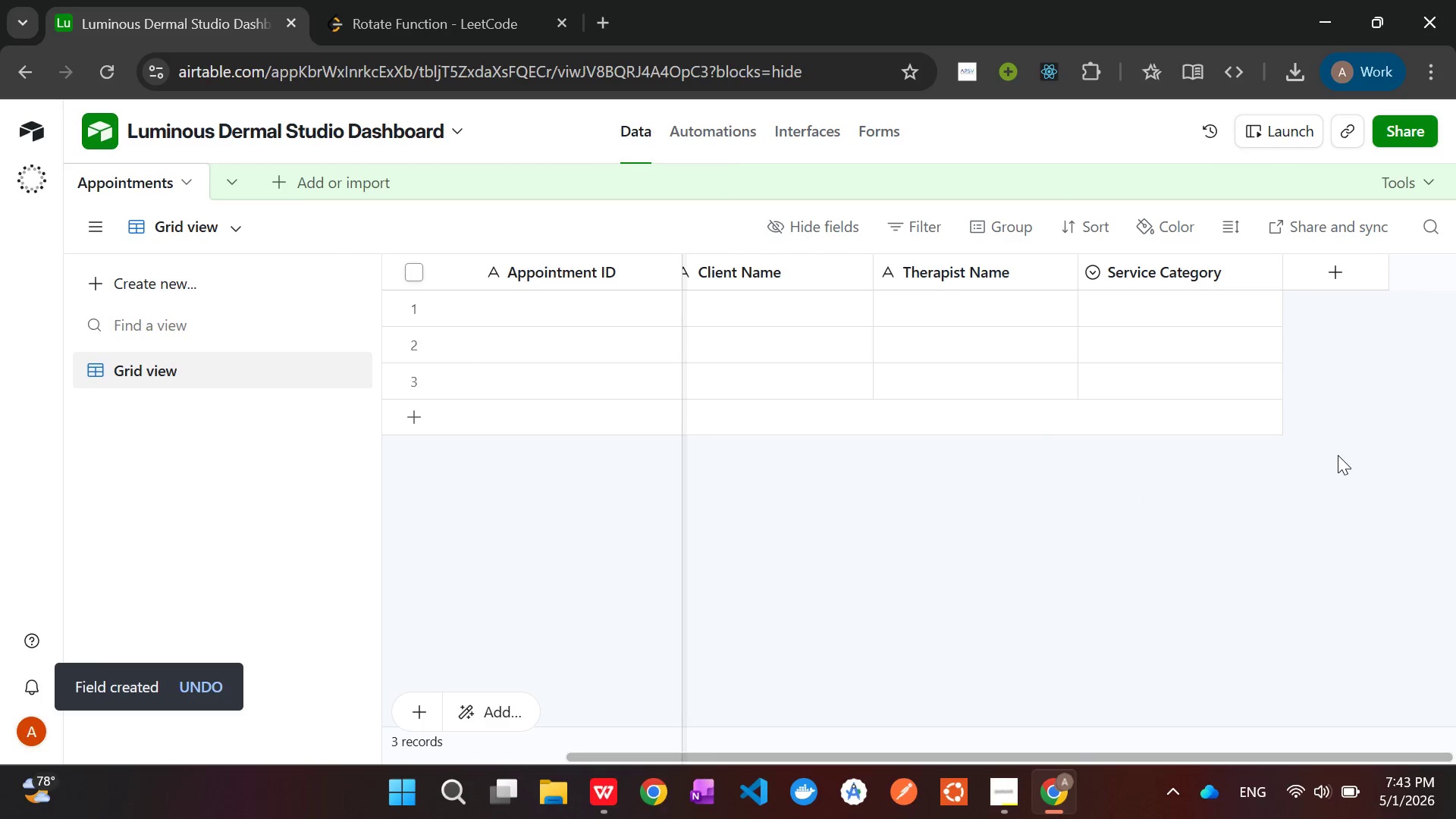 
wait(11.83)
 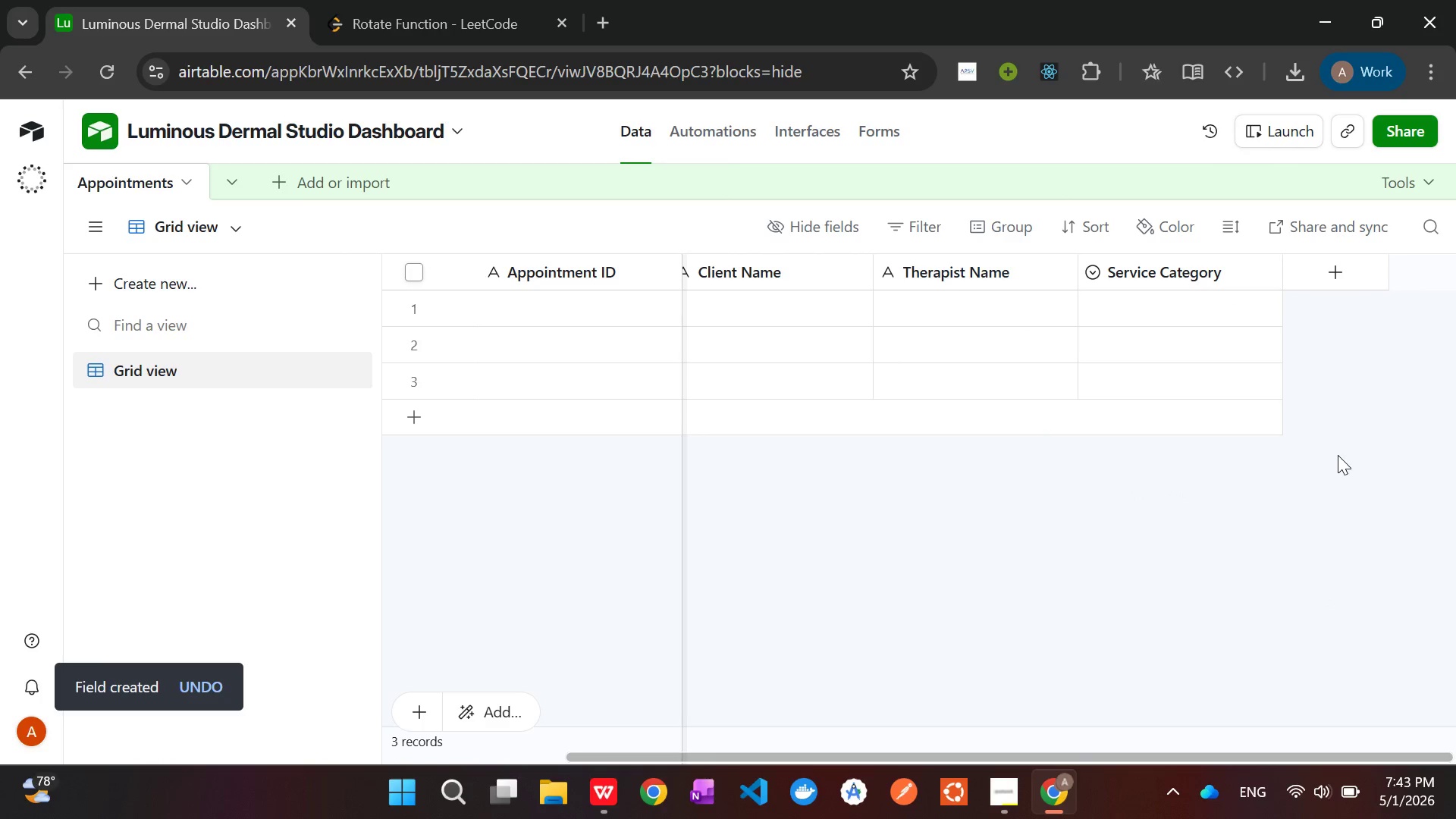 
left_click([1180, 271])
 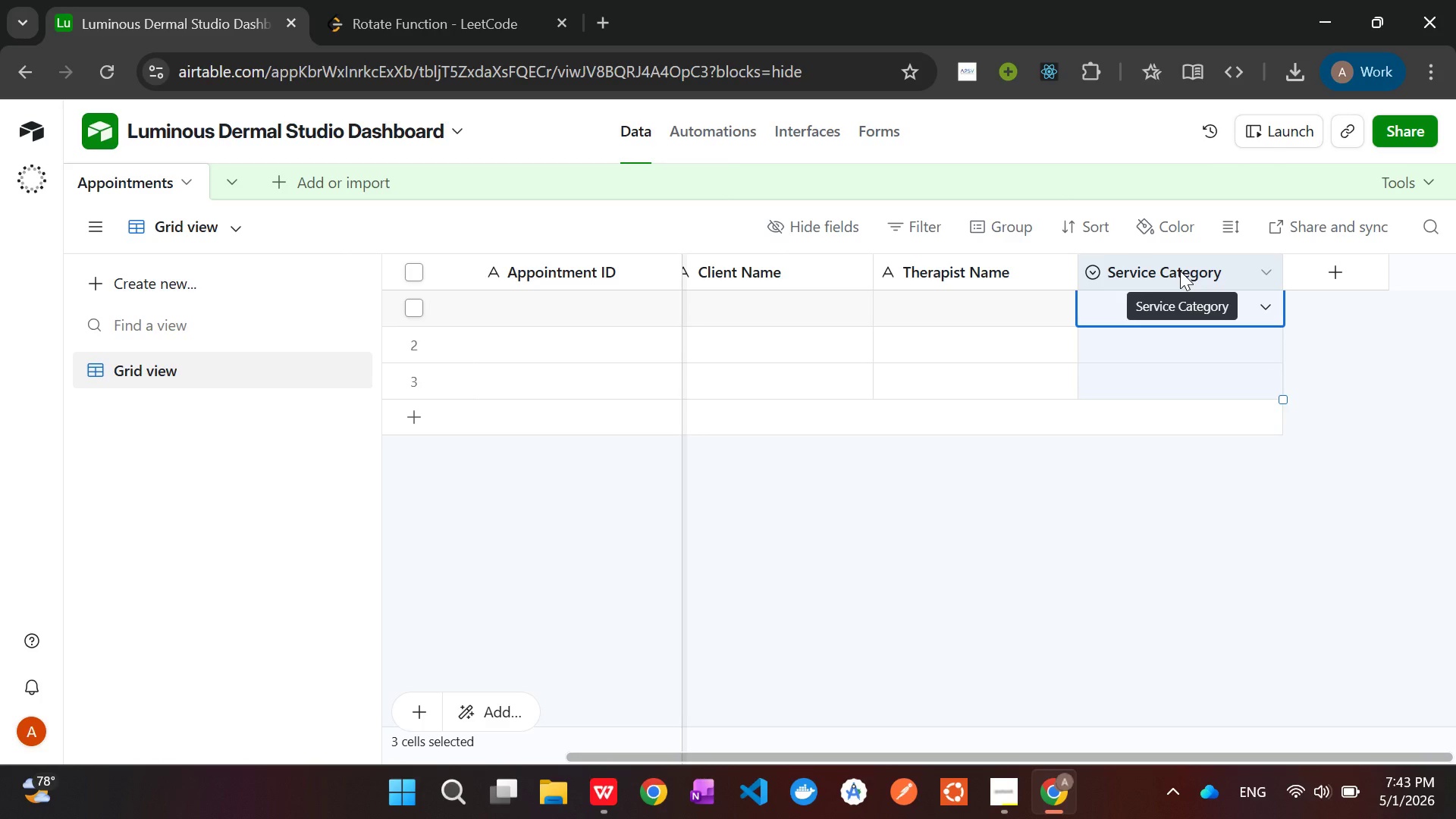 
right_click([1180, 271])
 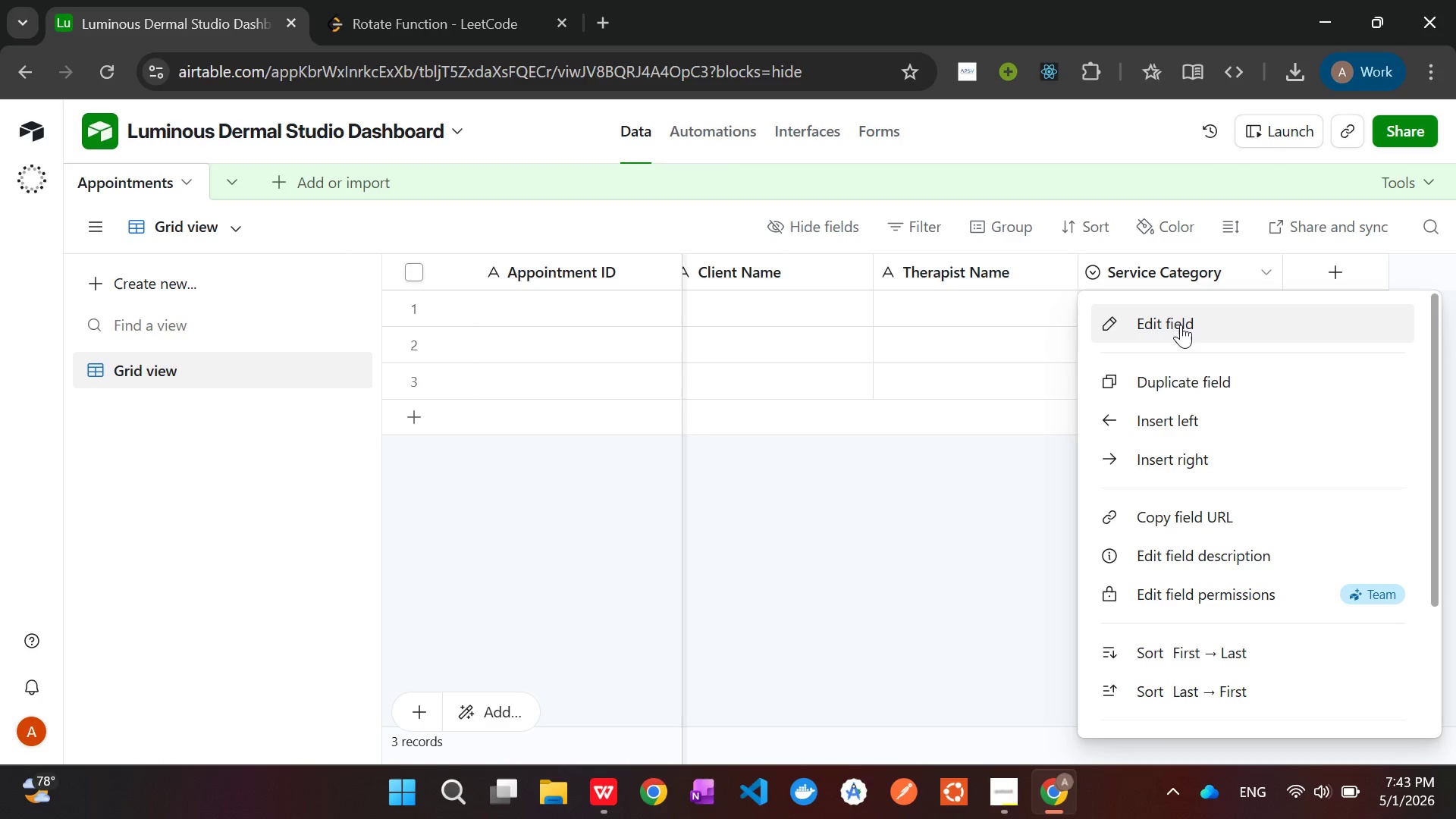 
left_click([1181, 325])
 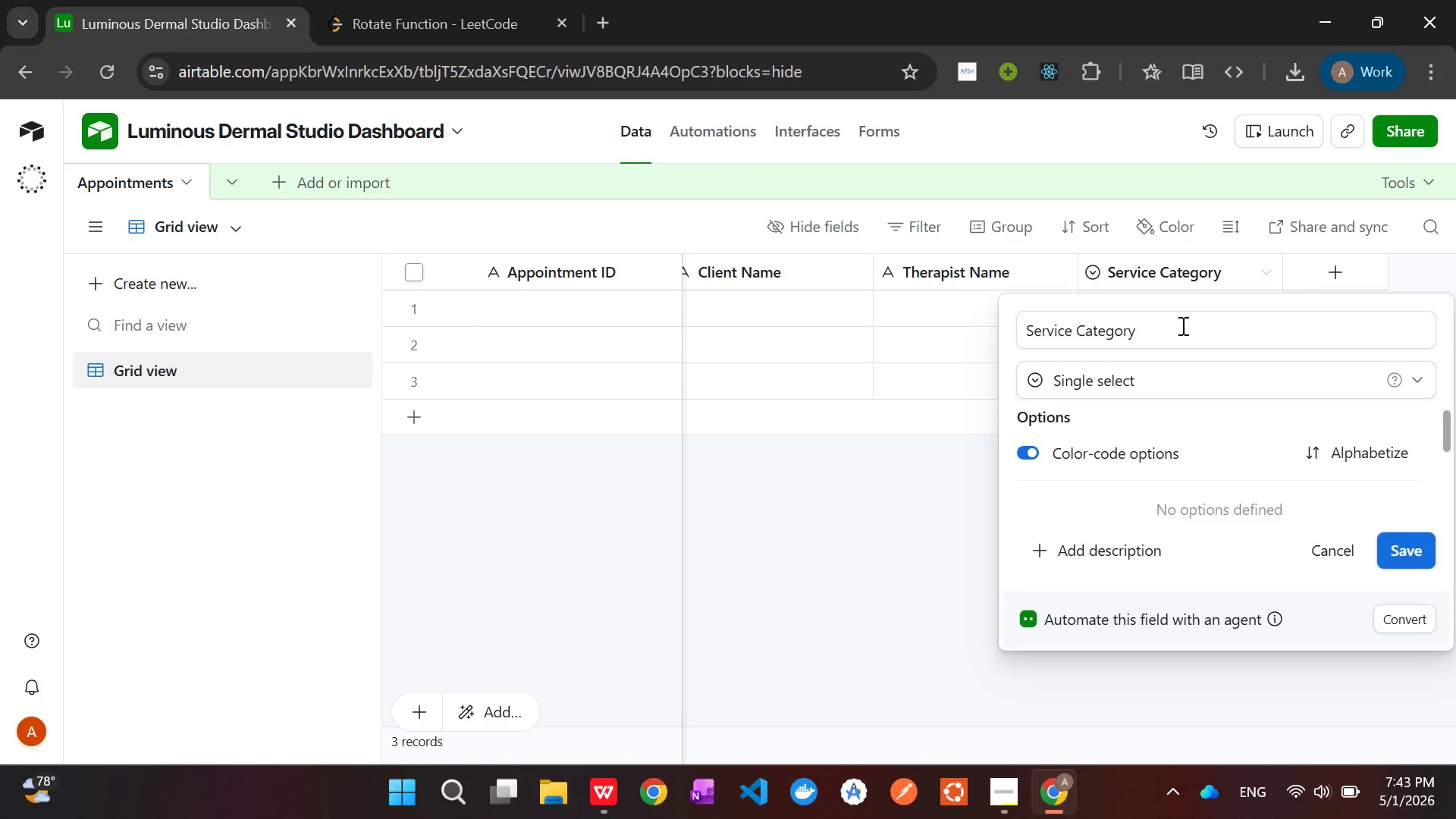 
mouse_move([1119, 430])
 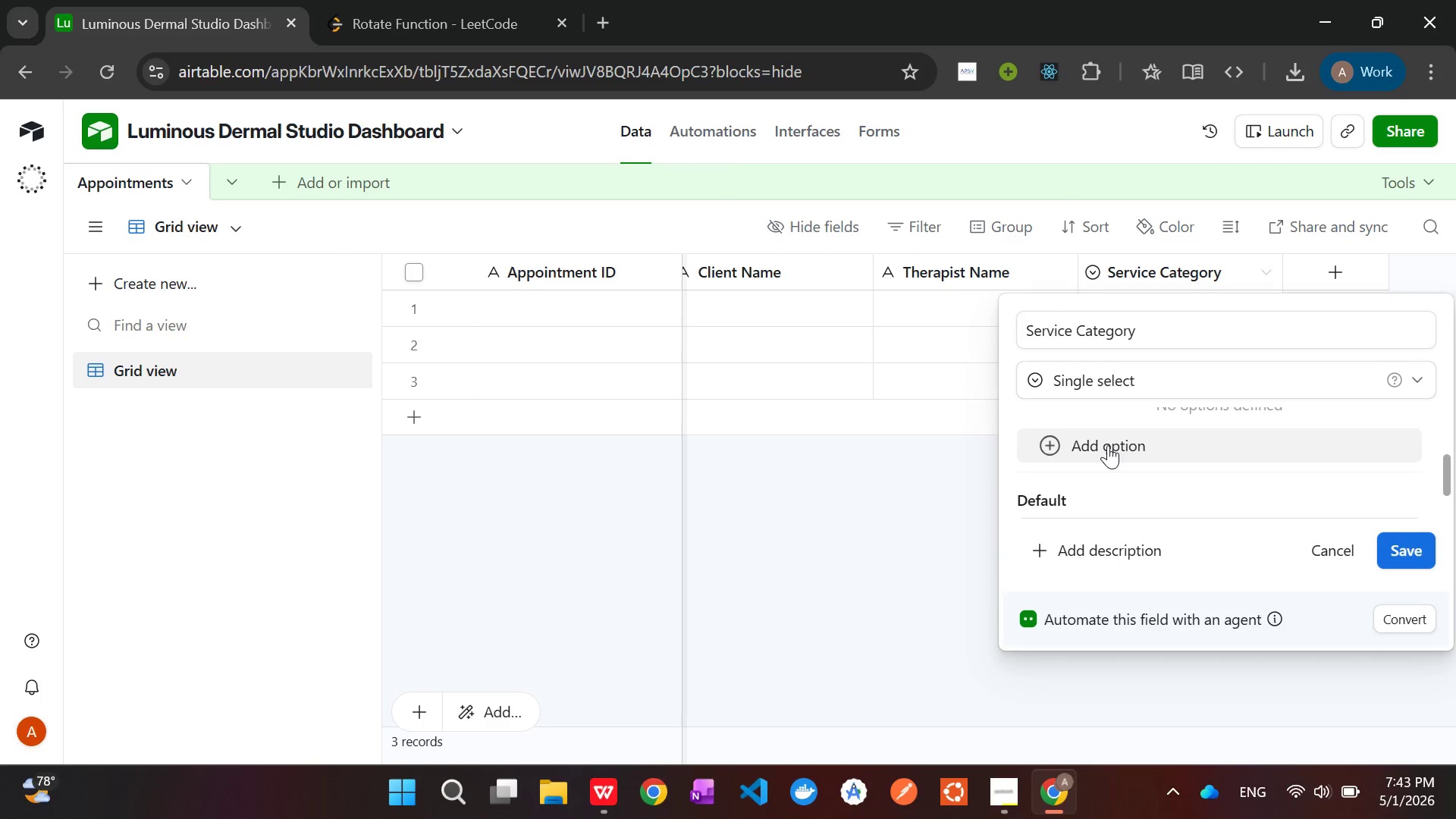 
left_click([1103, 445])
 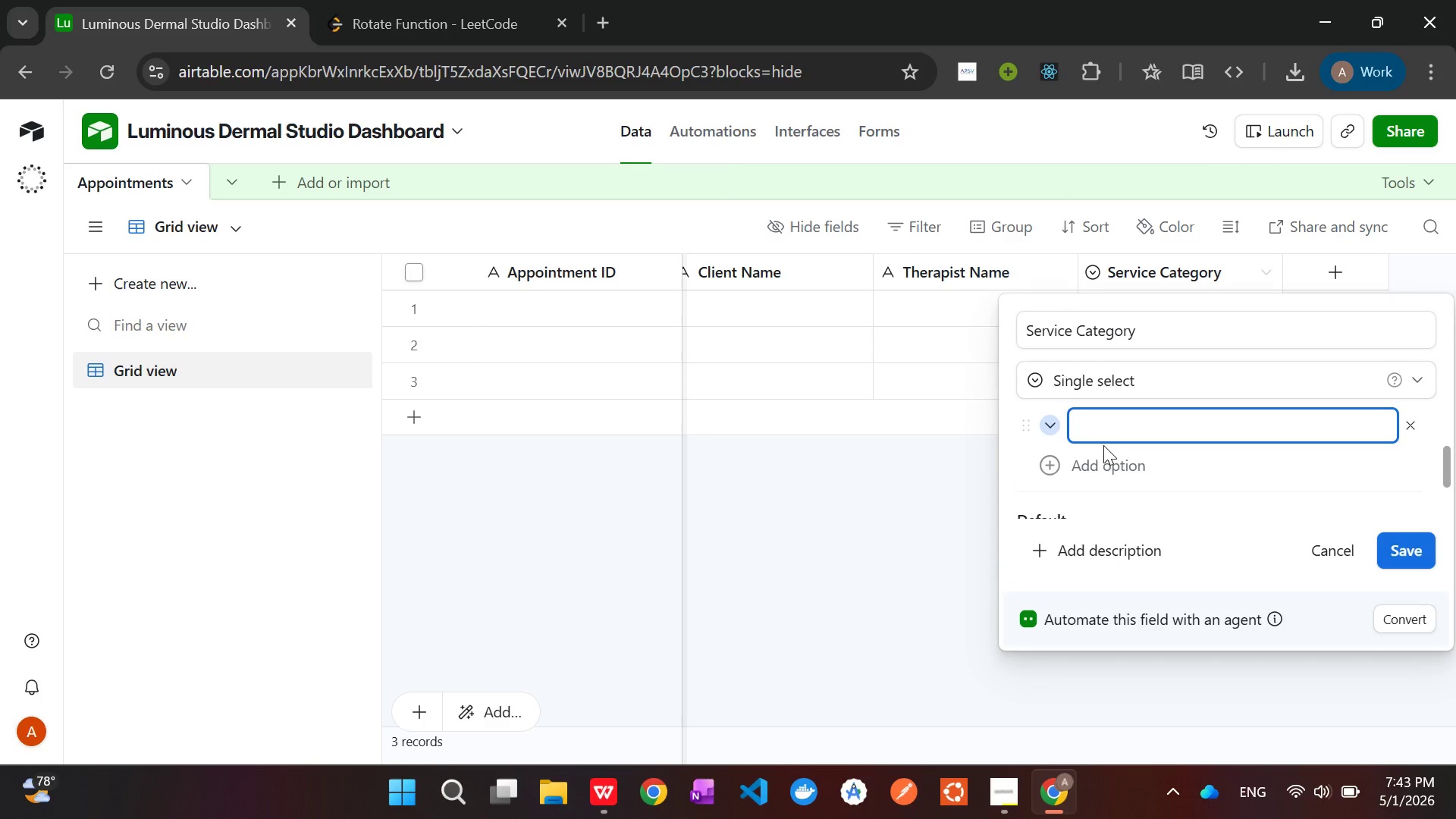 
type(Chemicla)
key(Backspace)
key(Backspace)
type(al Peel)
 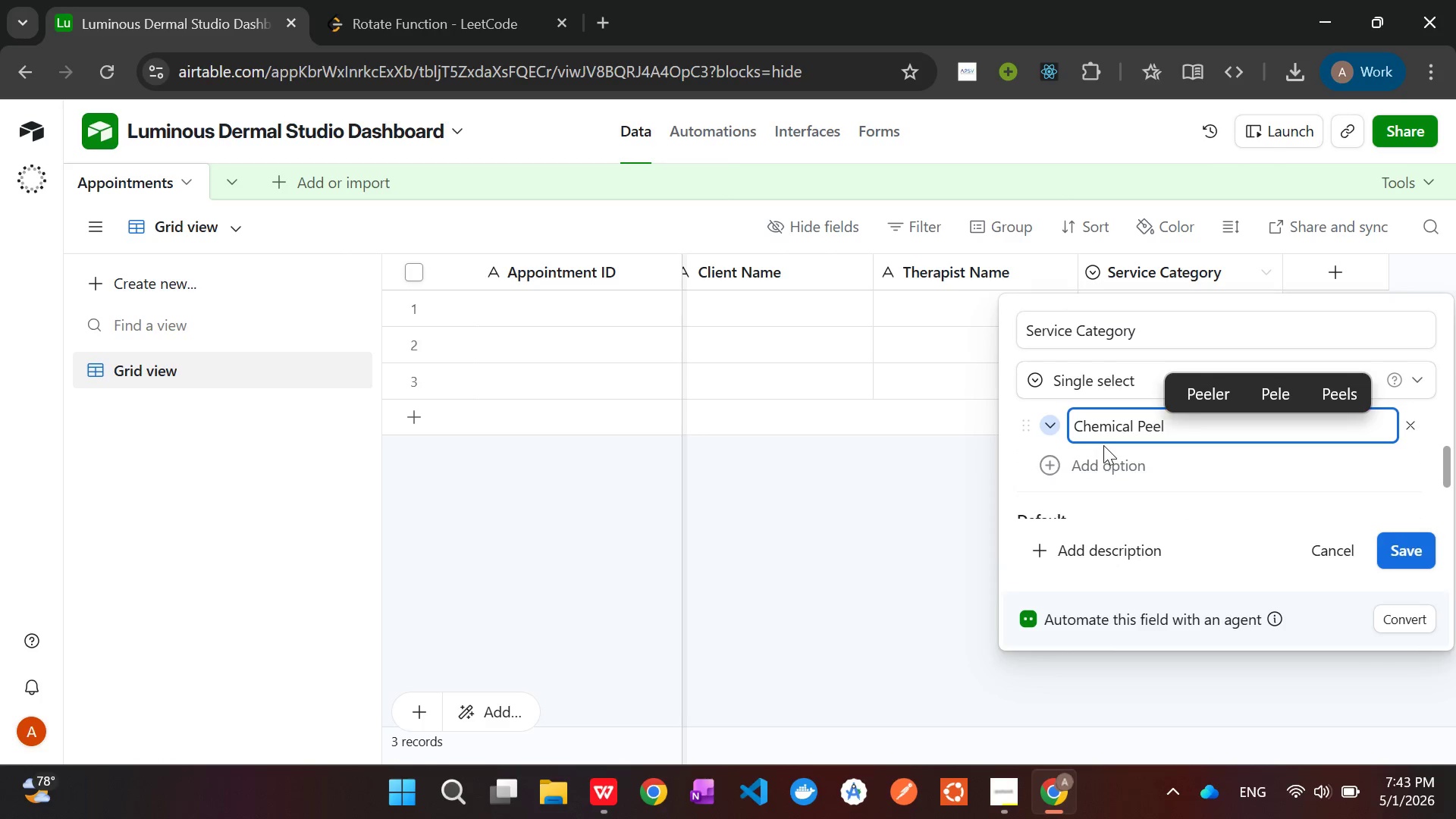 
wait(6.45)
 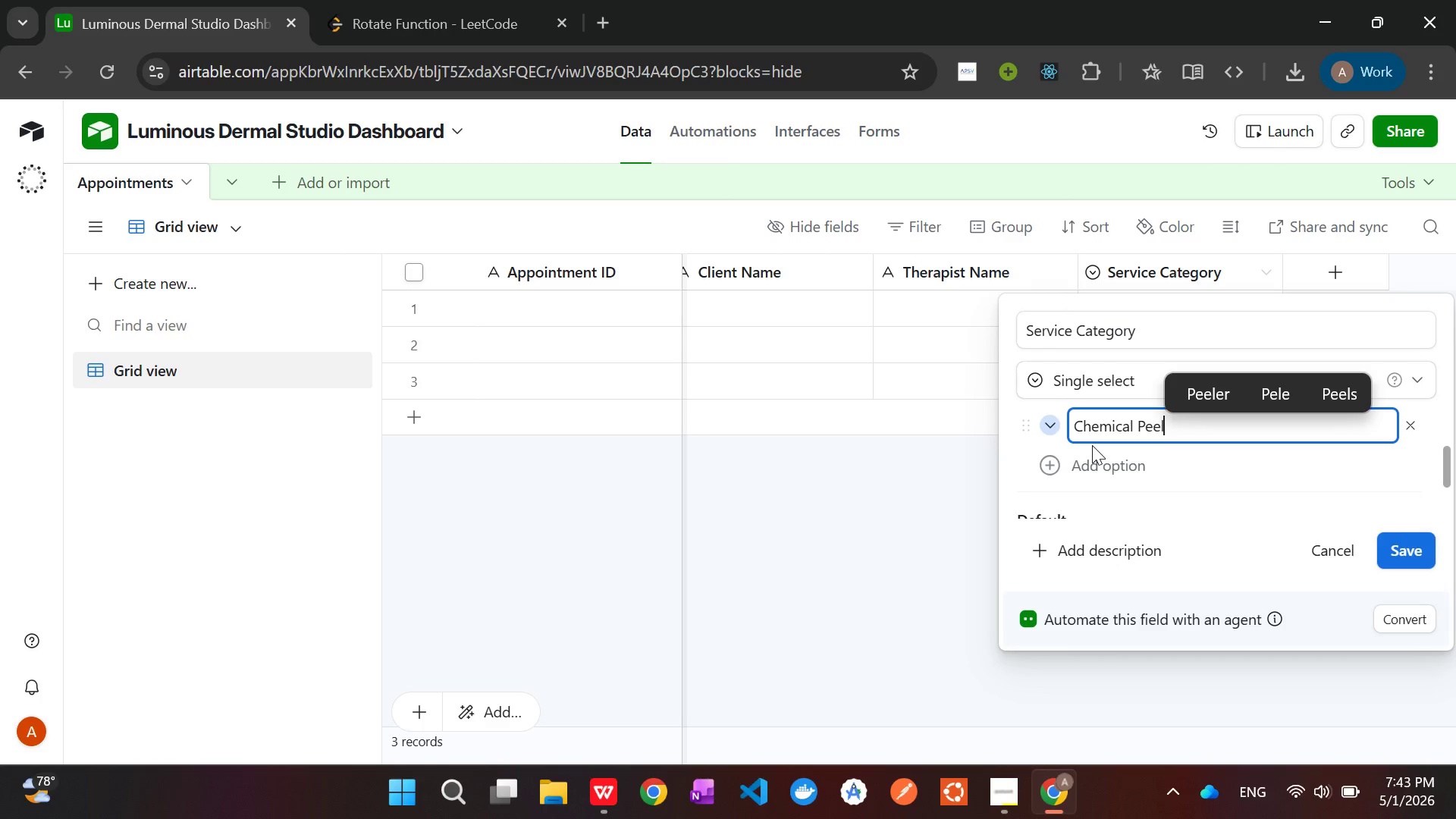 
left_click([1069, 467])
 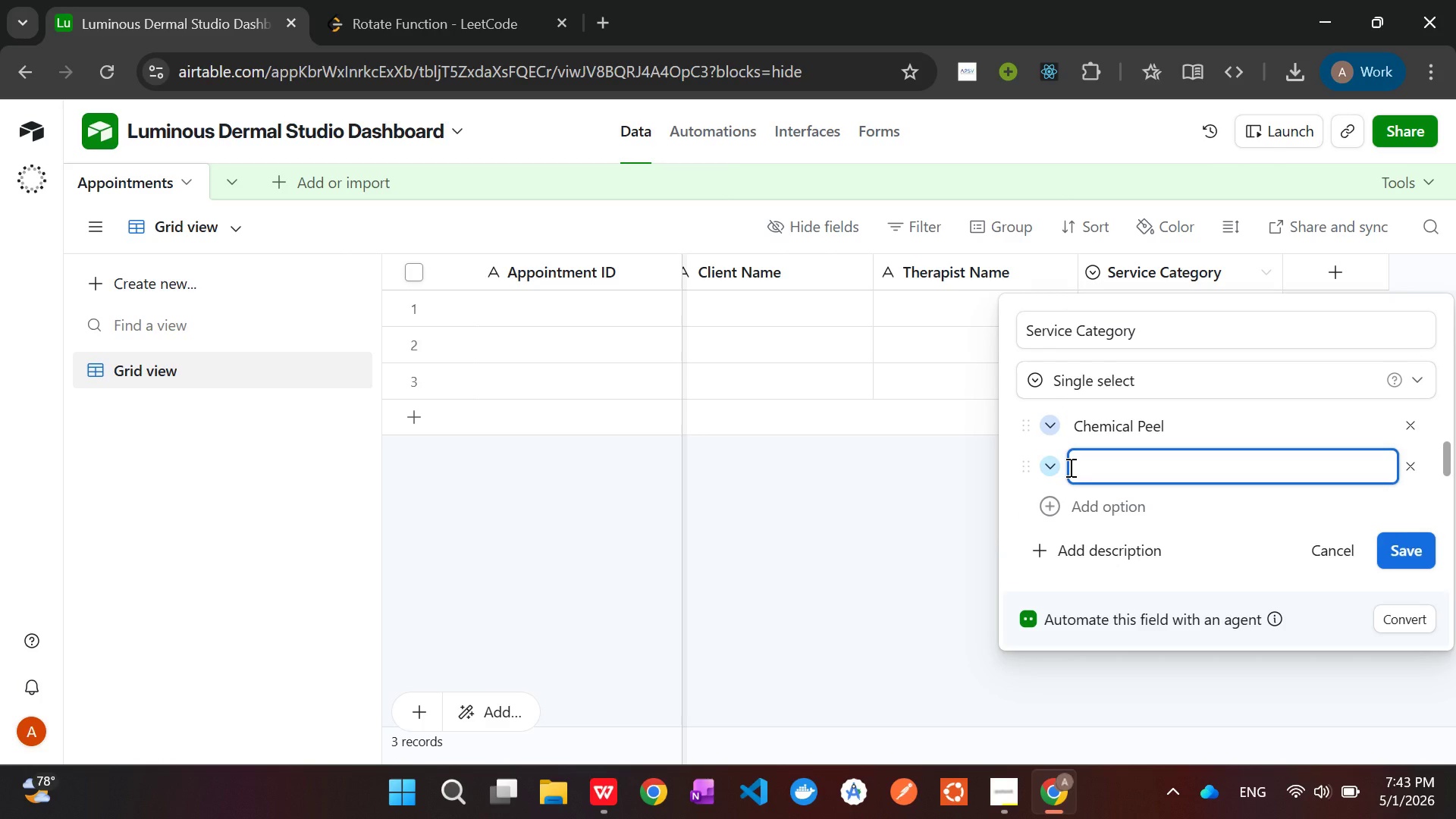 
type(Laser Treatment)
 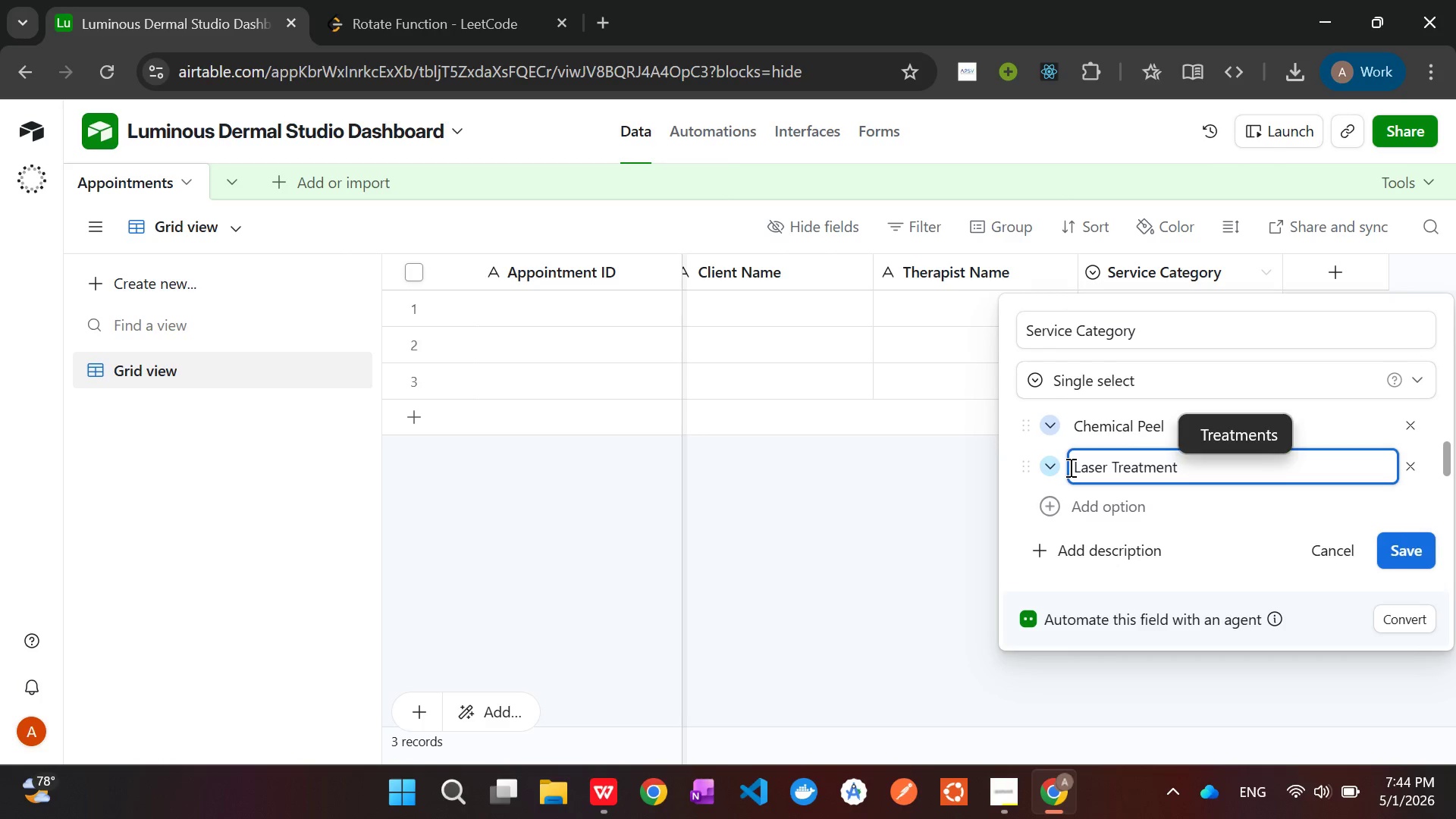 
left_click([1059, 504])
 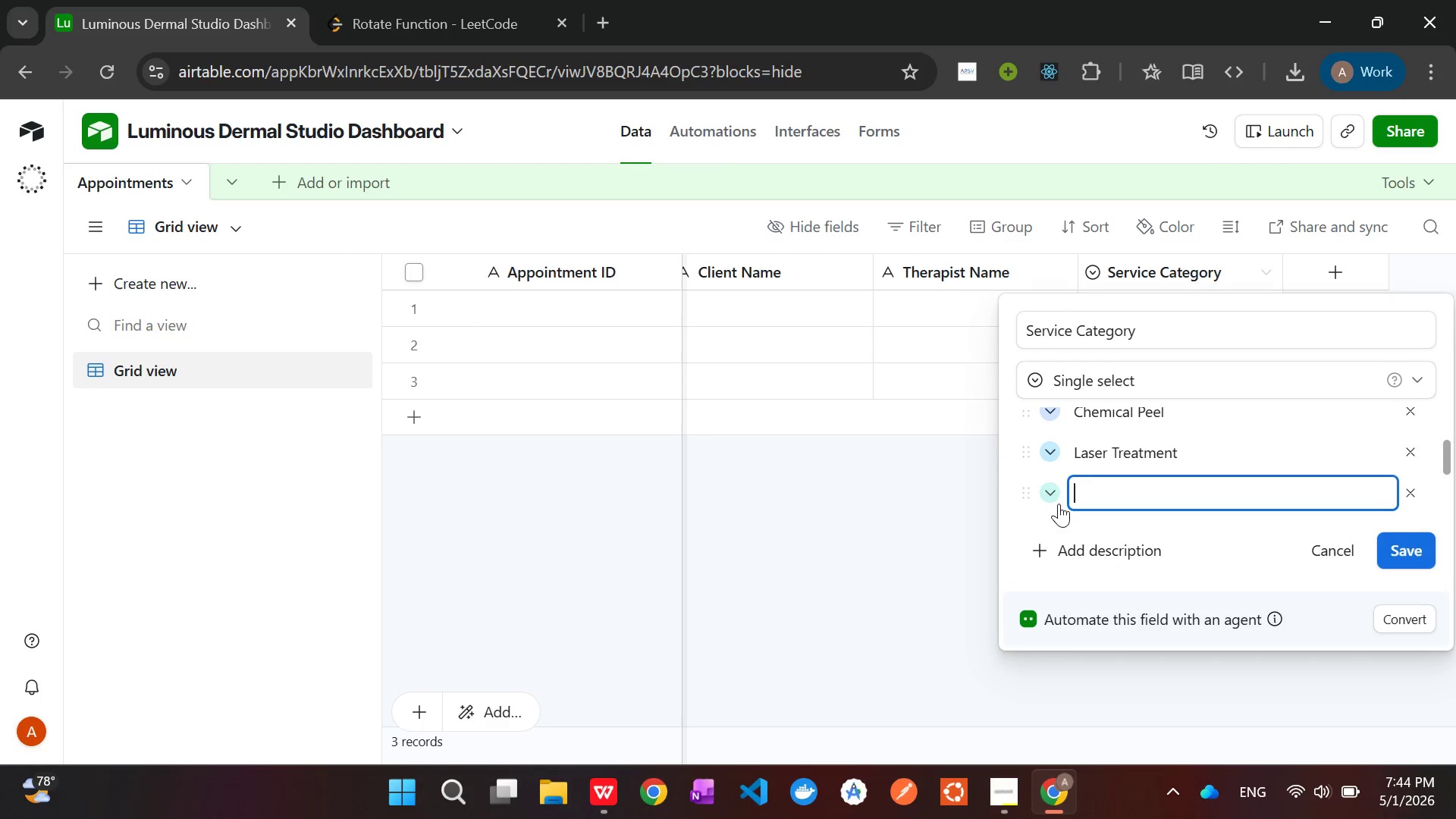 
type(HydraFacial)
 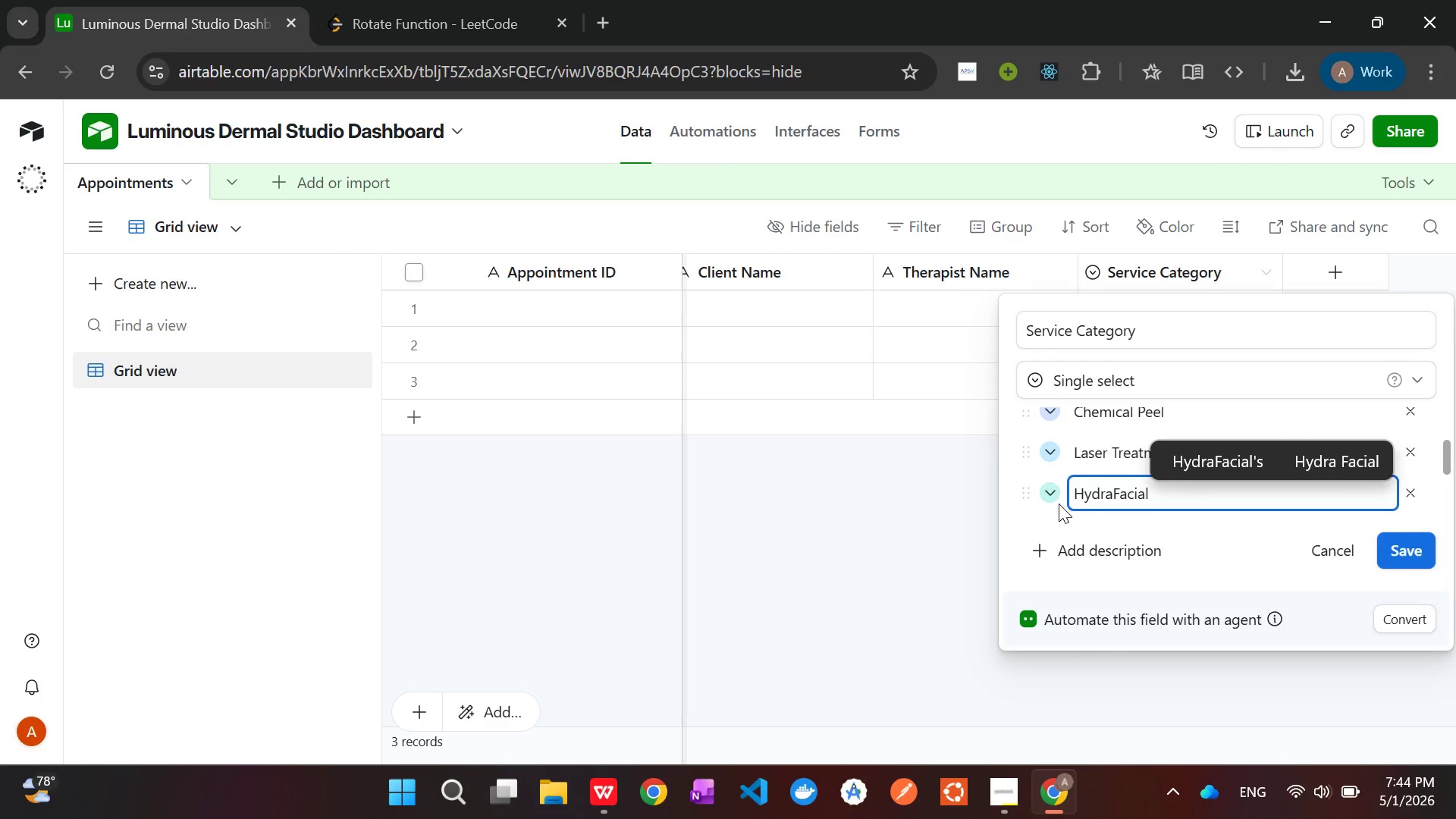 
left_click([1100, 484])
 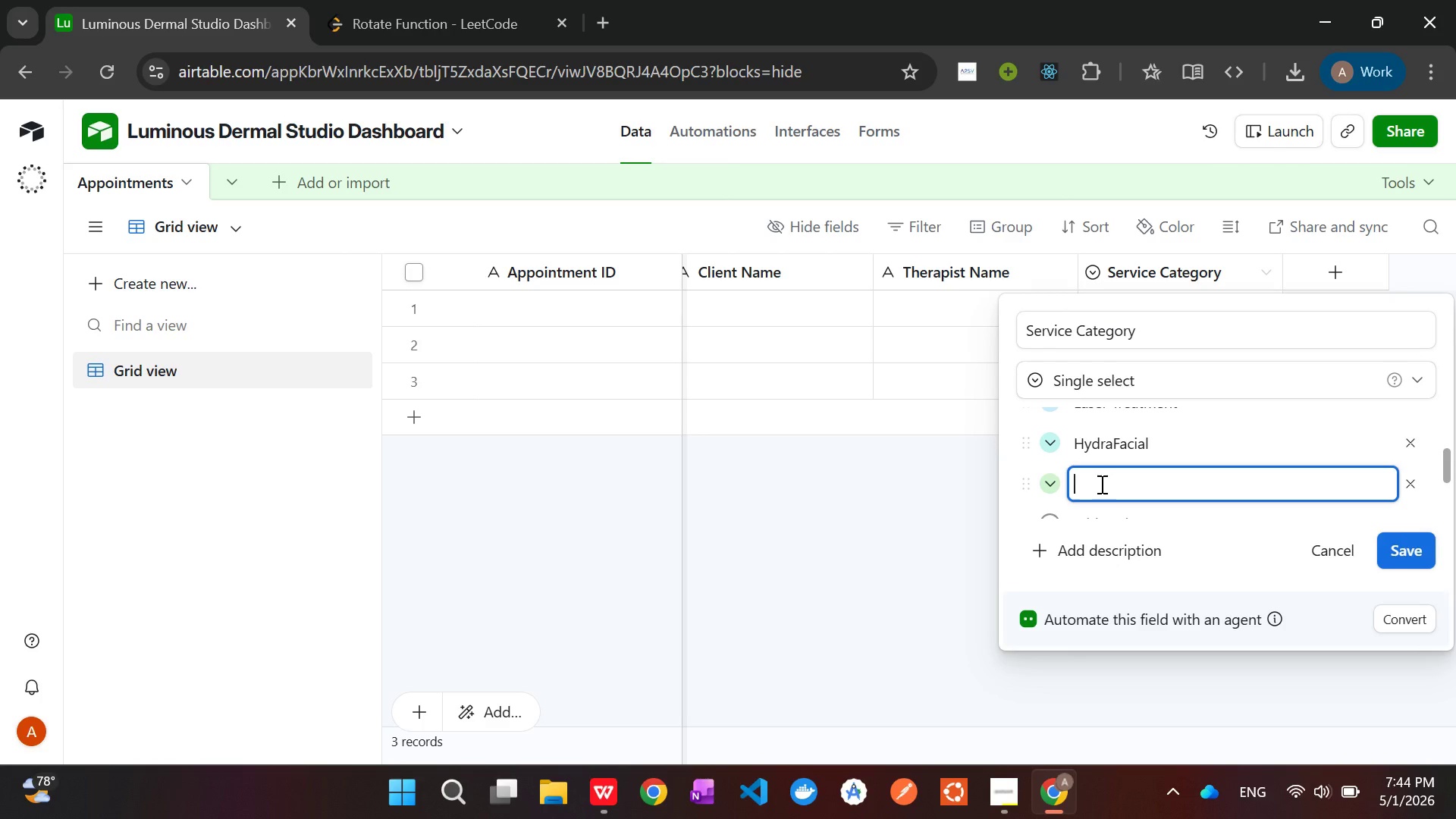 
type(Microneeding)
 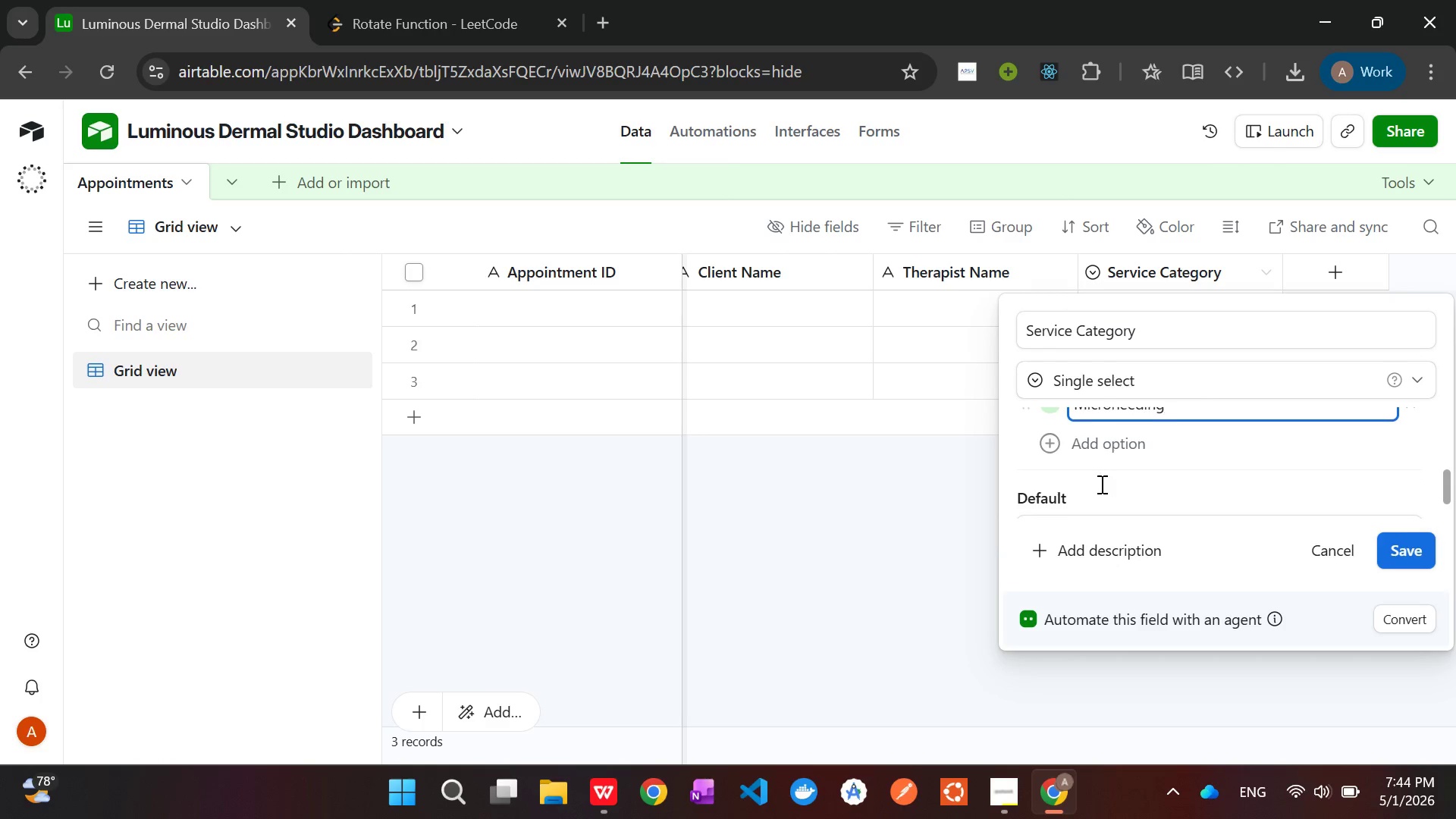 
left_click([1079, 438])
 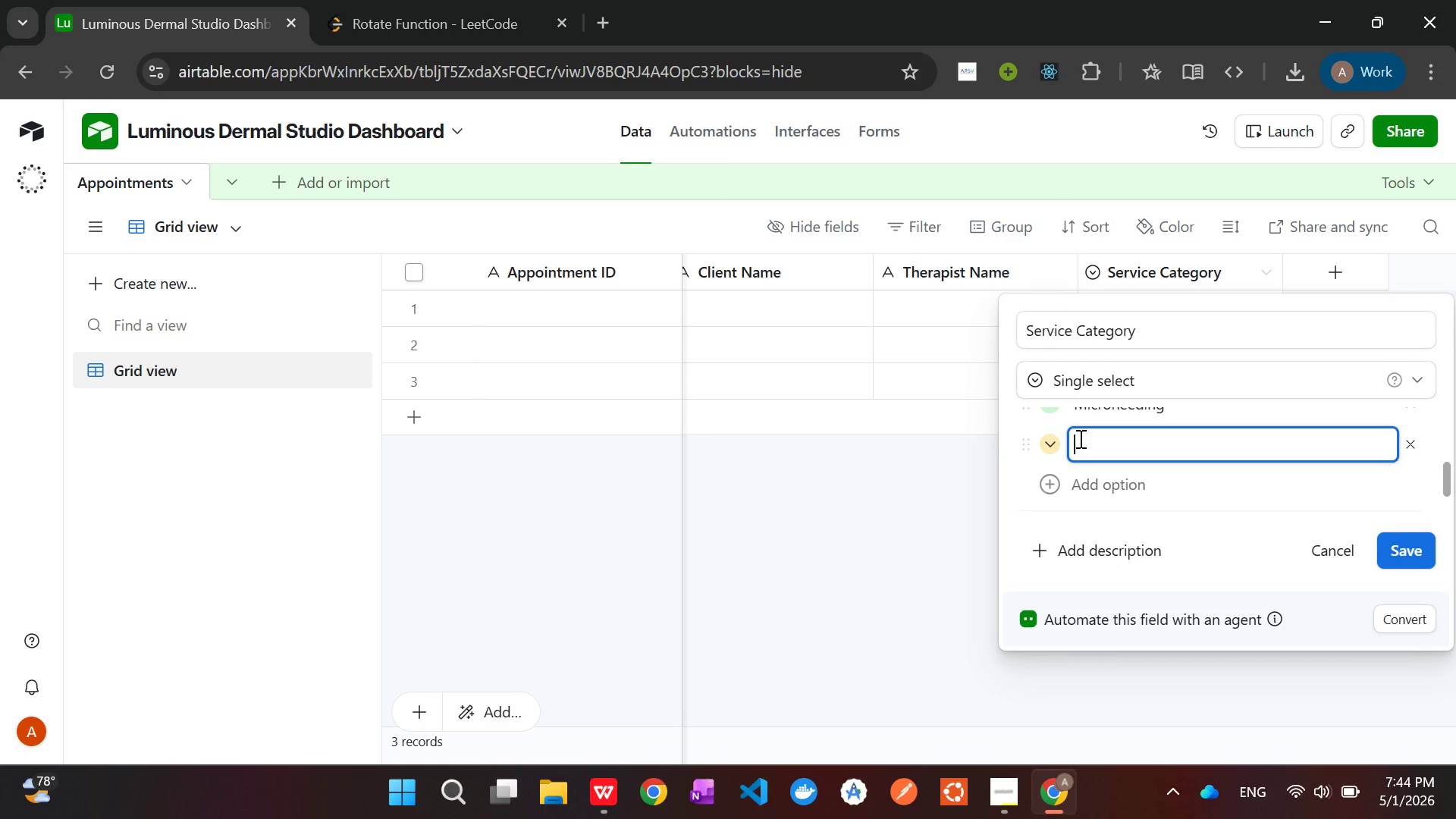 
type(Dermal Fillers)
 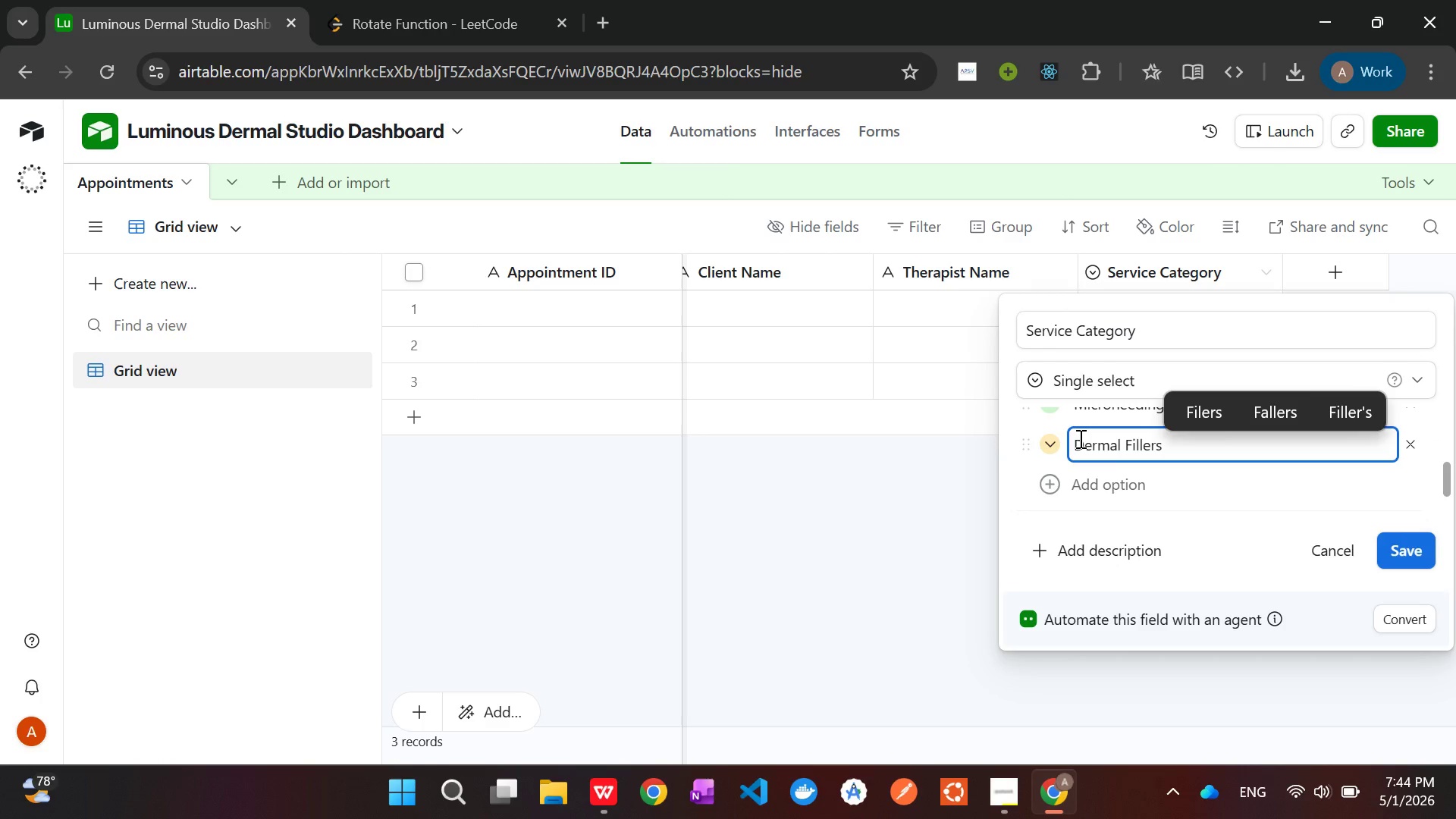 
left_click([1085, 433])
 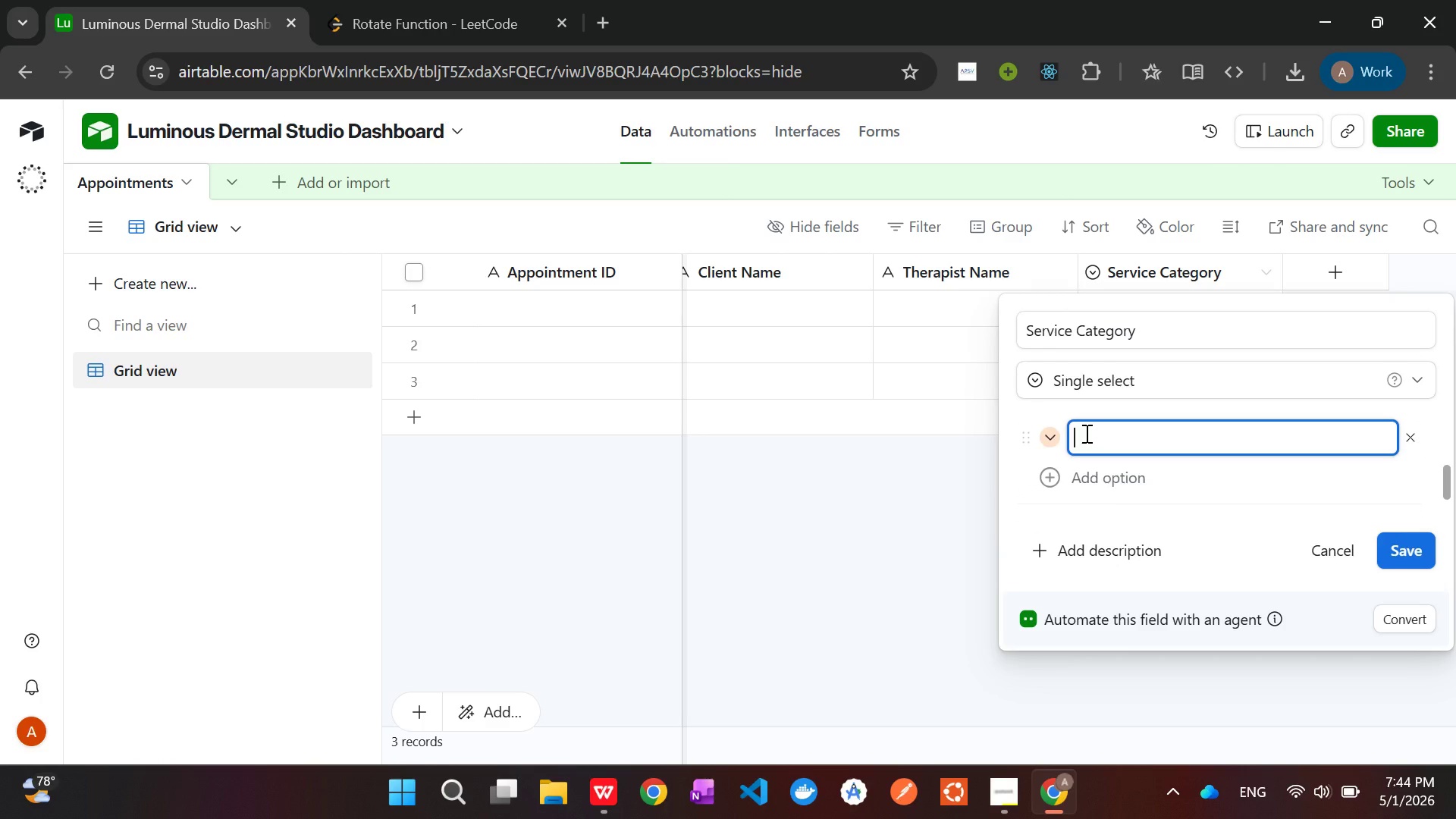 
type(LED Therapy)
 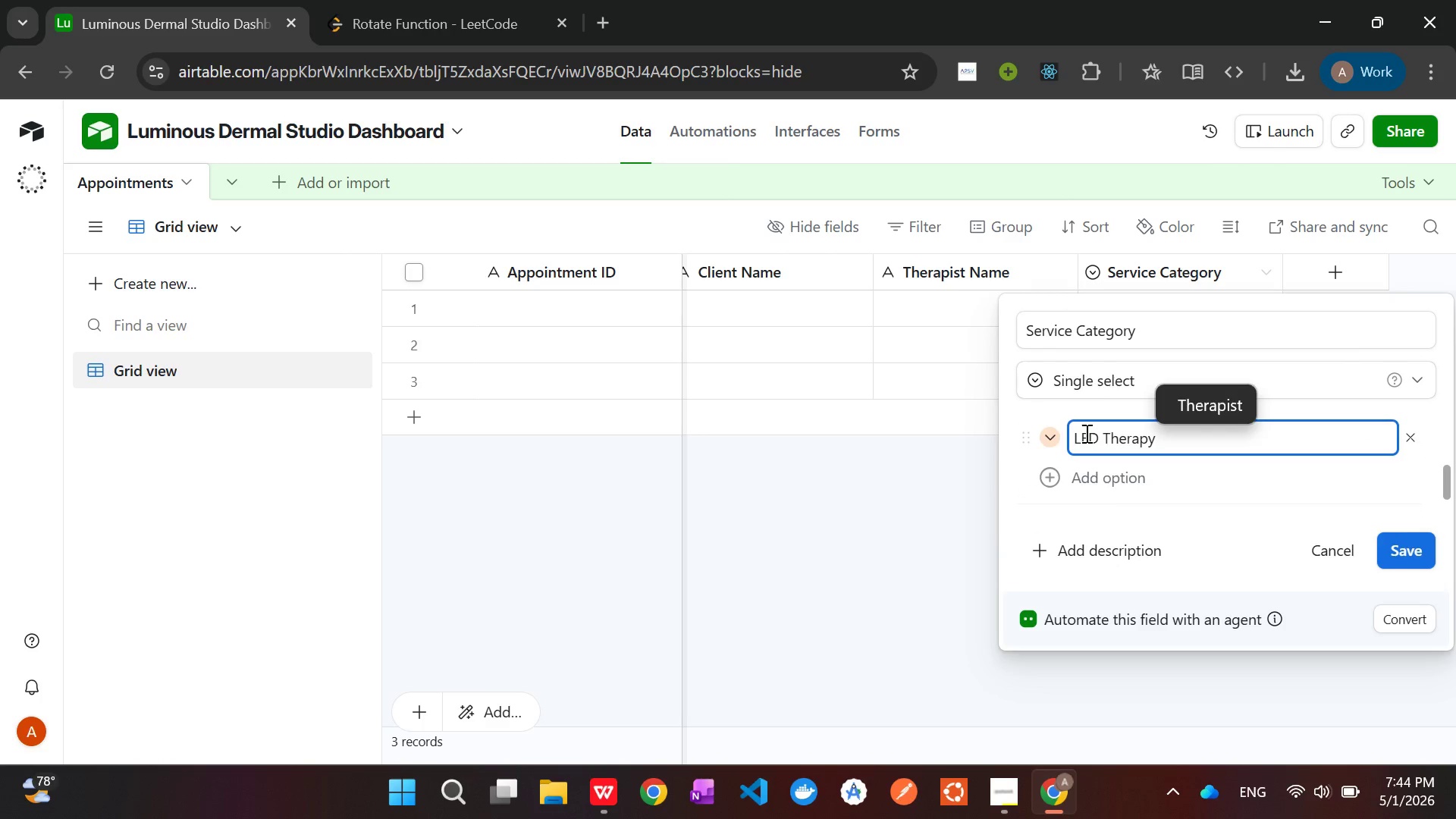 
left_click([1407, 543])
 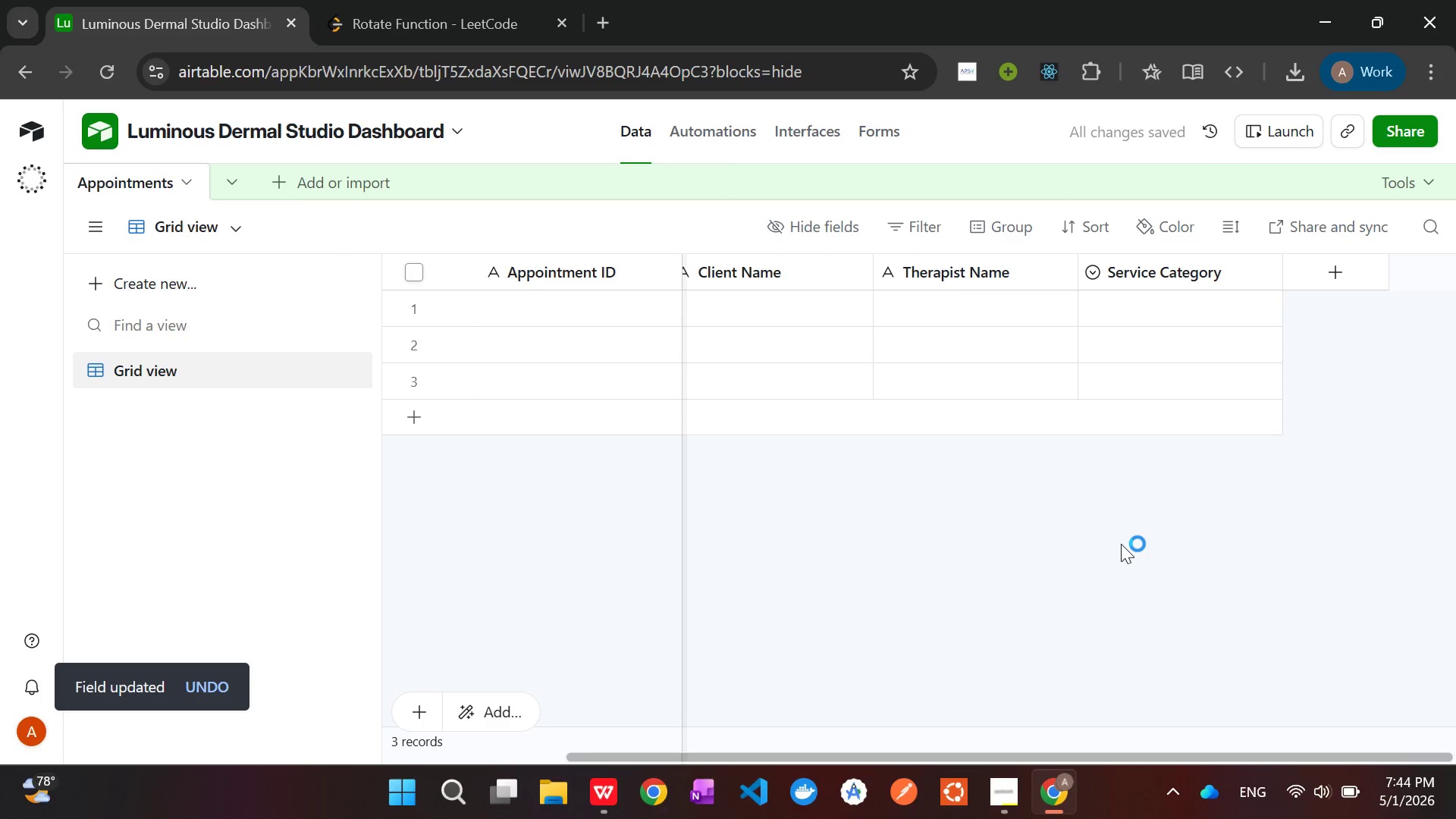 
wait(5.98)
 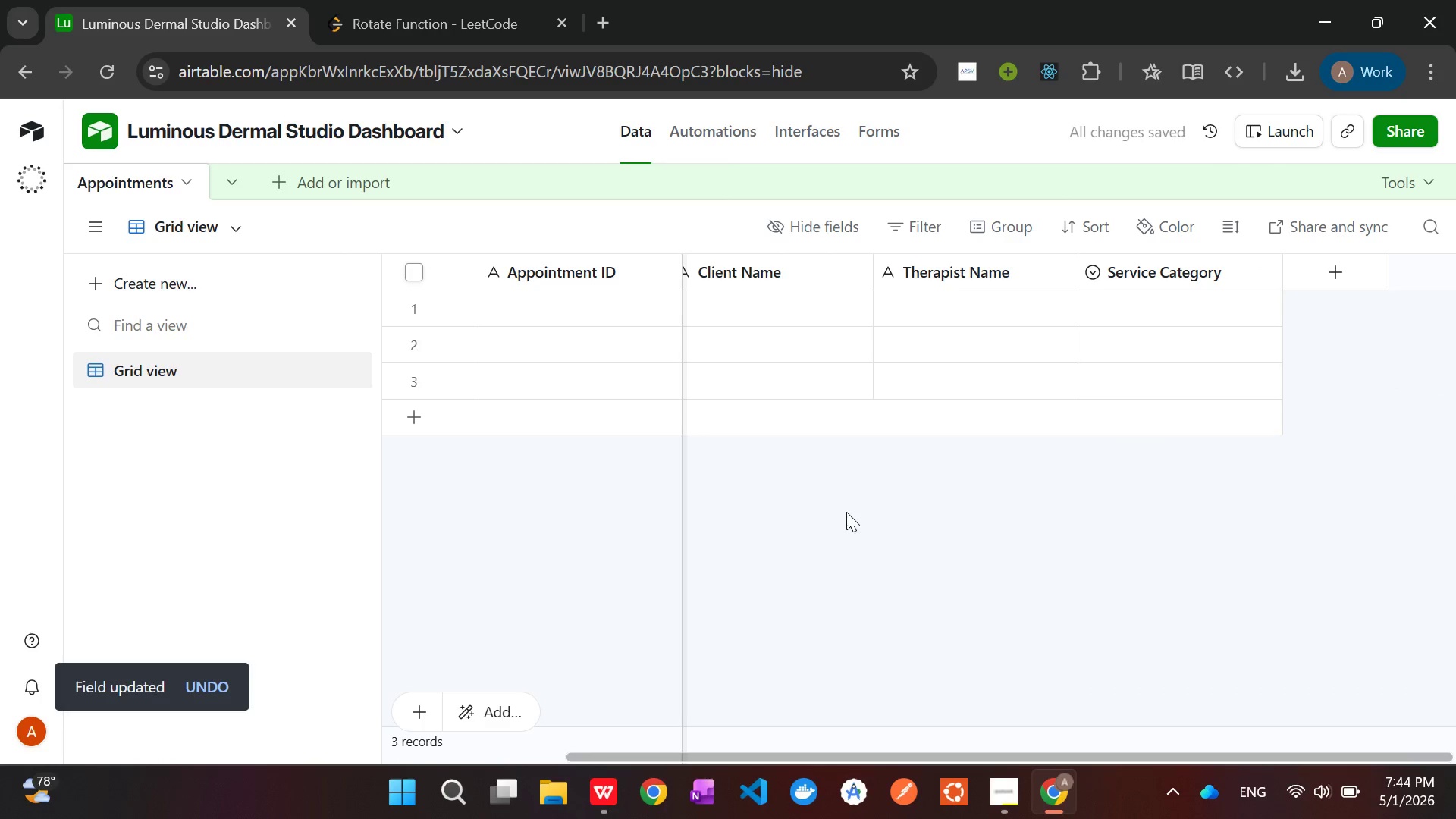 
left_click([1322, 270])
 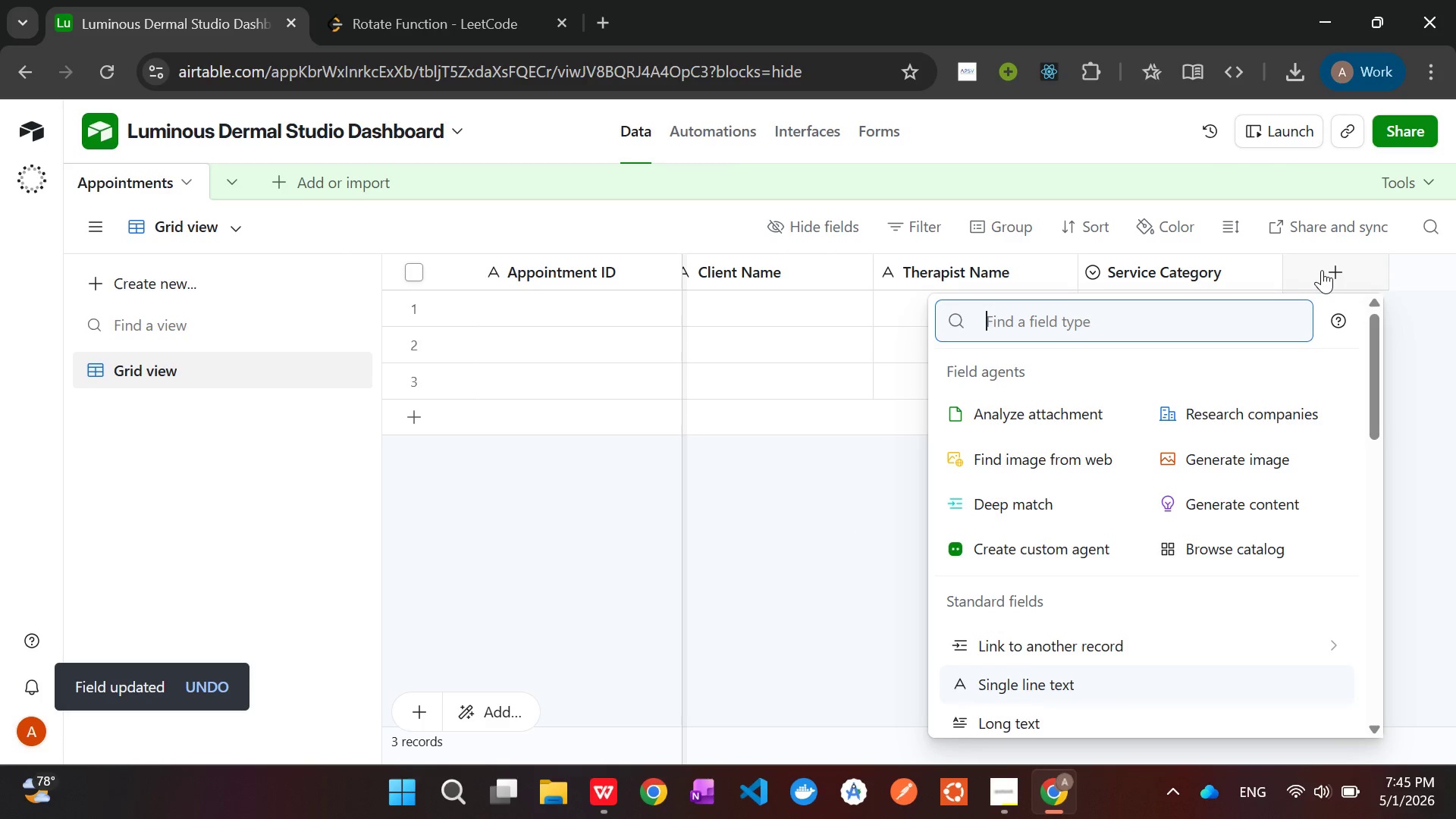 
hold_key(key=ShiftLeft, duration=0.94)
 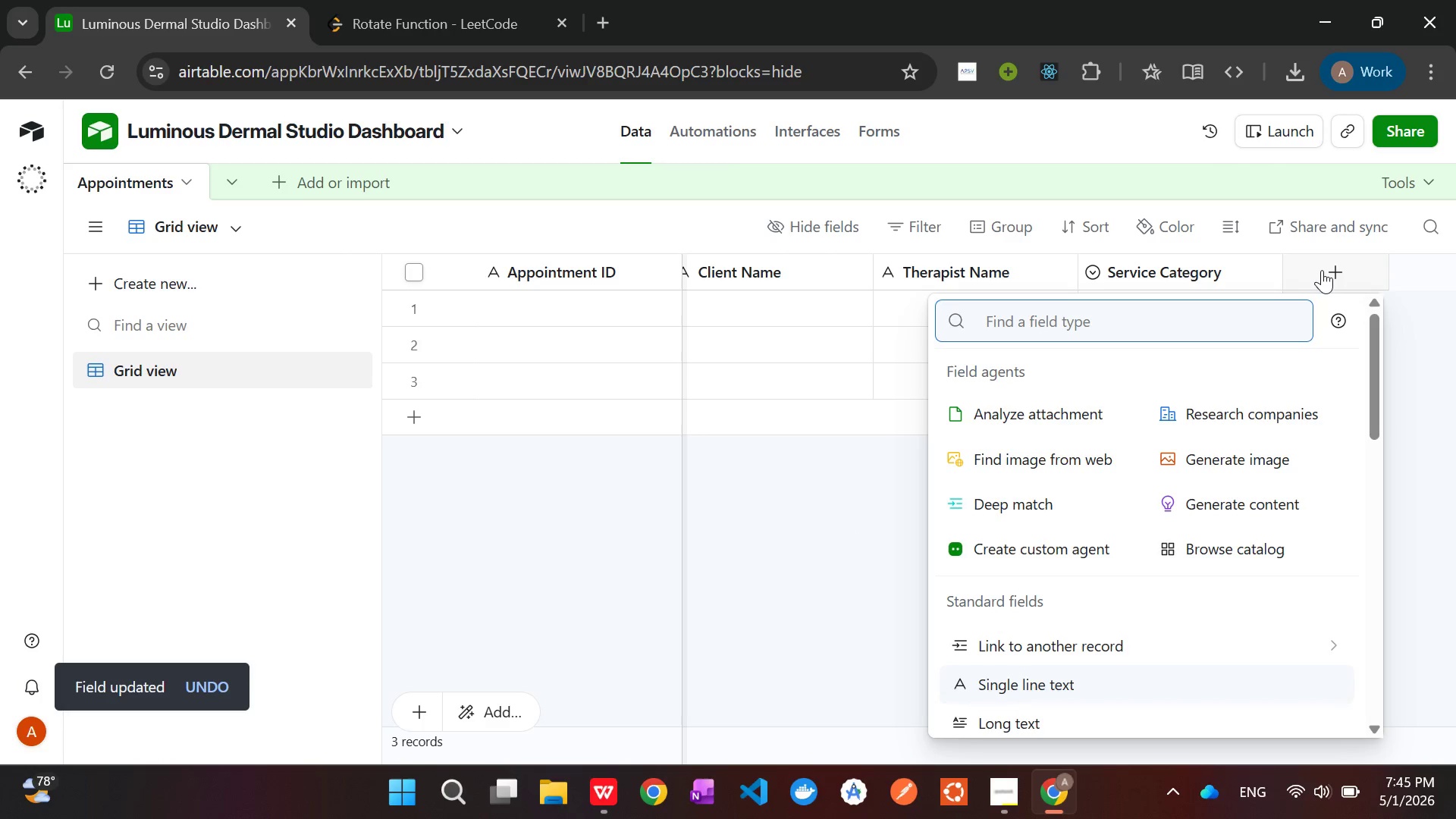 
hold_key(key=ShiftLeft, duration=0.66)
 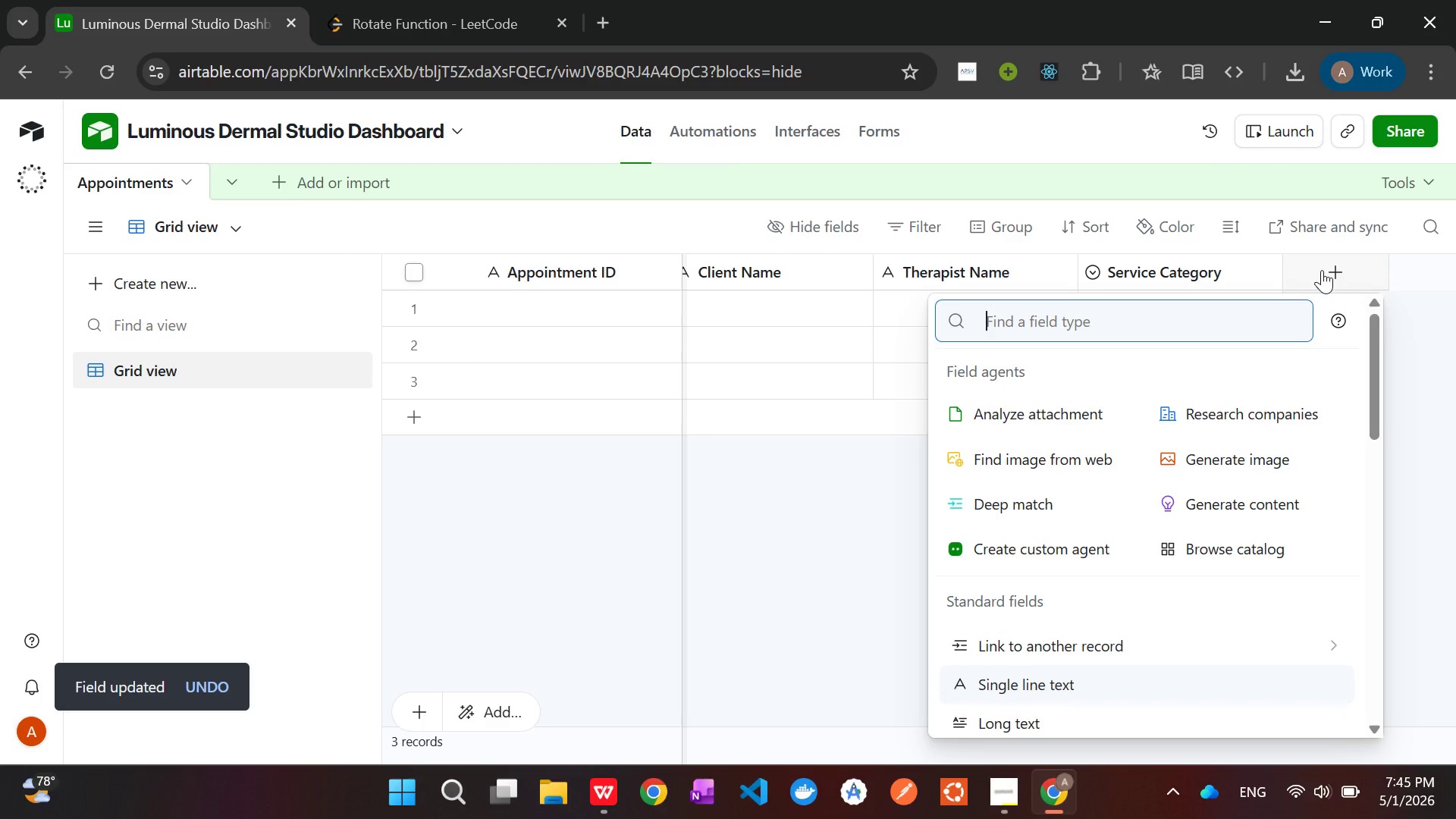 
type(cu)
 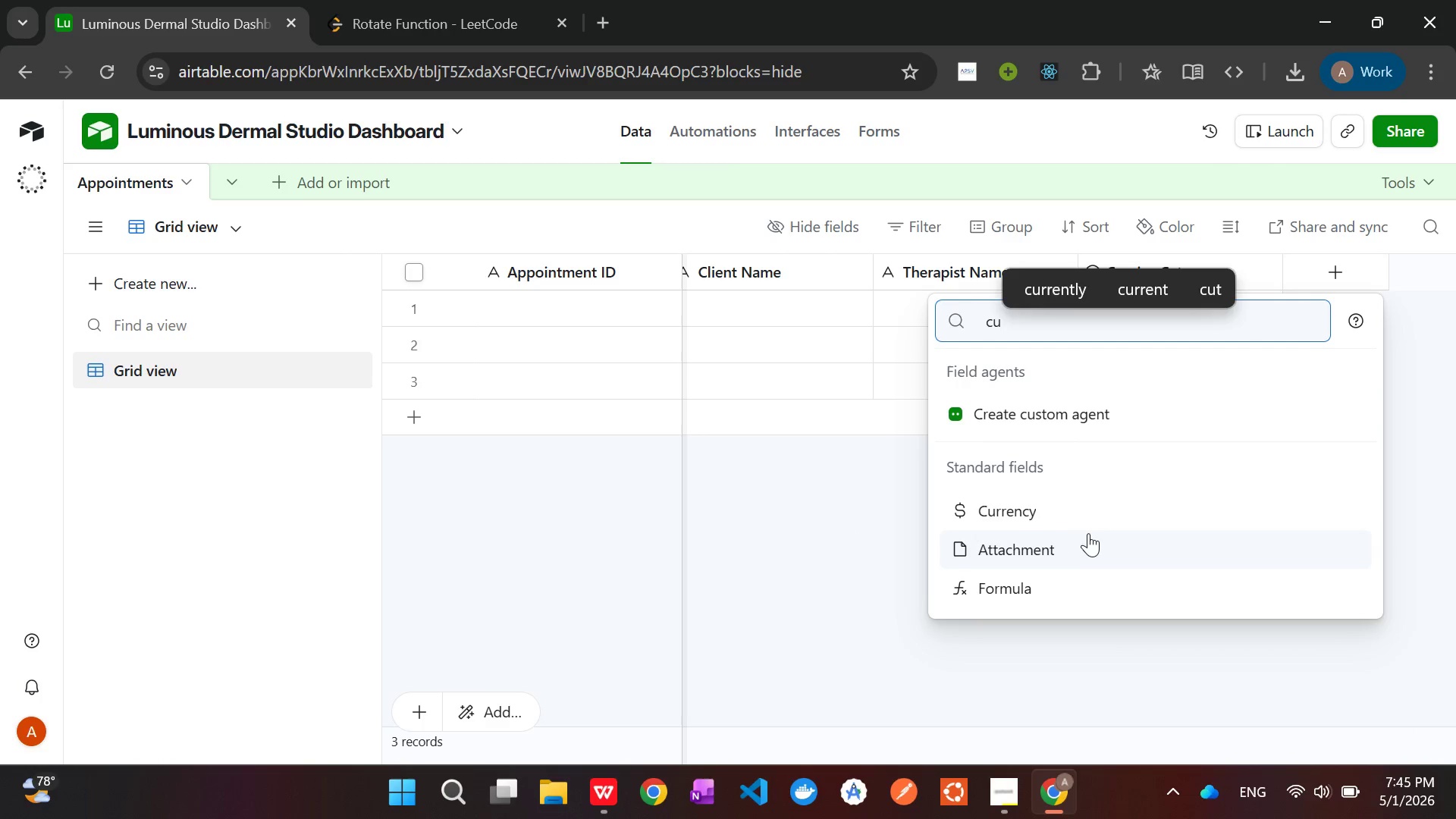 
left_click([1059, 508])
 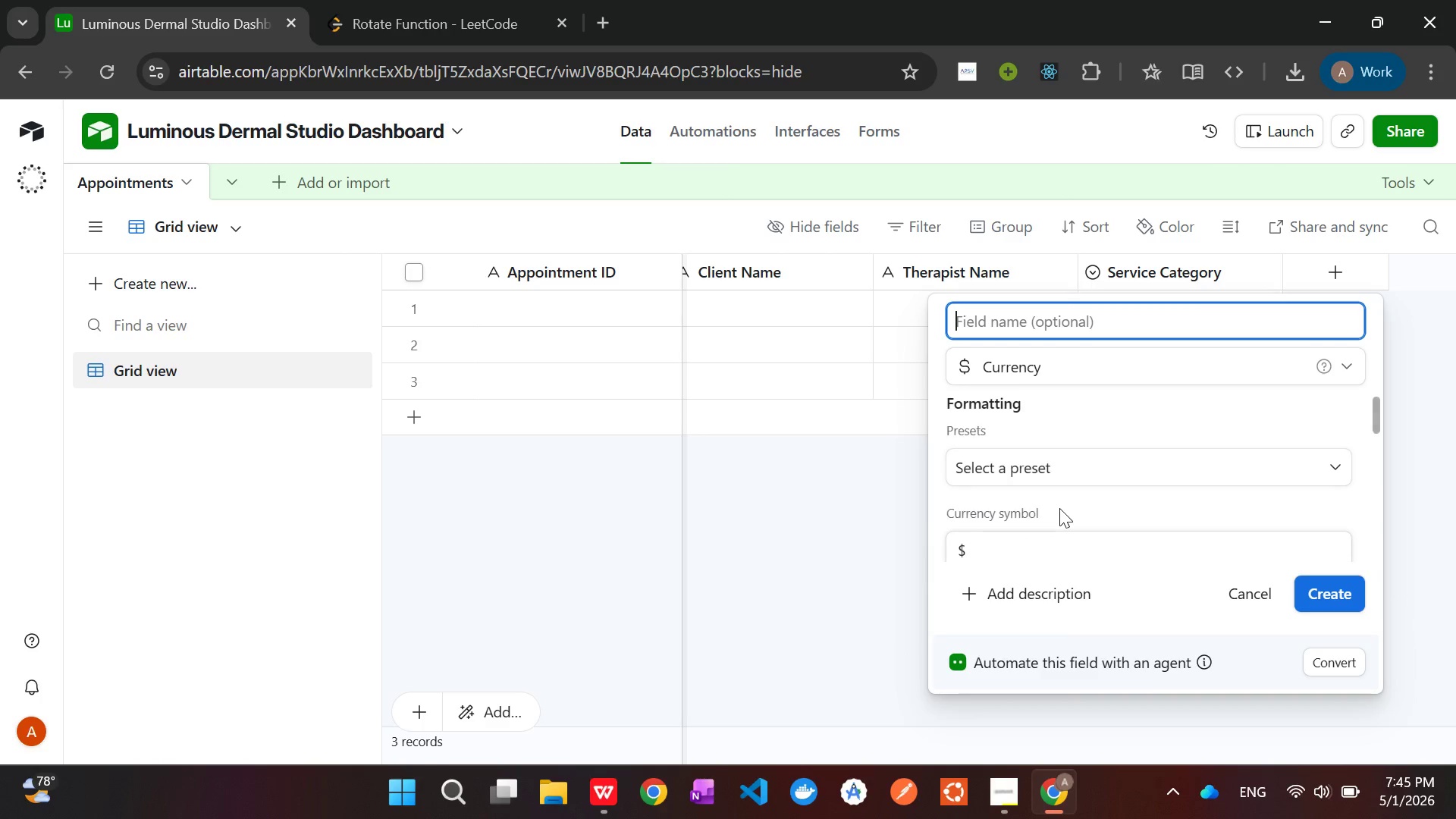 
type(Service Price)
 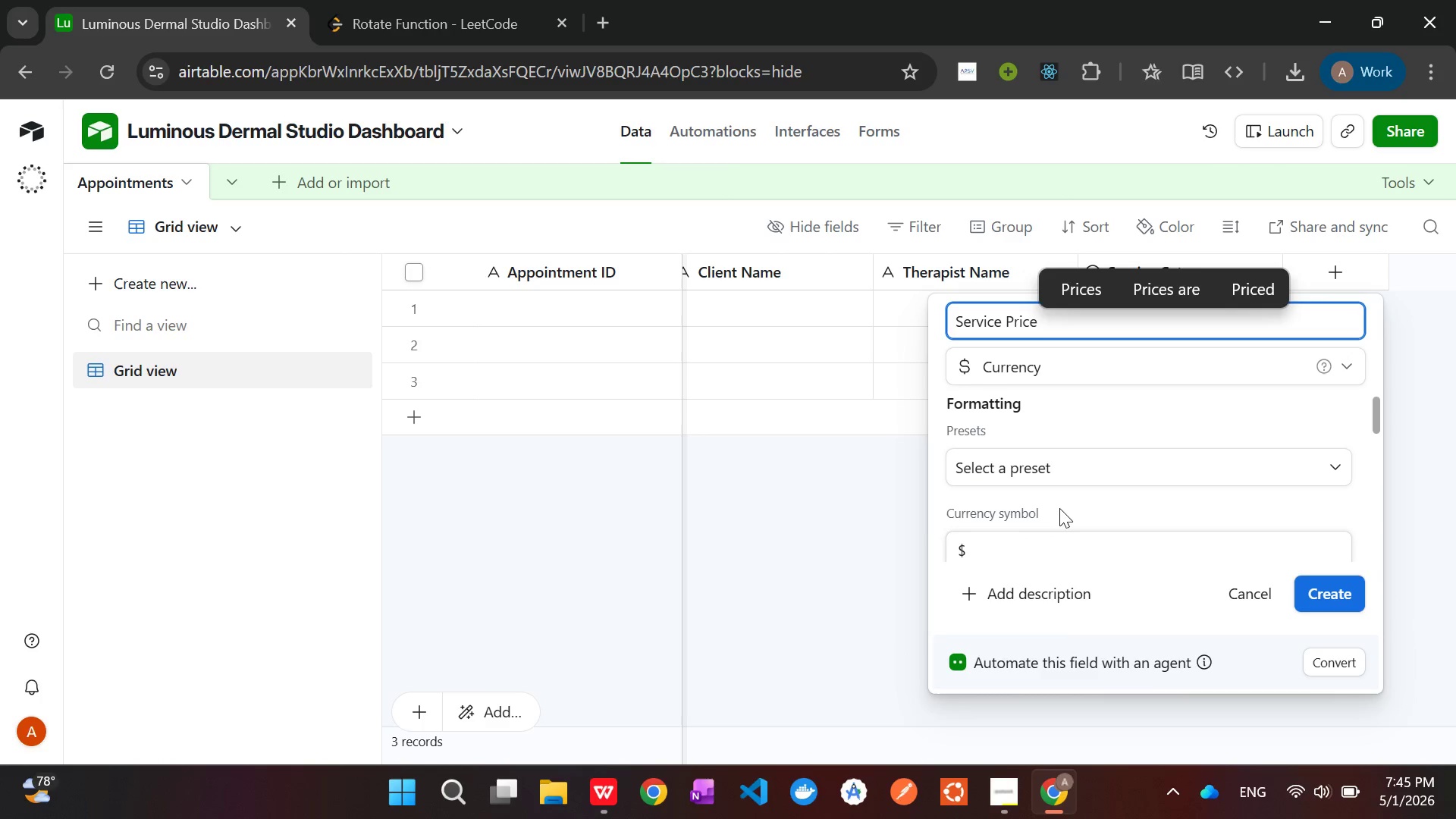 
left_click([1119, 475])
 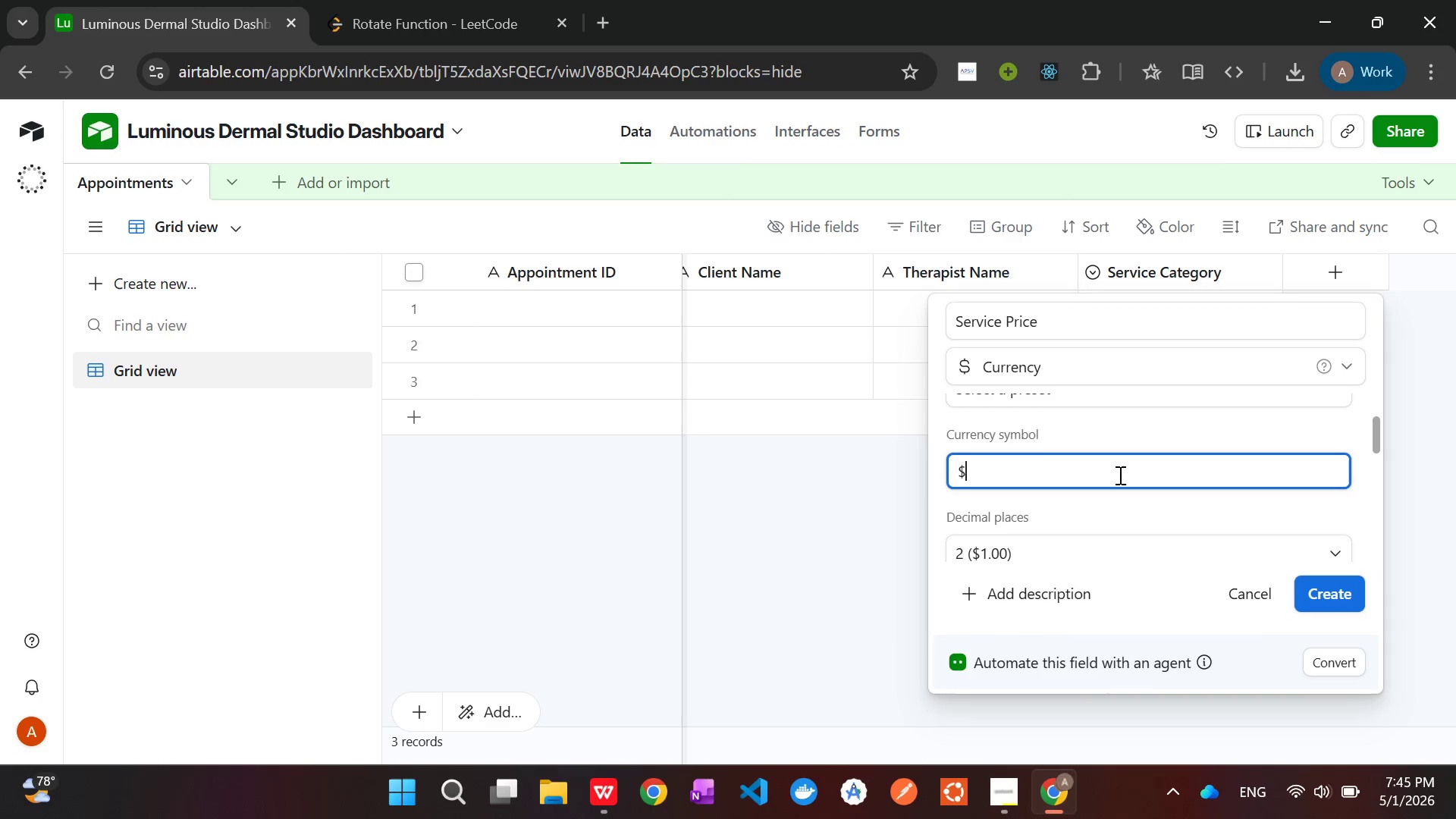 
key(Backspace)
 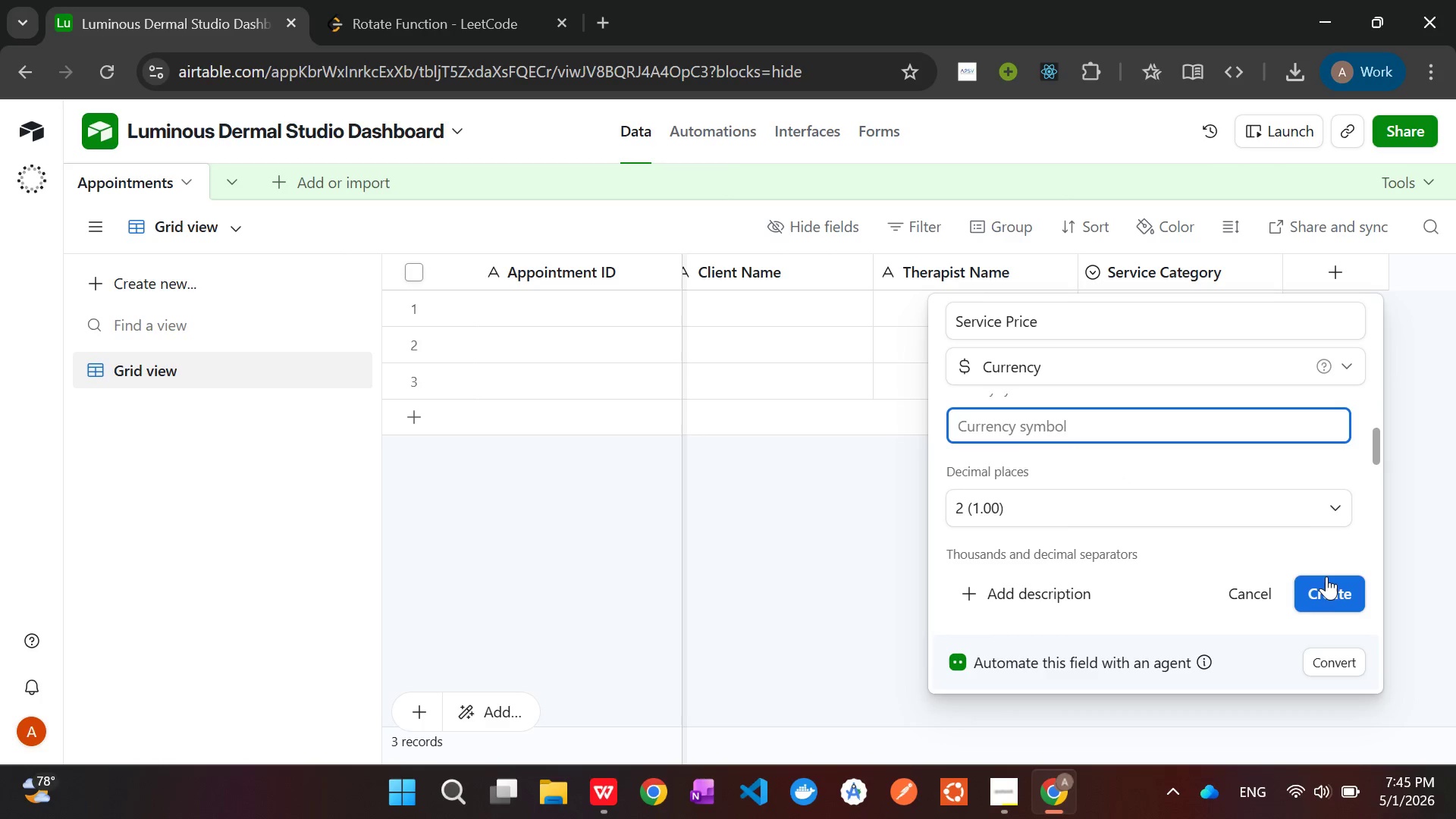 
left_click([1332, 592])
 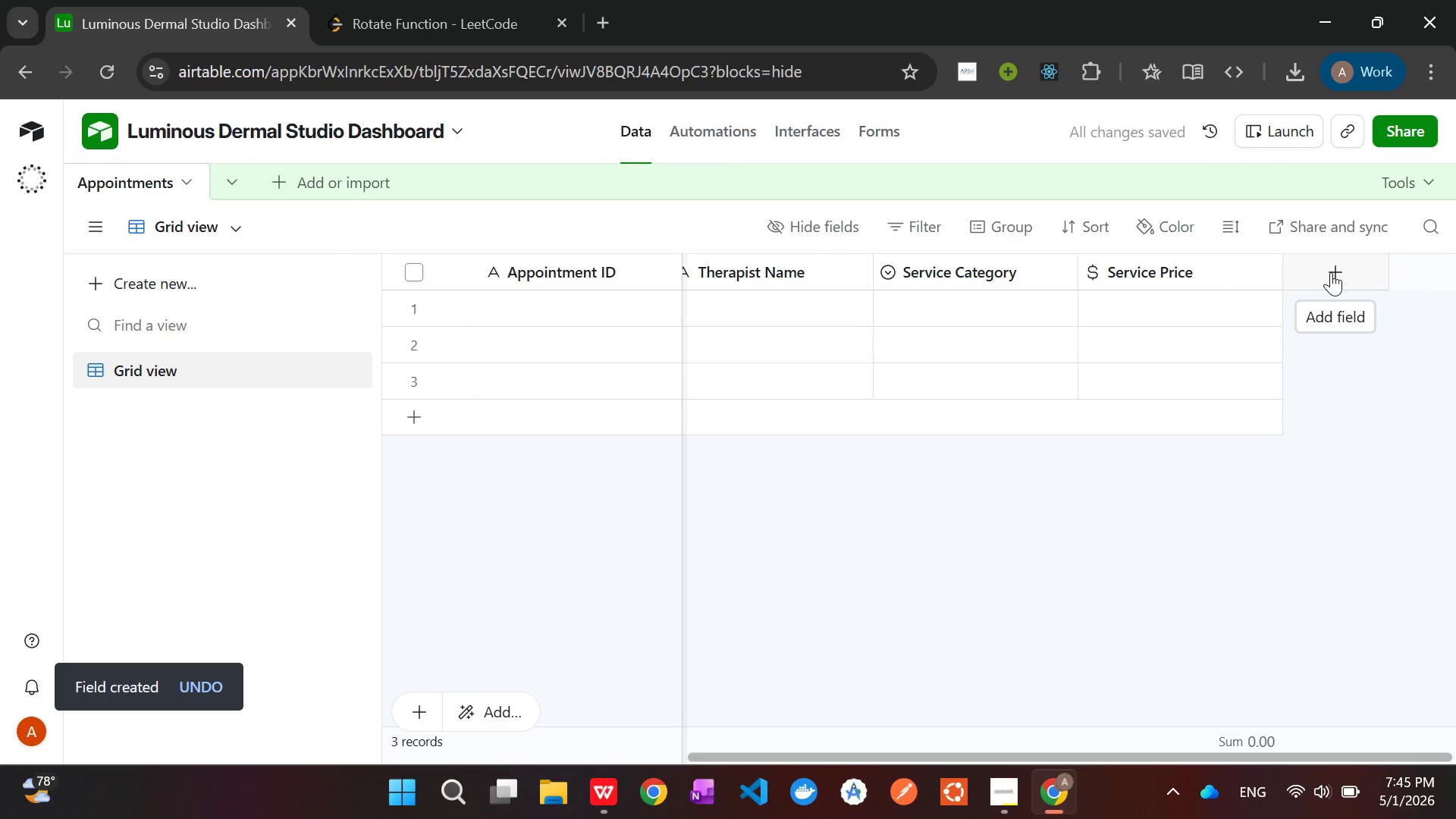 
wait(6.38)
 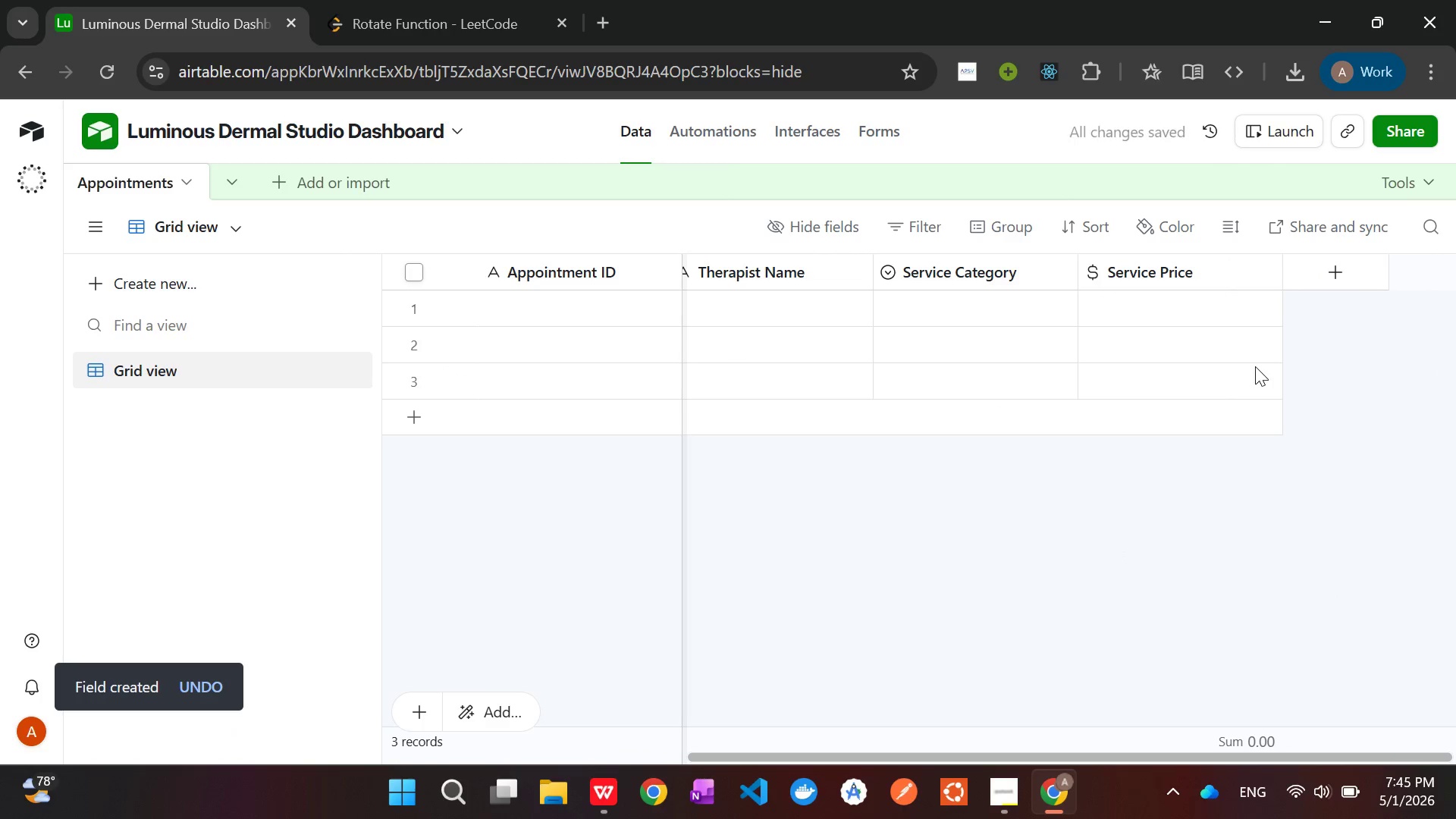 
left_click([1328, 272])
 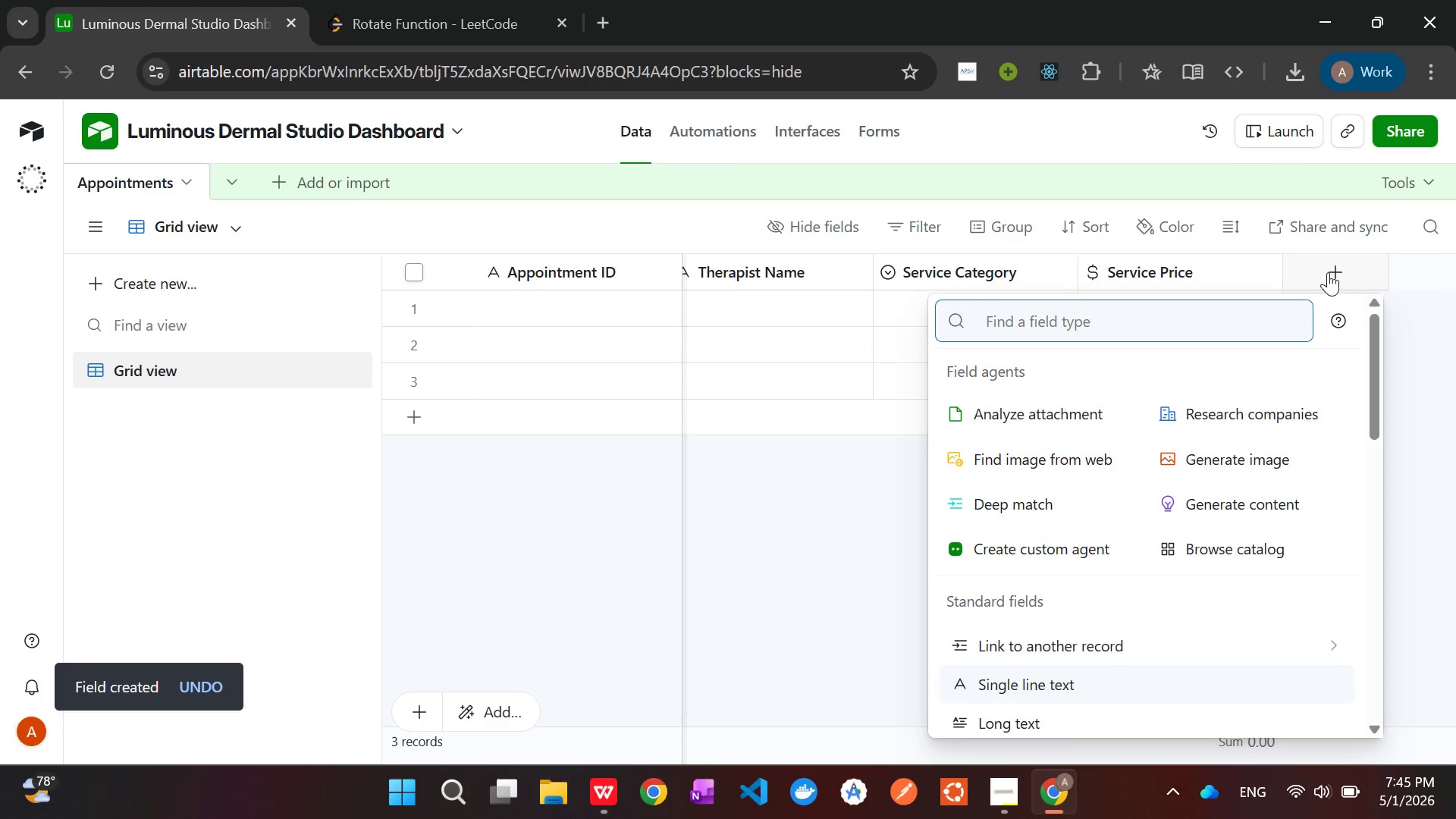 
type(Product )
key(Backspace)
key(Backspace)
key(Backspace)
key(Backspace)
key(Backspace)
key(Backspace)
key(Backspace)
key(Backspace)
key(Backspace)
key(Backspace)
type(sele)
 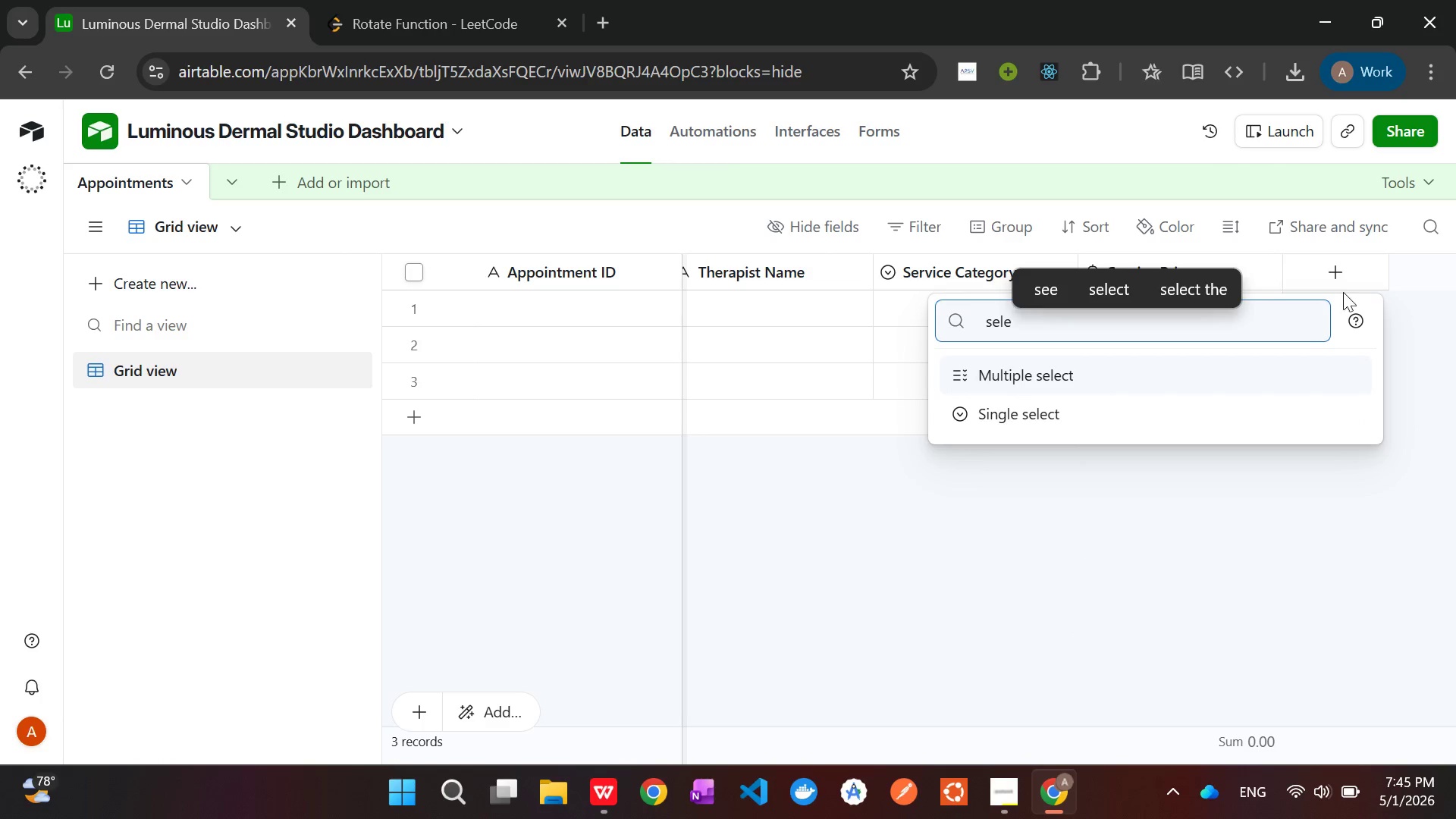 
left_click([1083, 411])
 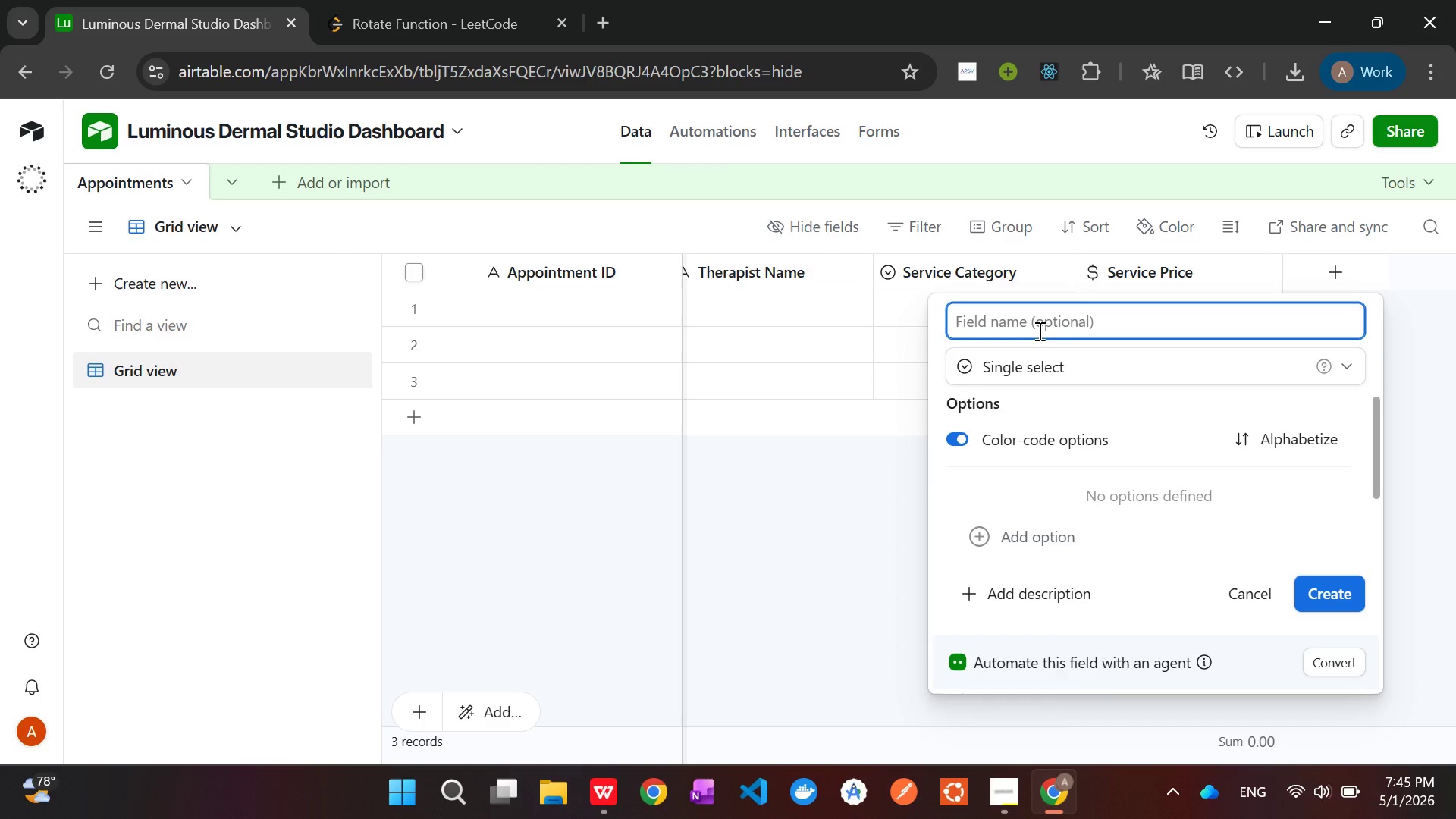 
type(Product sell )
key(Backspace)
key(Backspace)
key(Backspace)
key(Backspace)
key(Backspace)
type(Sale Amount)
 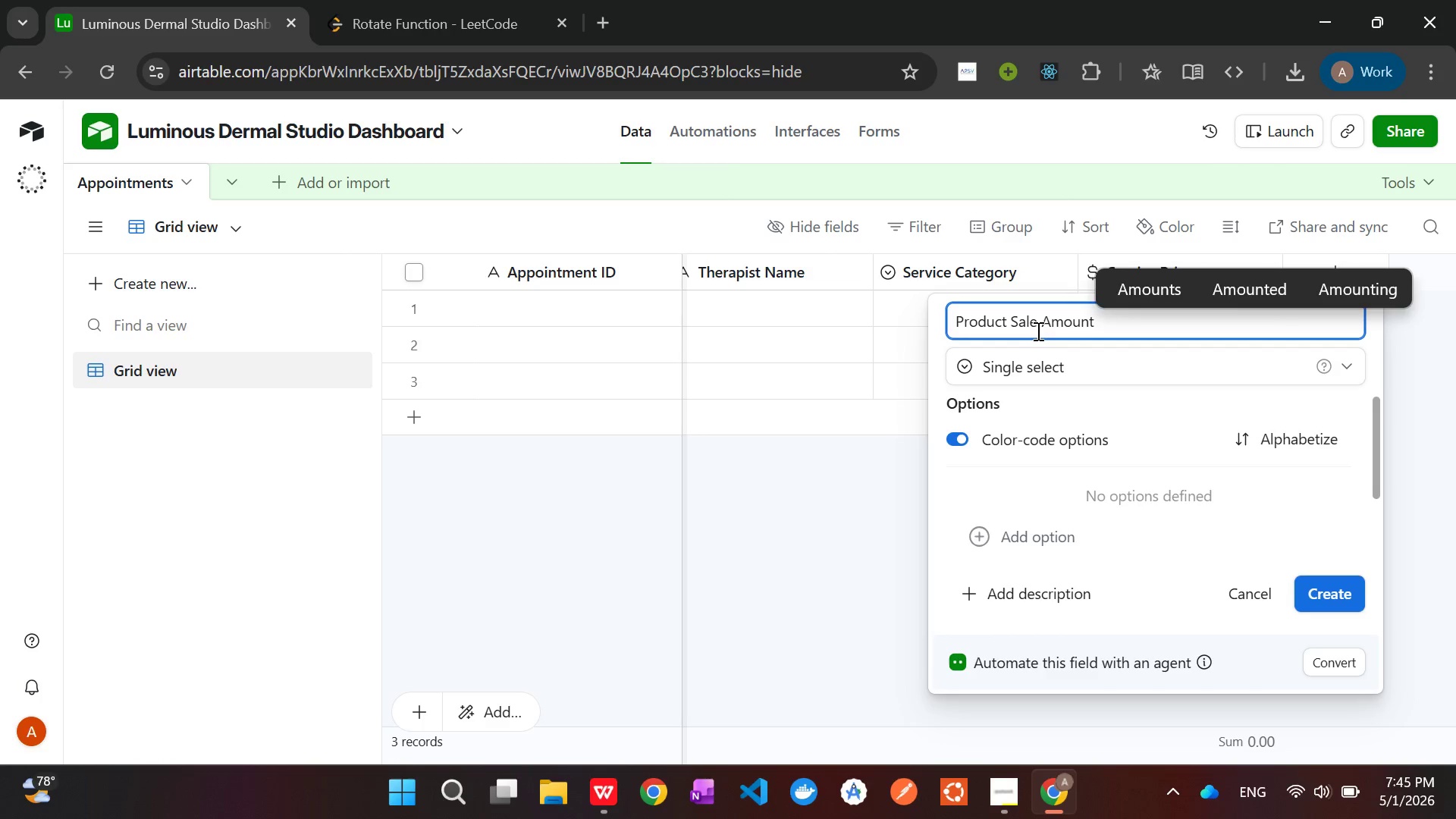 
wait(31.72)
 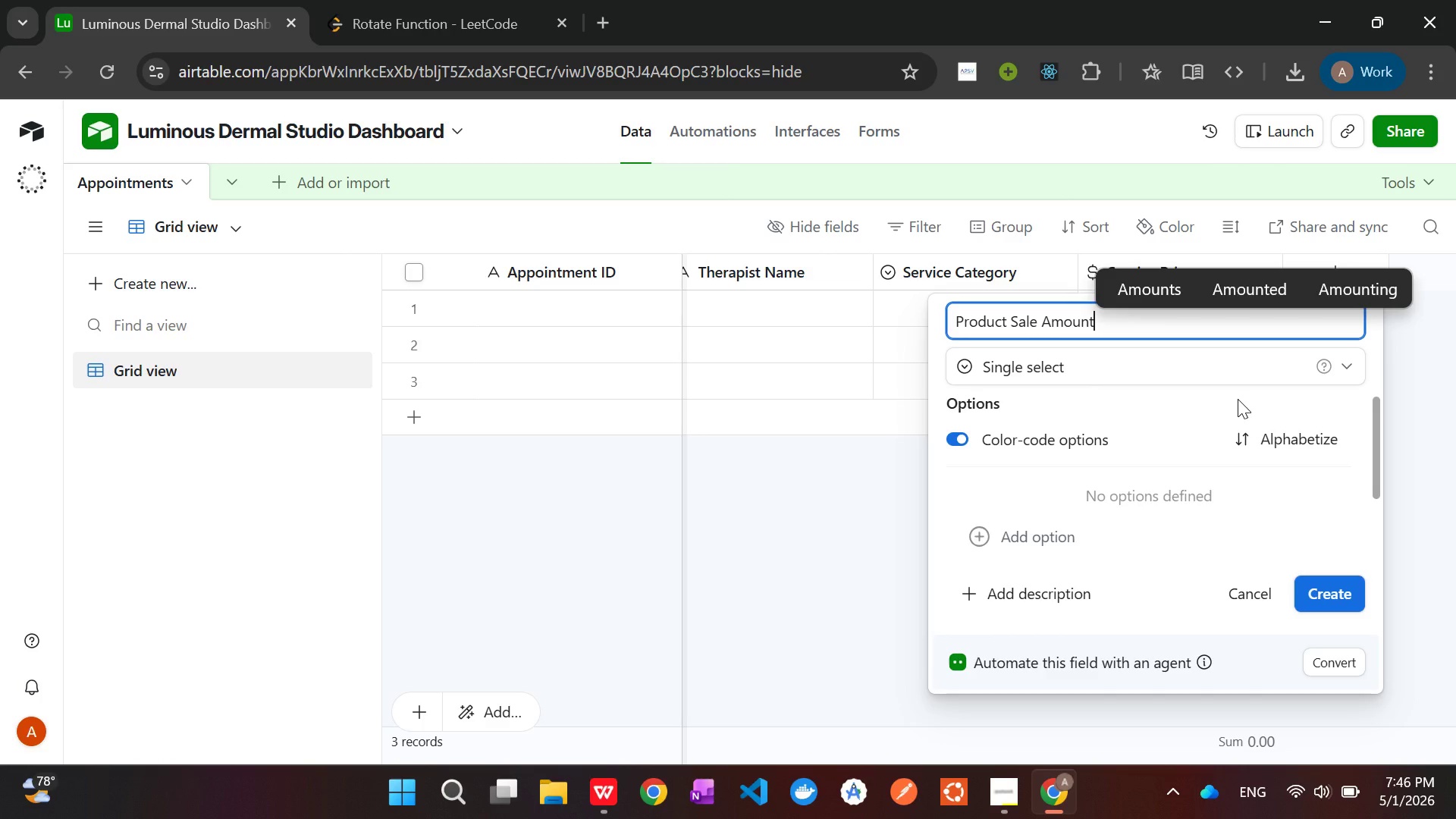 
left_click([1167, 376])
 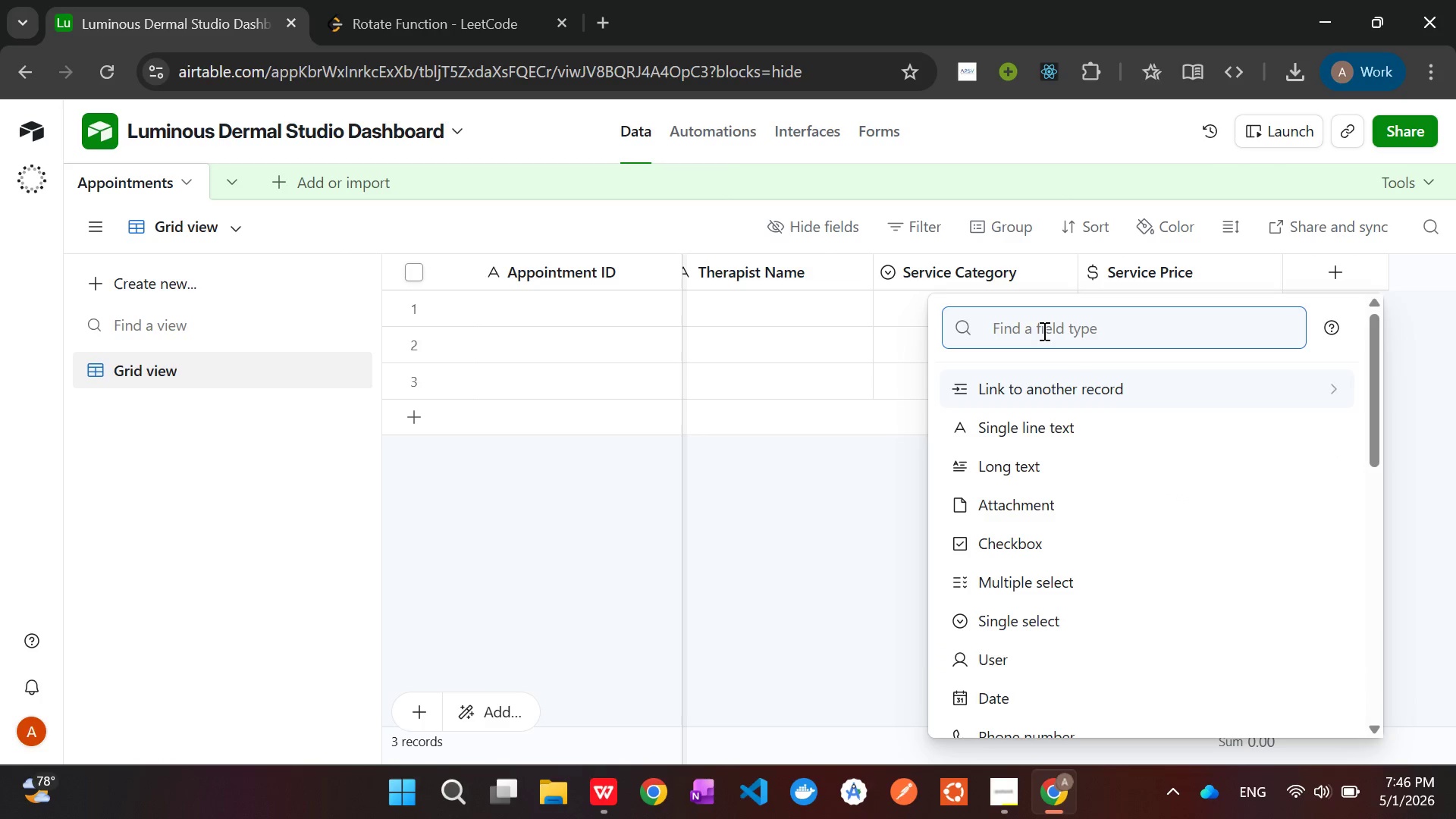 
type(cur)
 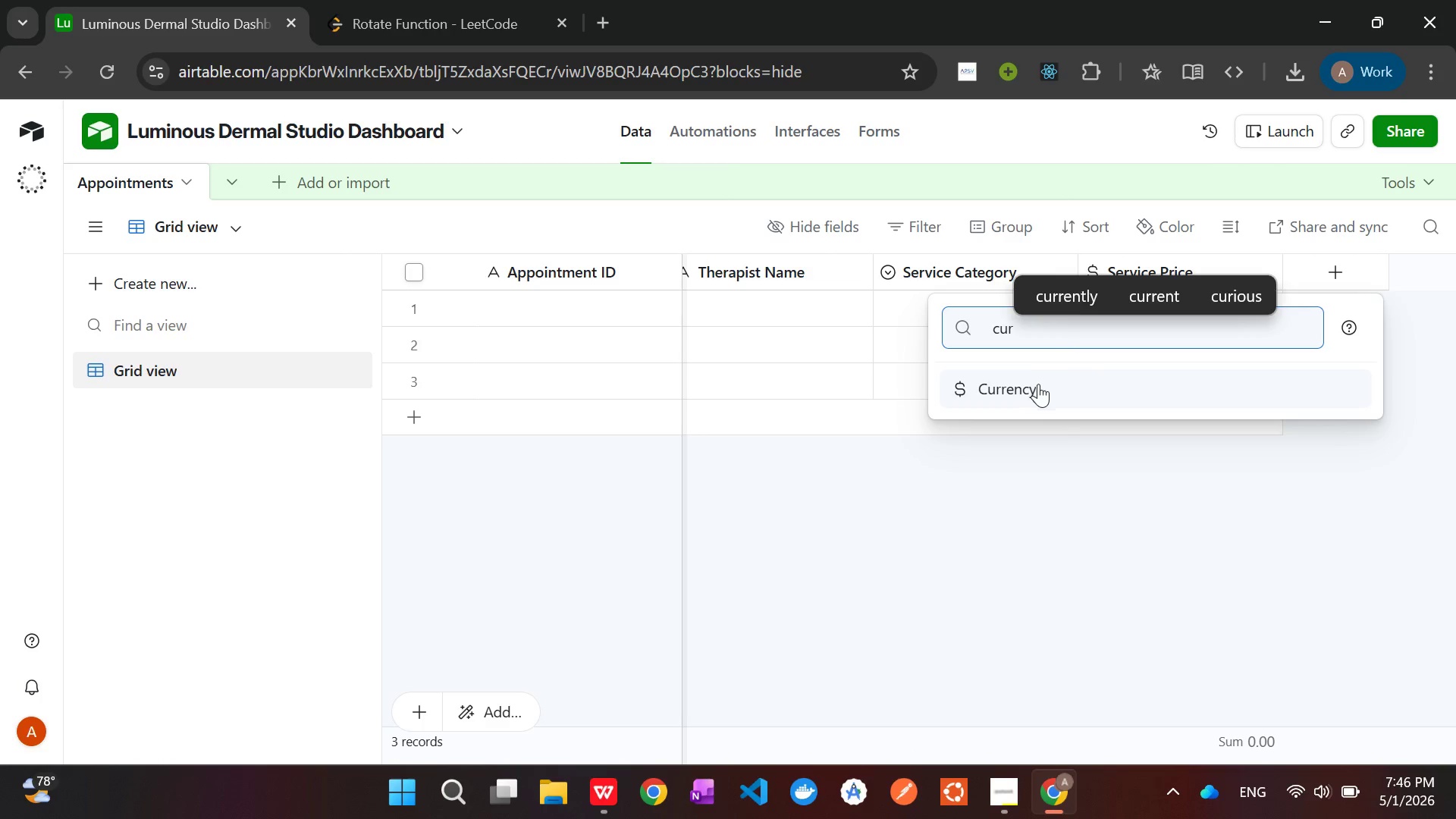 
left_click([1038, 391])
 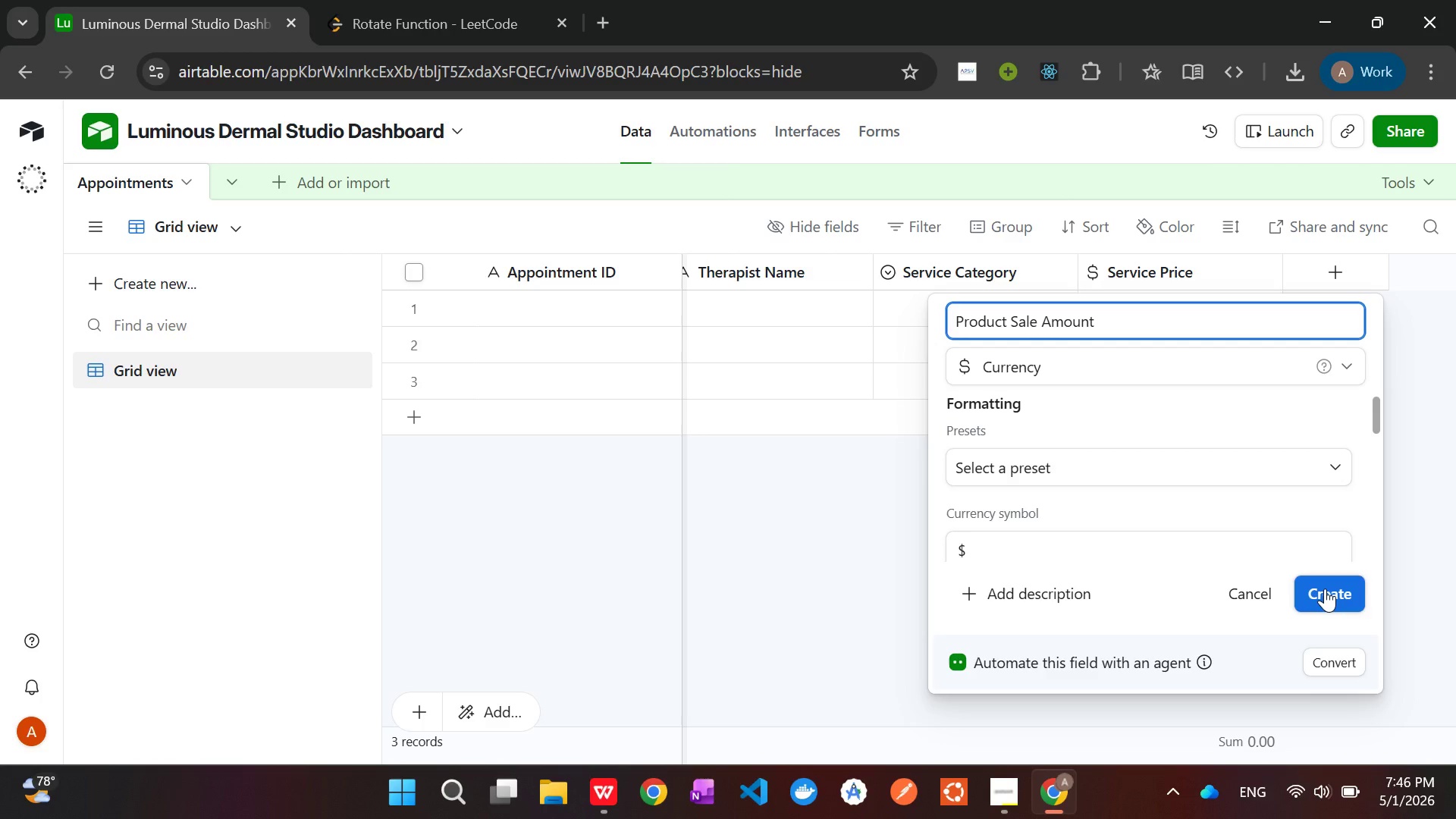 
wait(6.97)
 